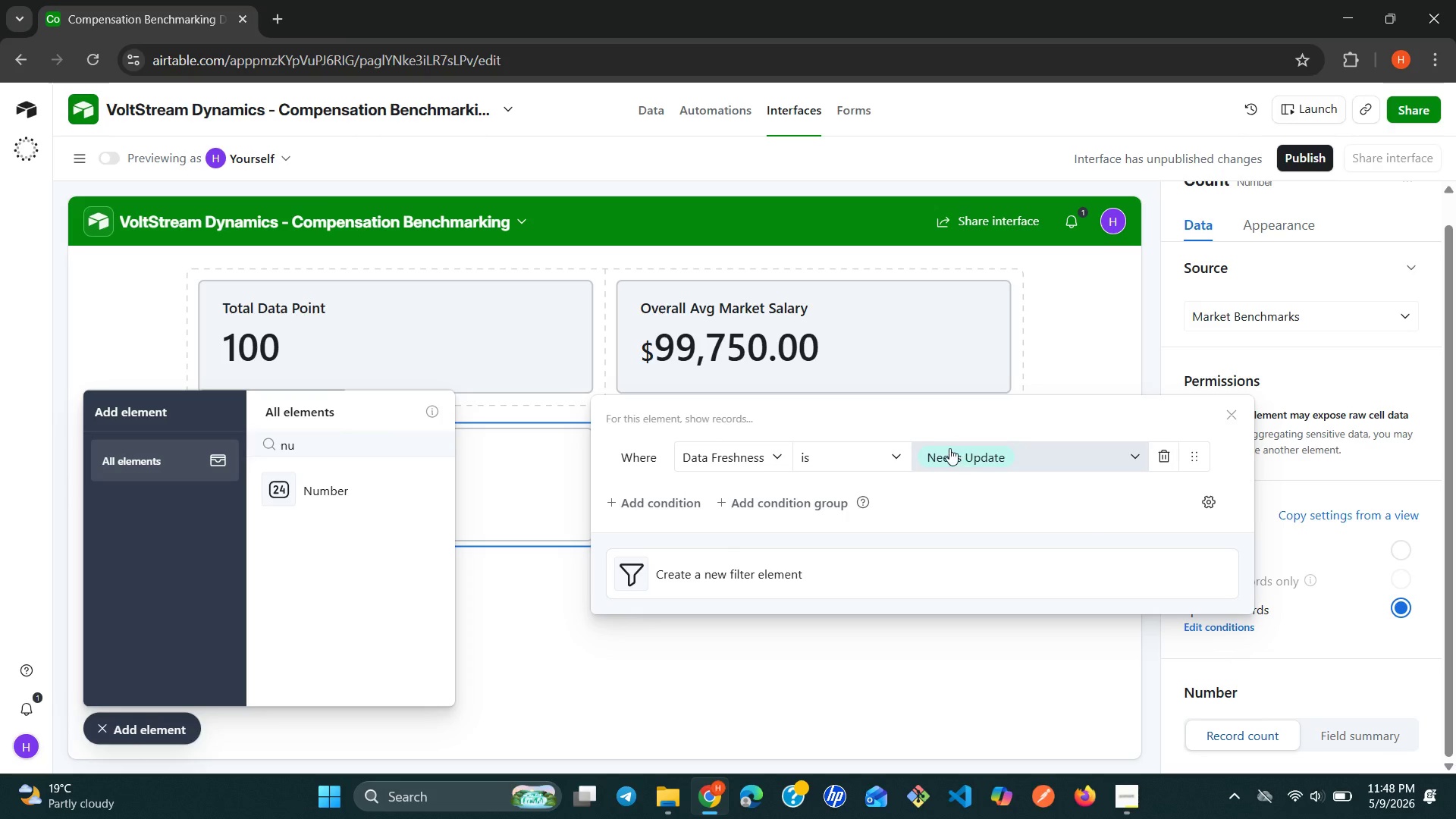 
left_click([902, 448])
 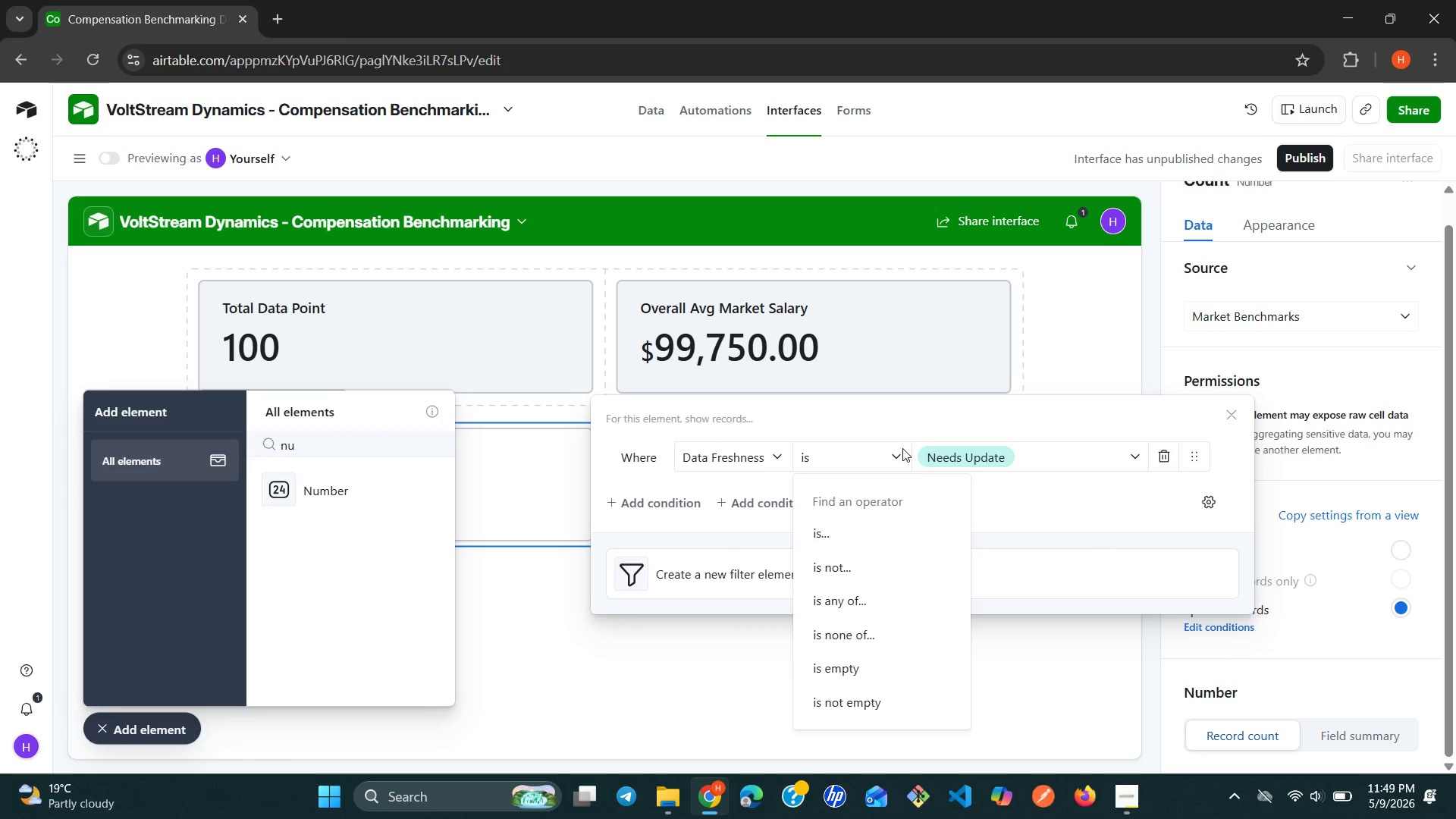 
left_click([902, 448])
 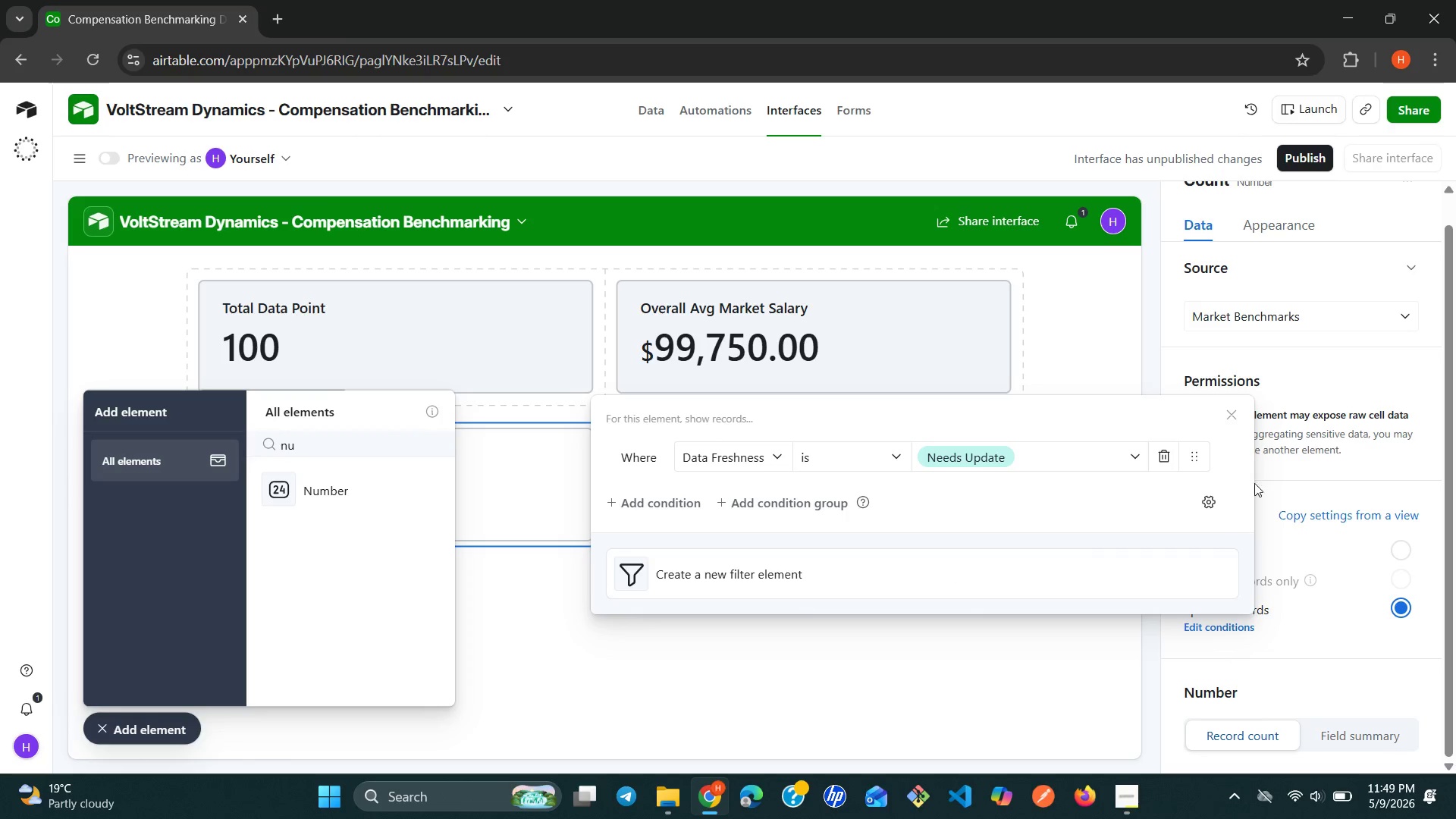 
wait(5.66)
 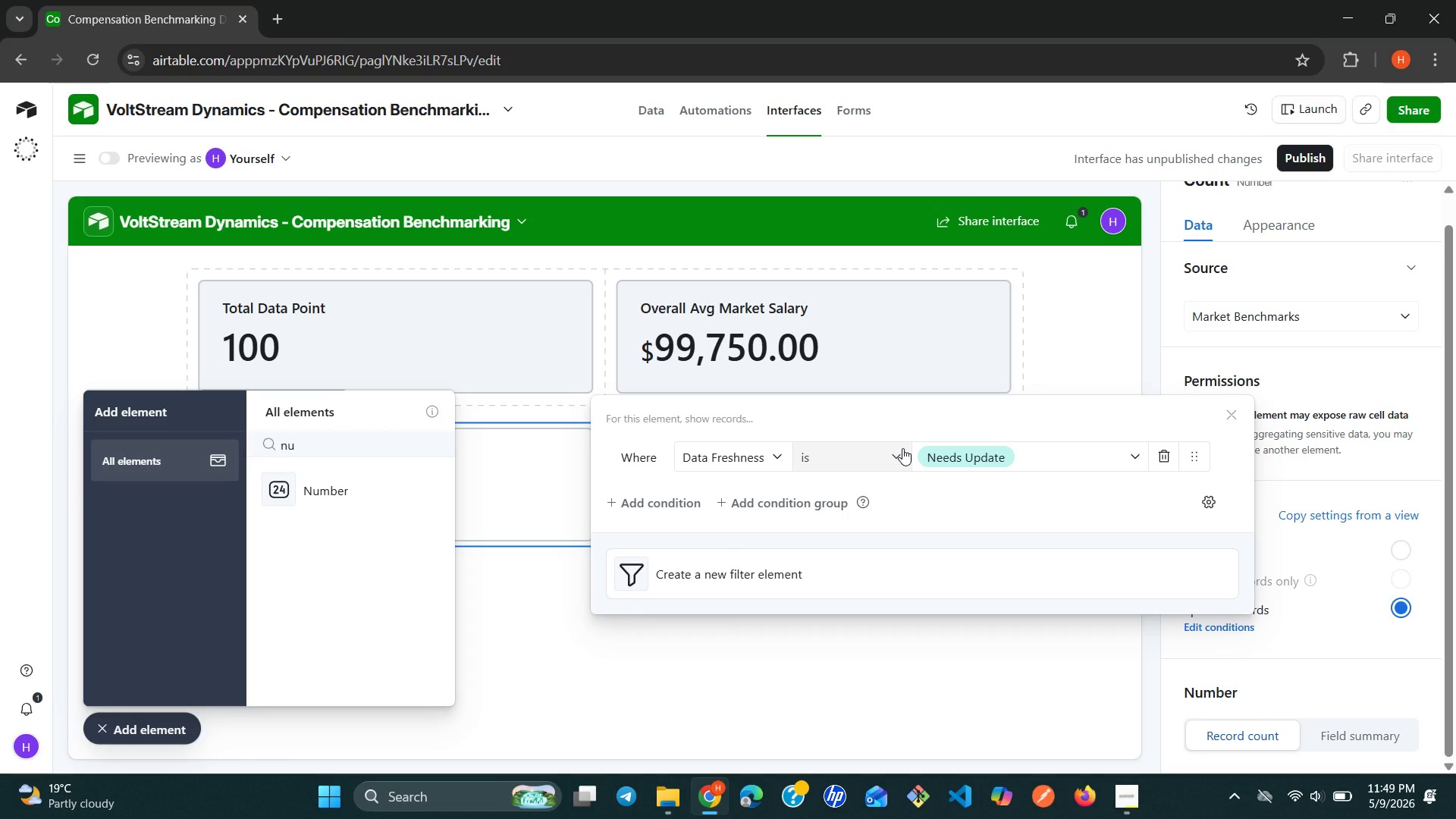 
left_click([1307, 281])
 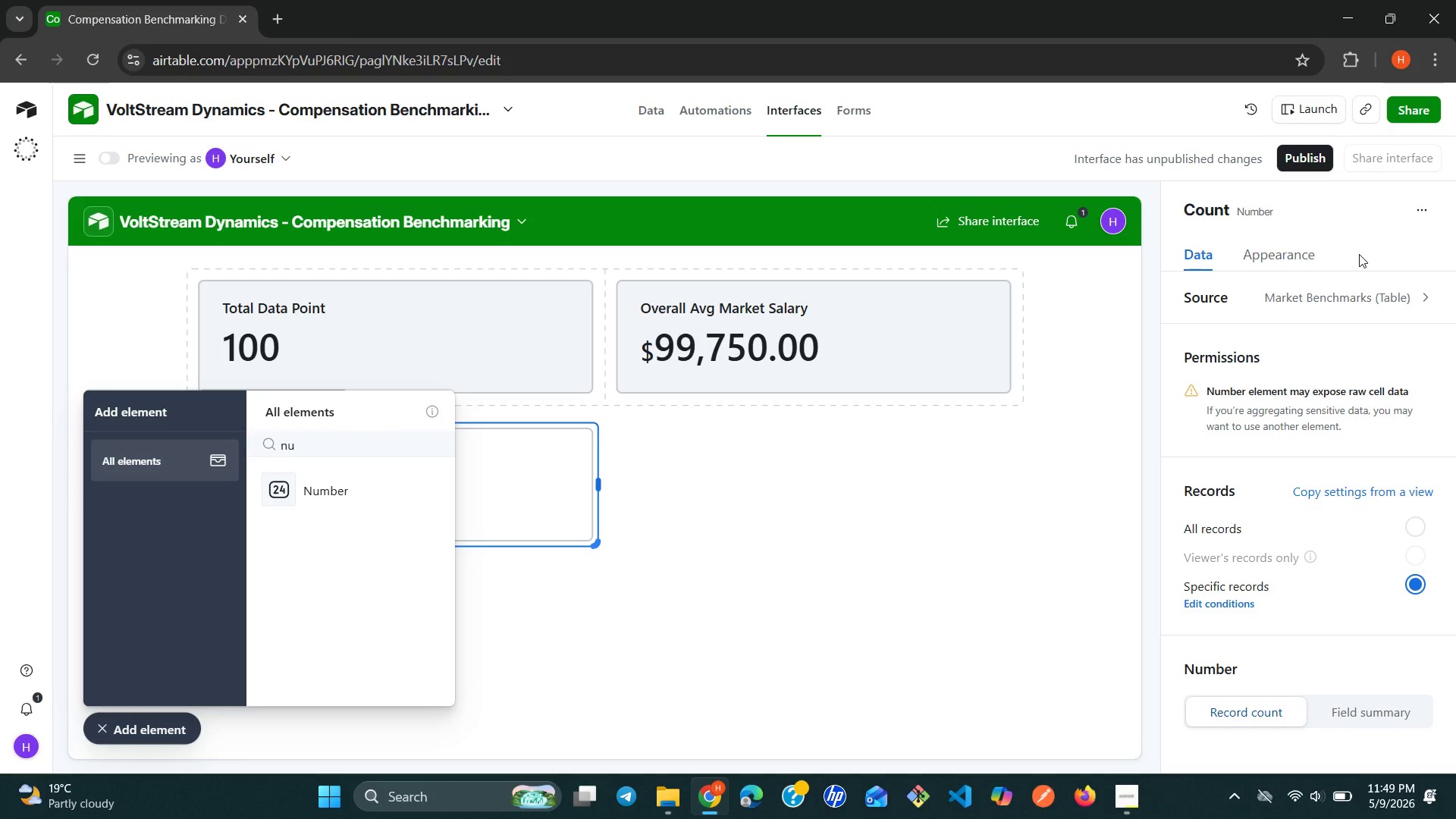 
wait(10.52)
 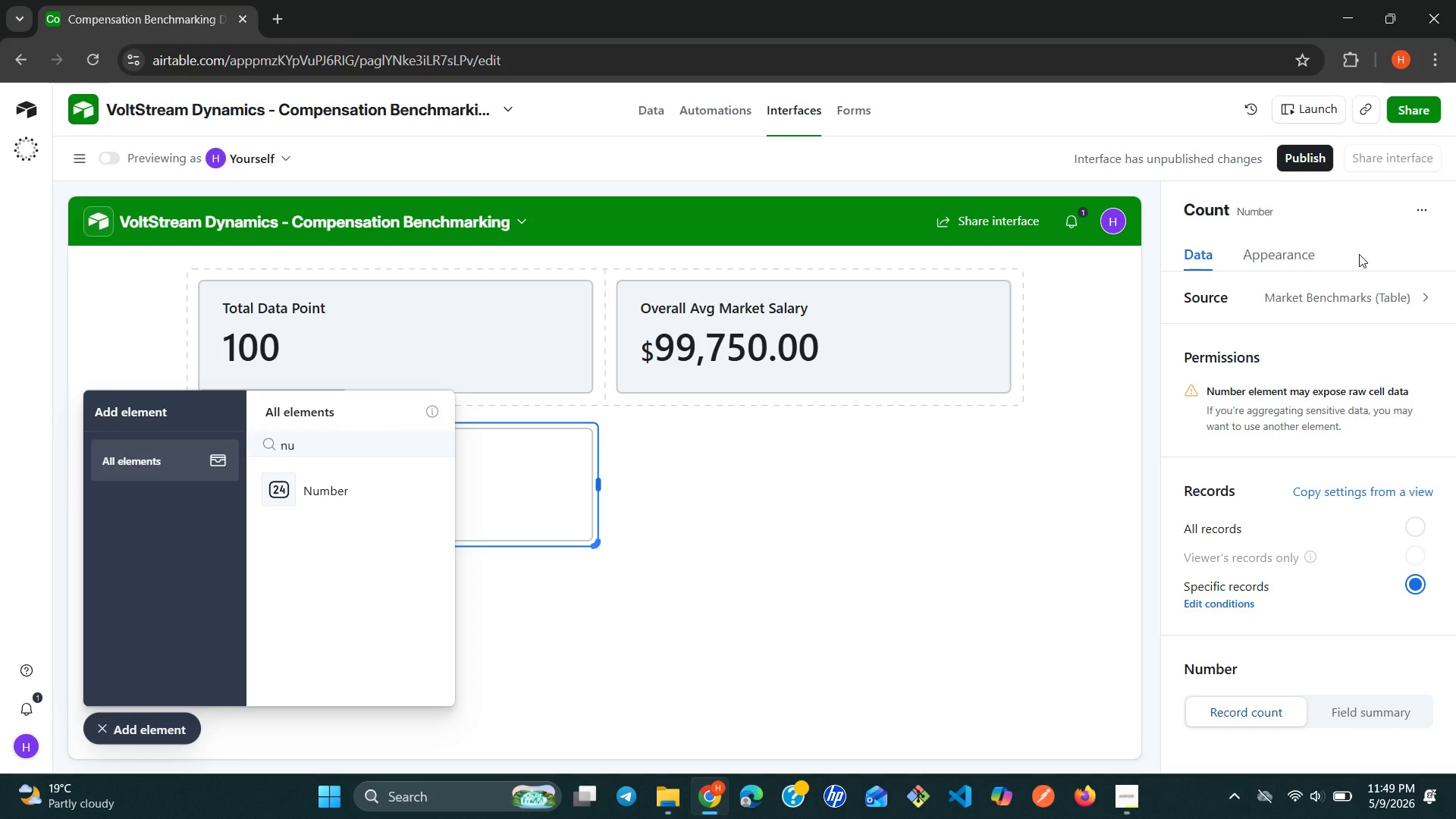 
left_click([1310, 212])
 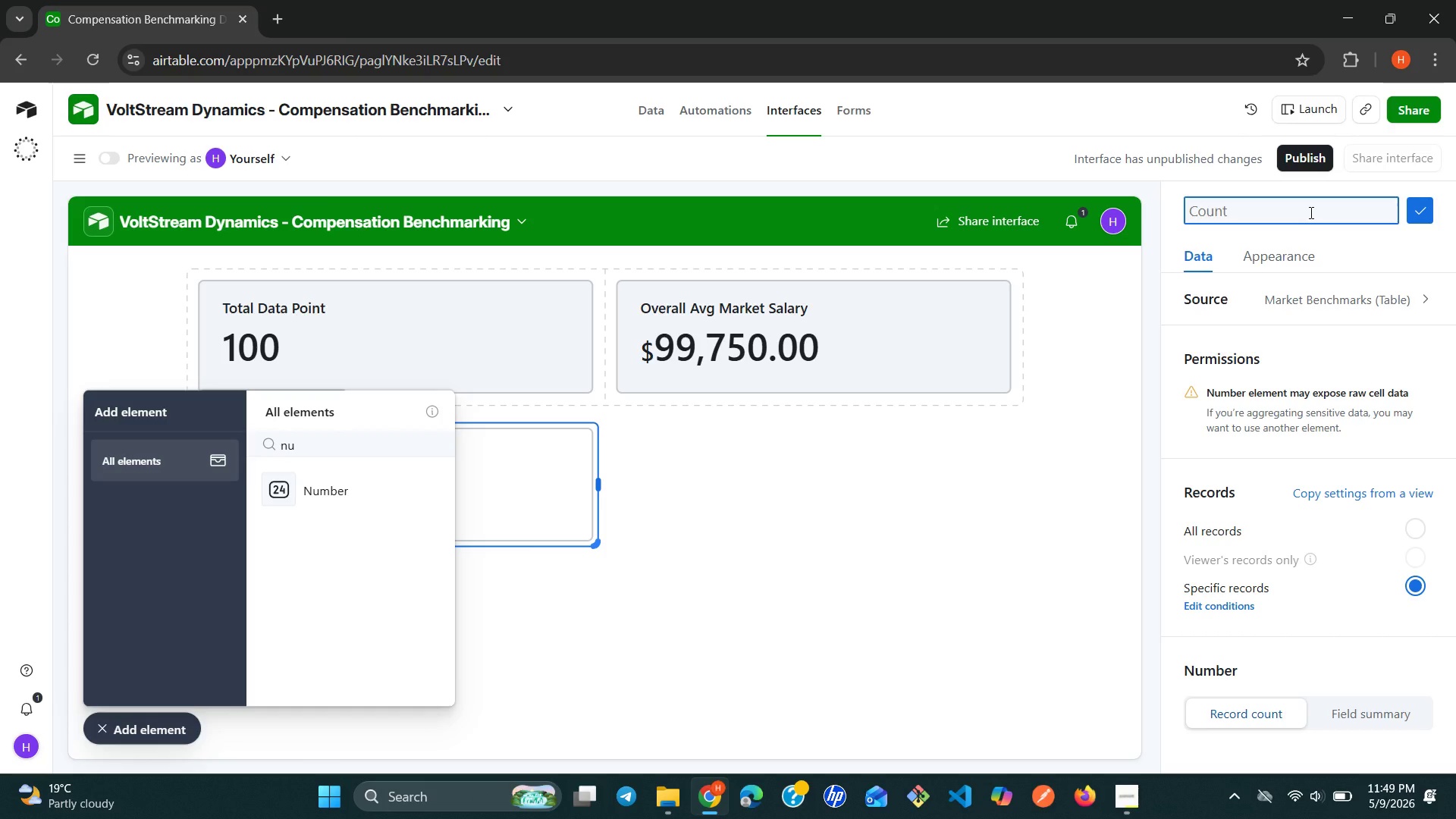 
type(Record Needing Update)
 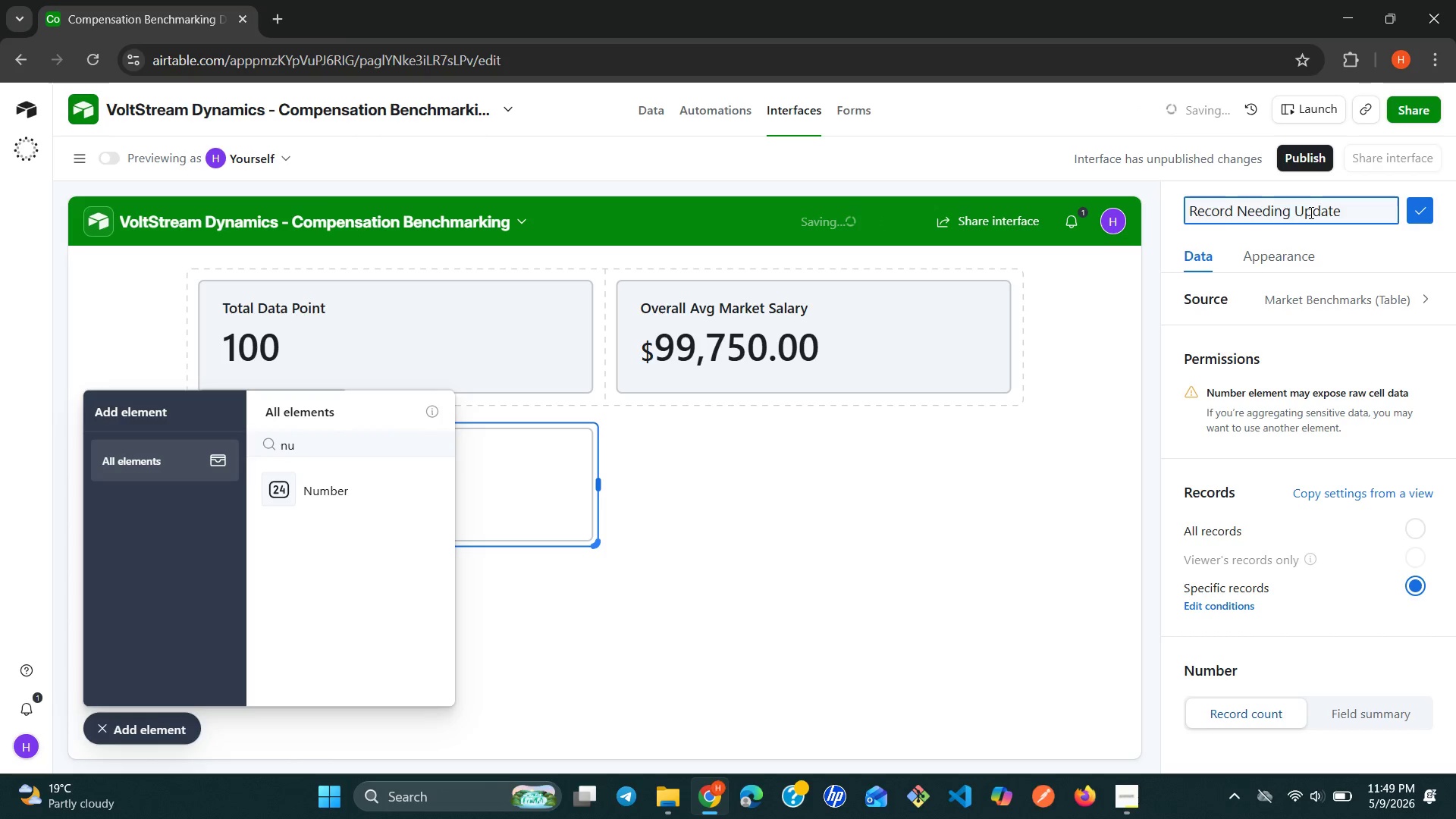 
left_click([992, 499])
 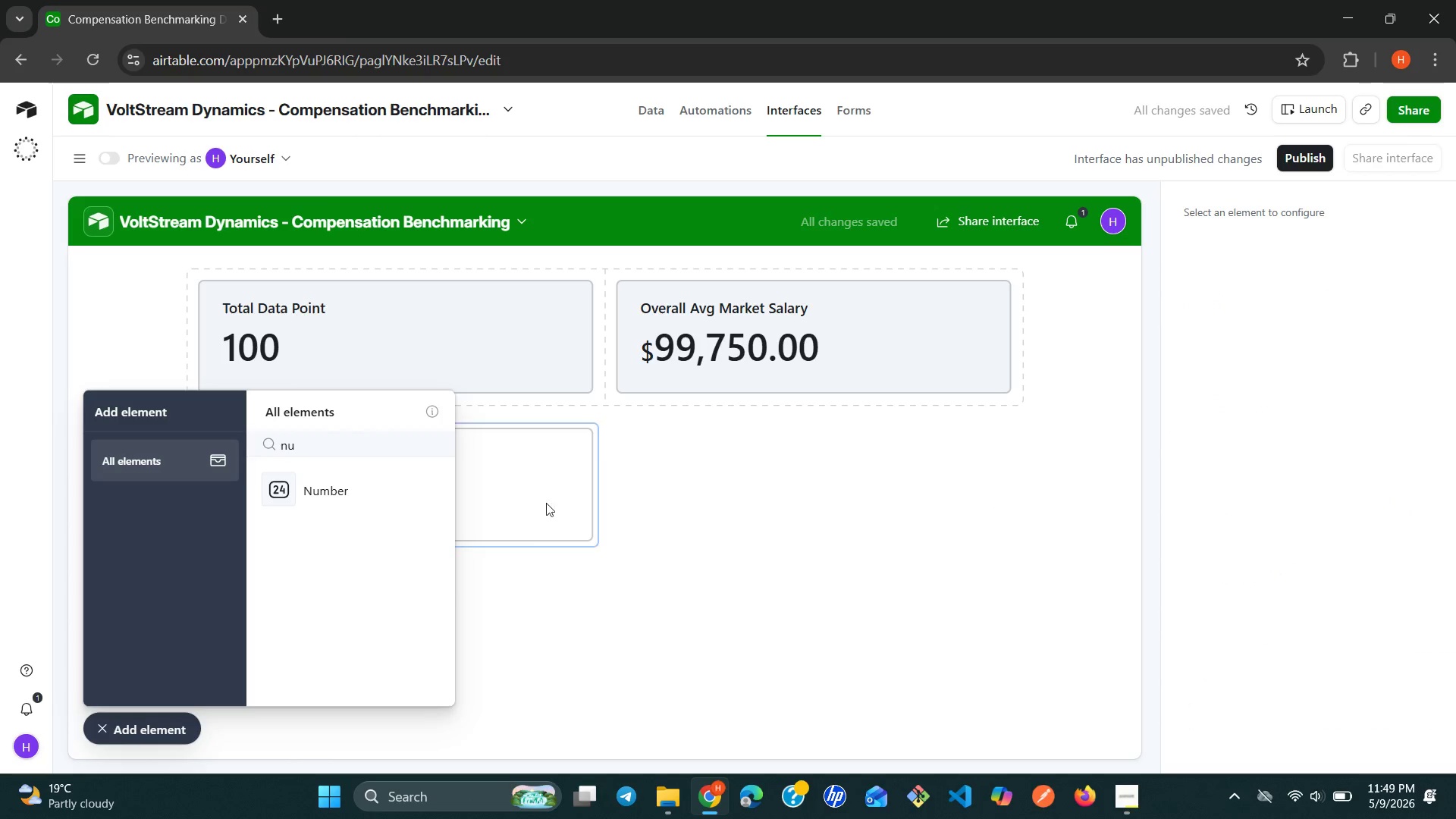 
left_click([556, 498])
 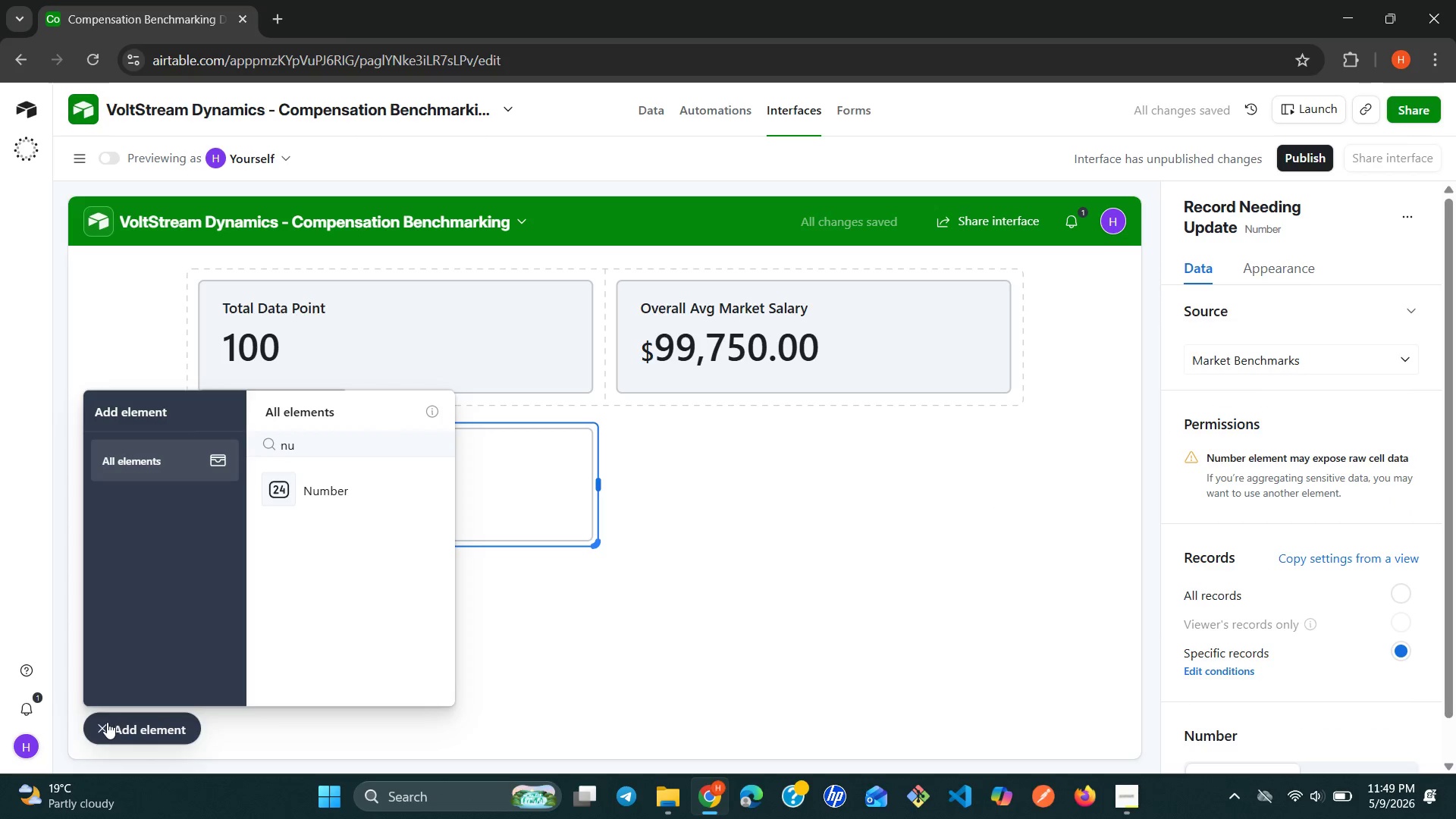 
left_click([101, 724])
 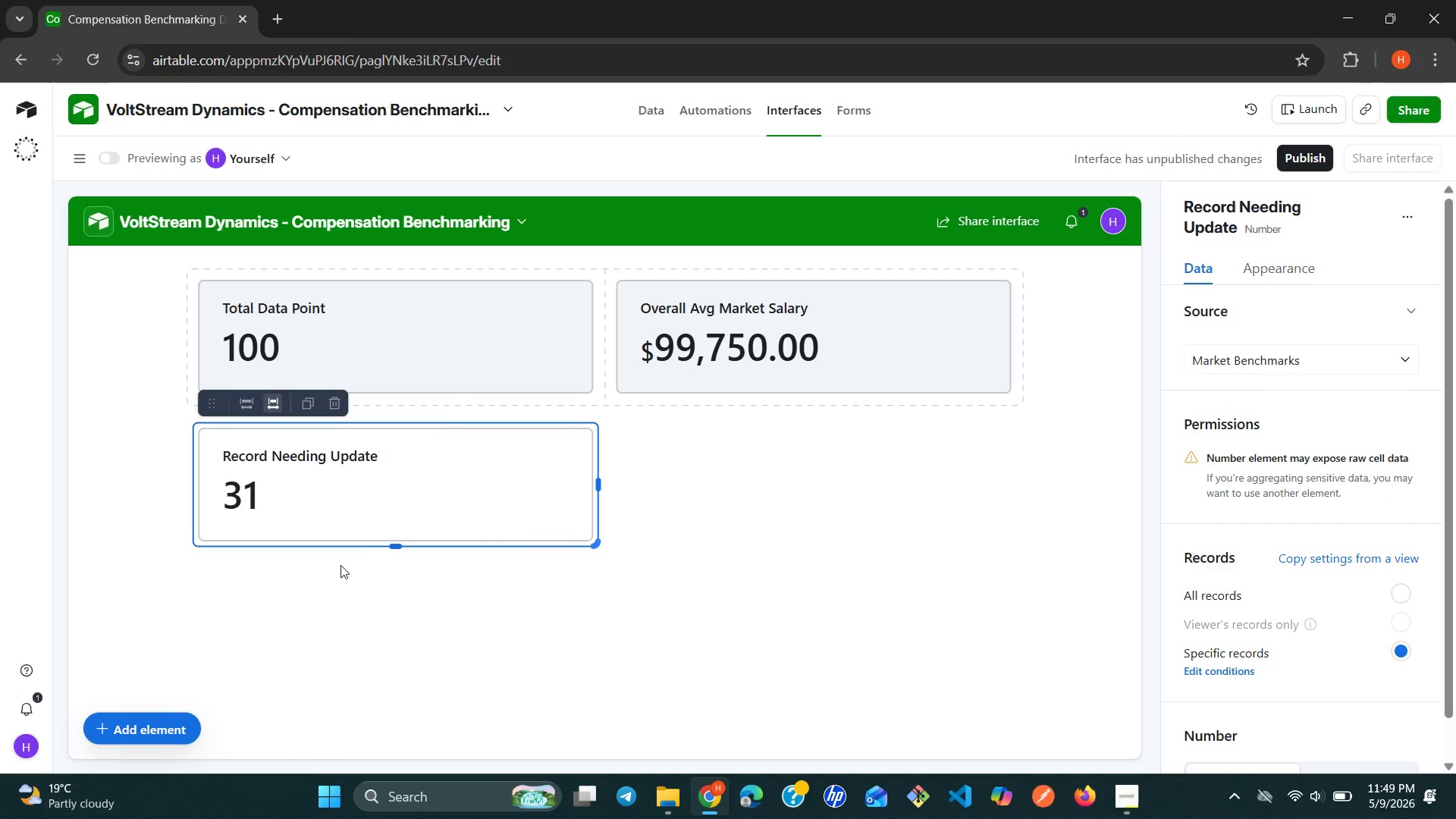 
left_click([431, 511])
 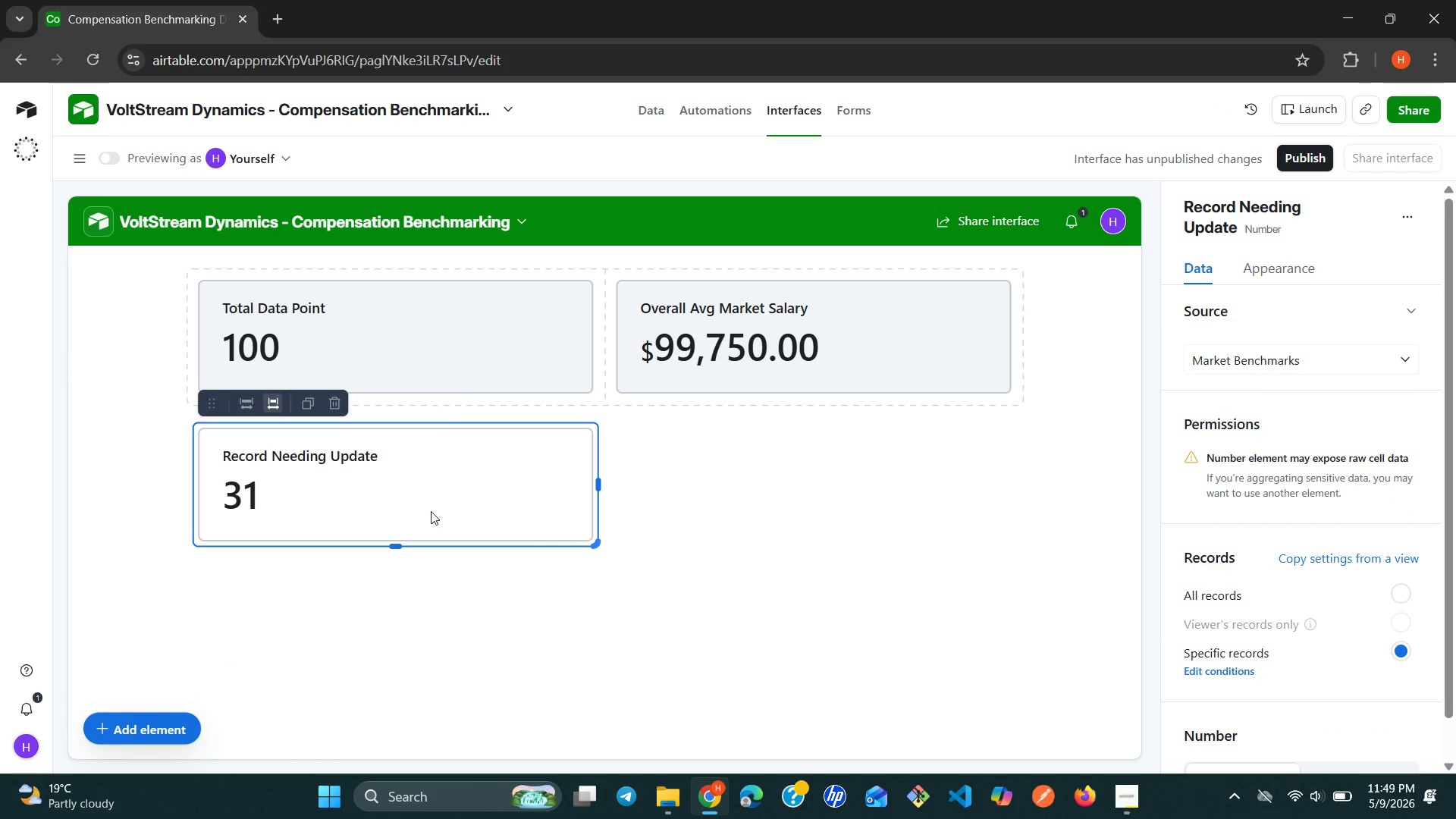 
wait(7.59)
 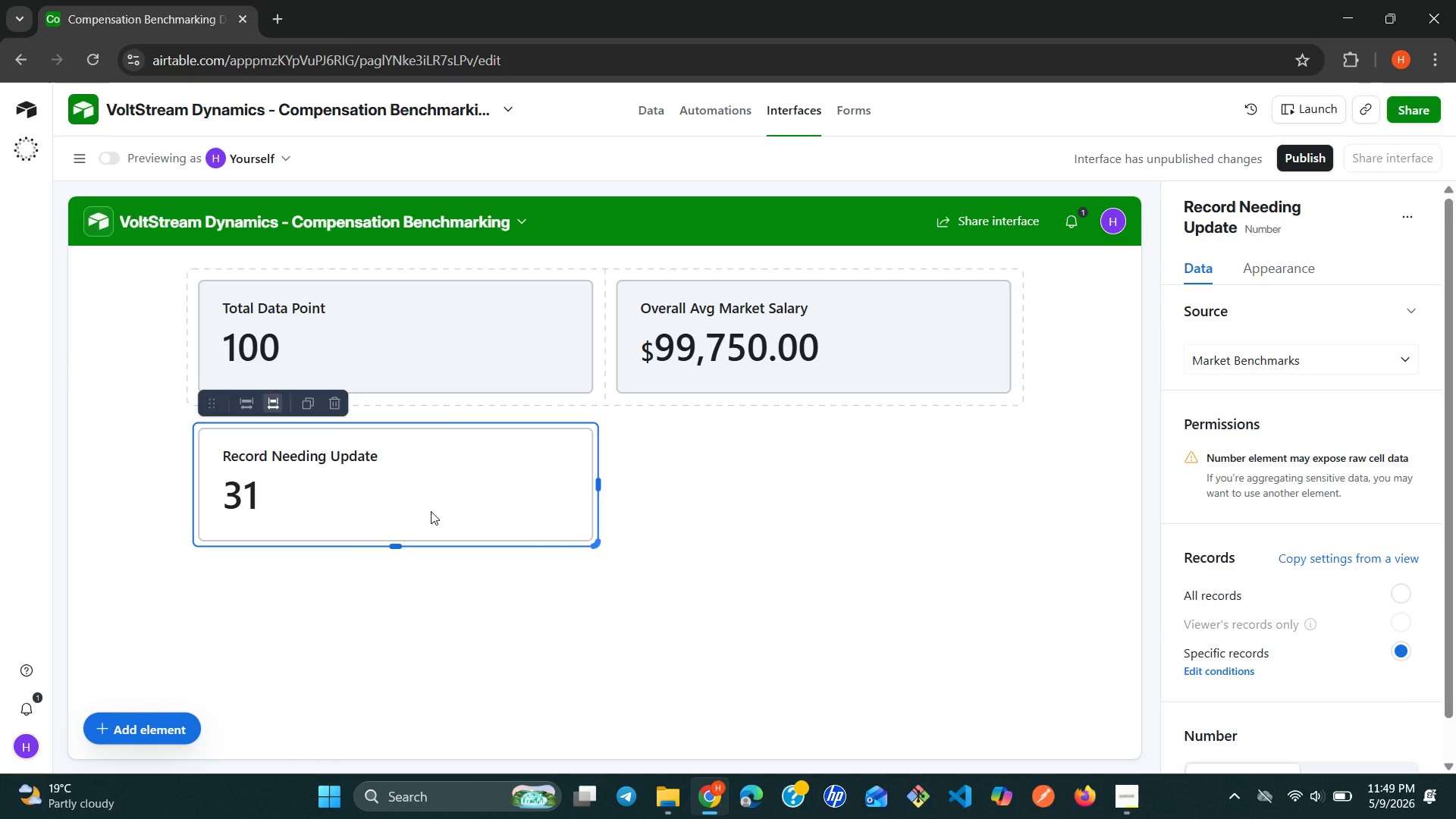 
left_click([144, 717])
 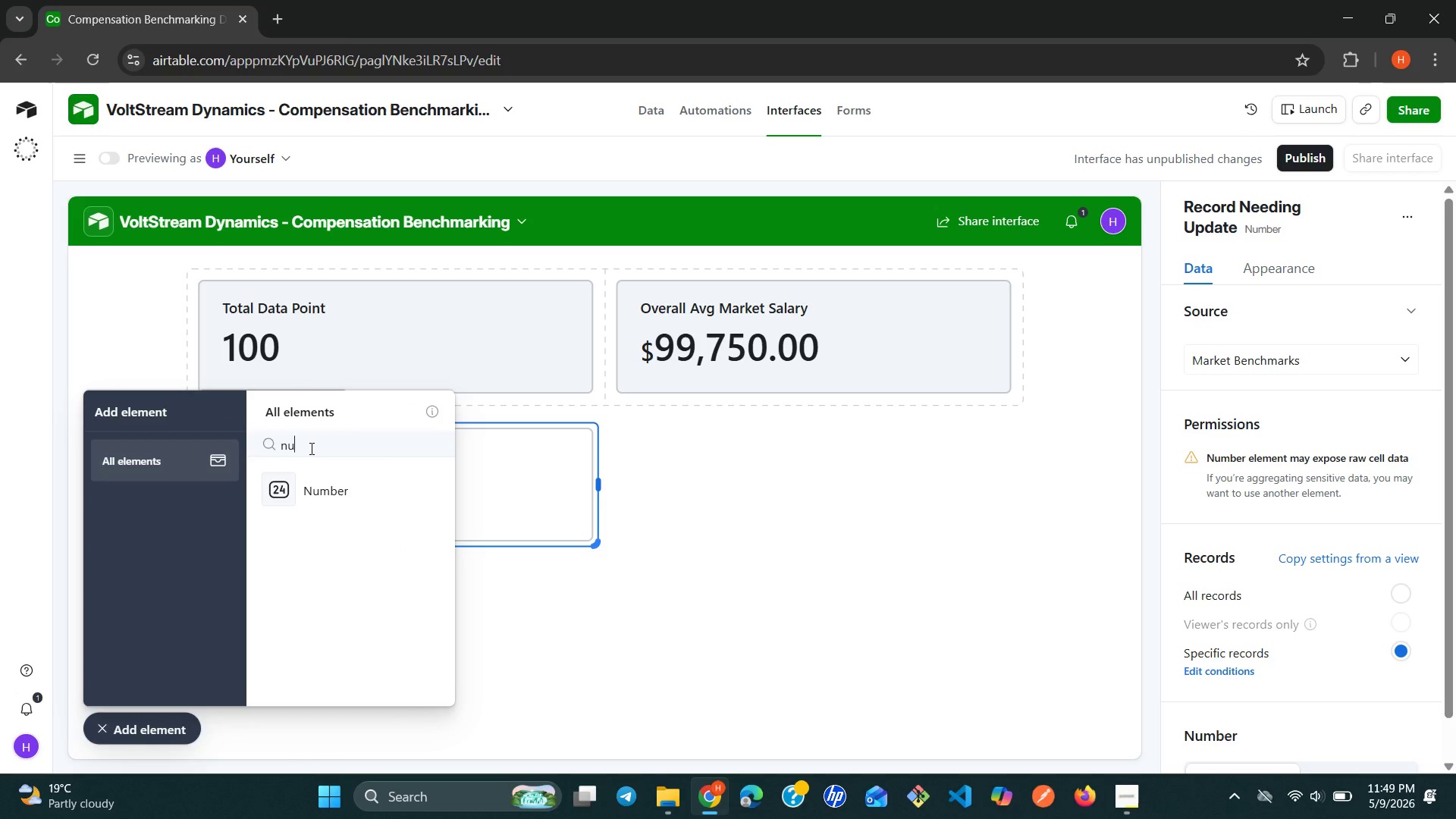 
double_click([310, 448])
 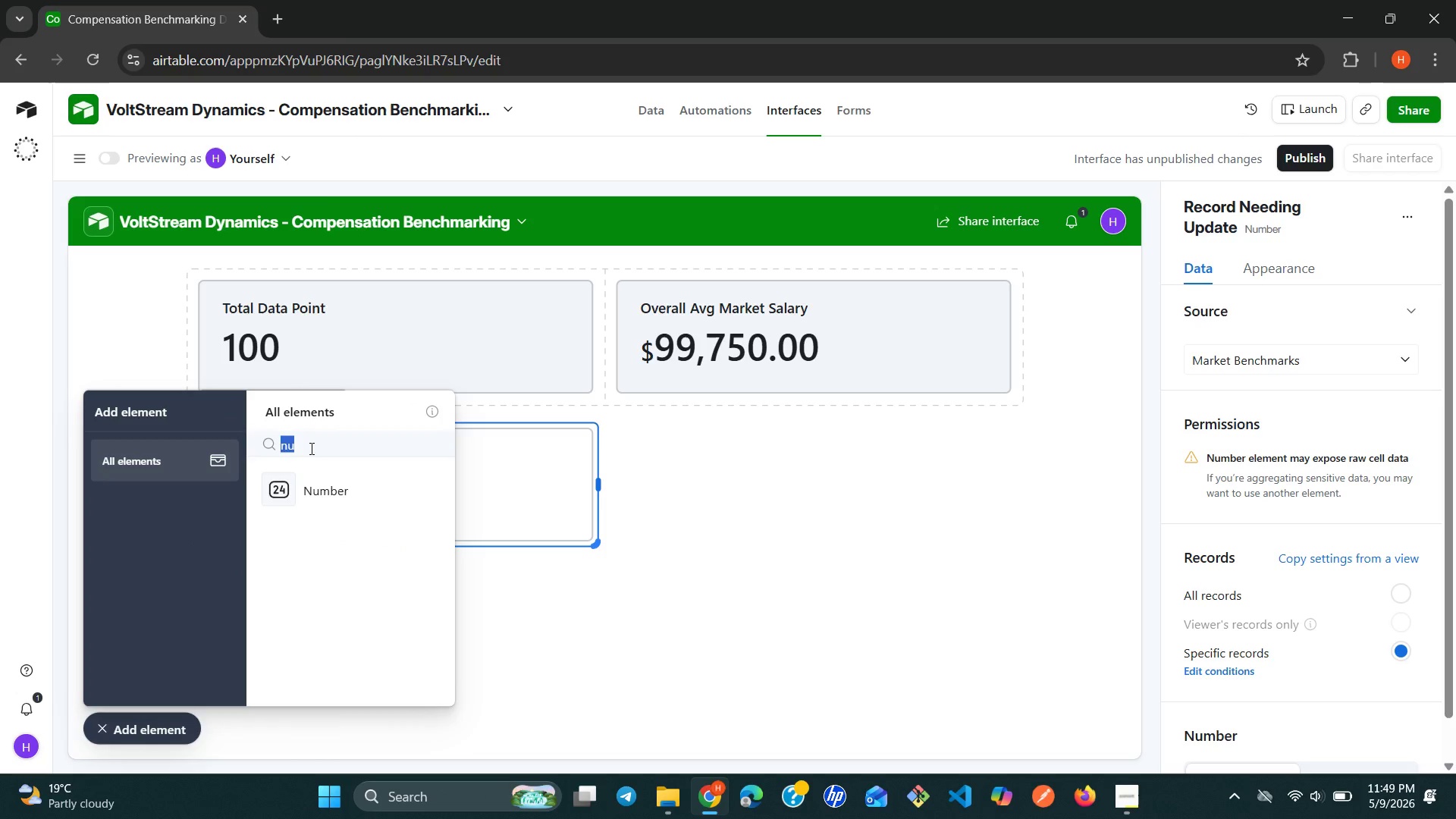 
key(C)
 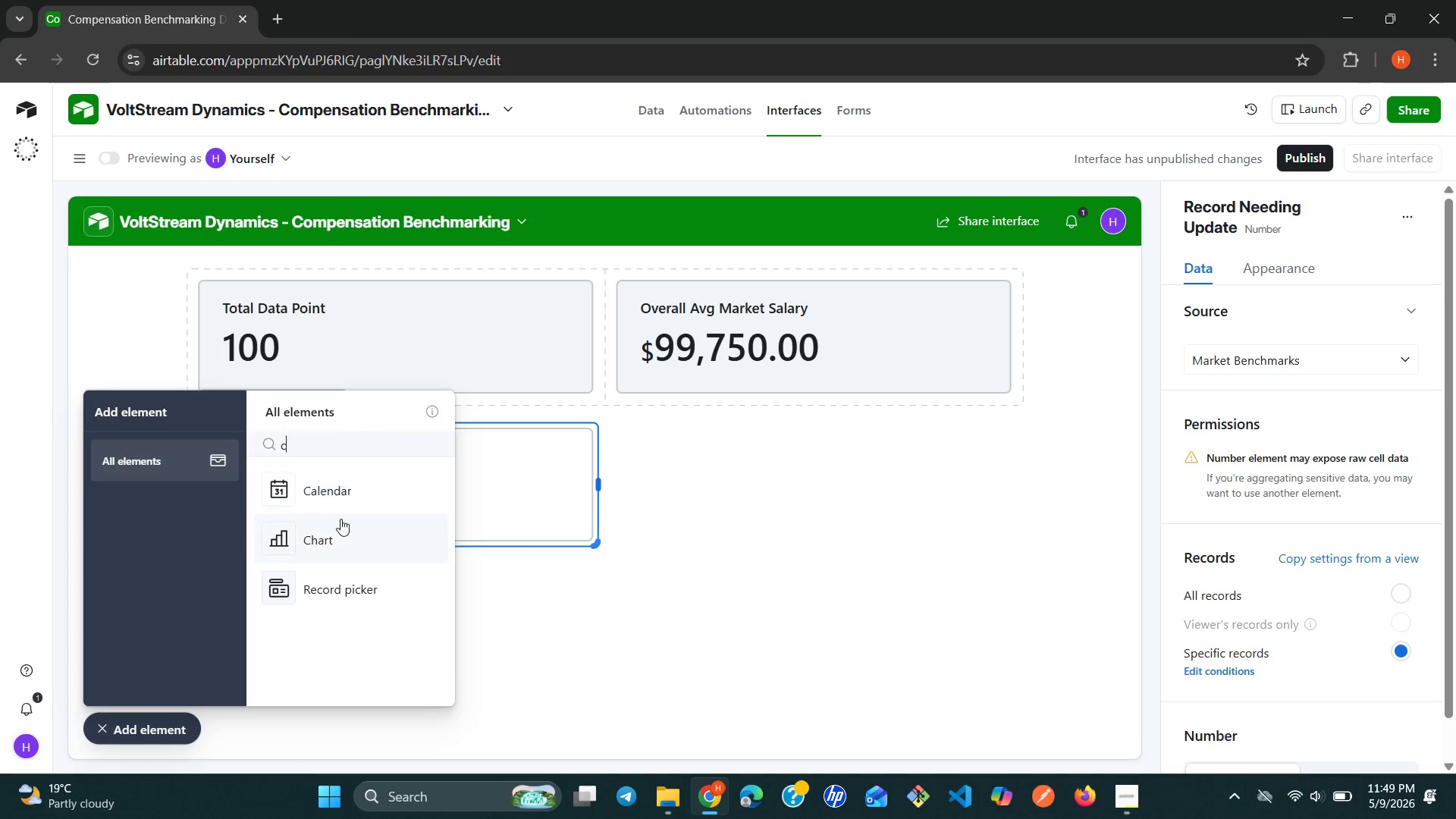 
left_click([328, 535])
 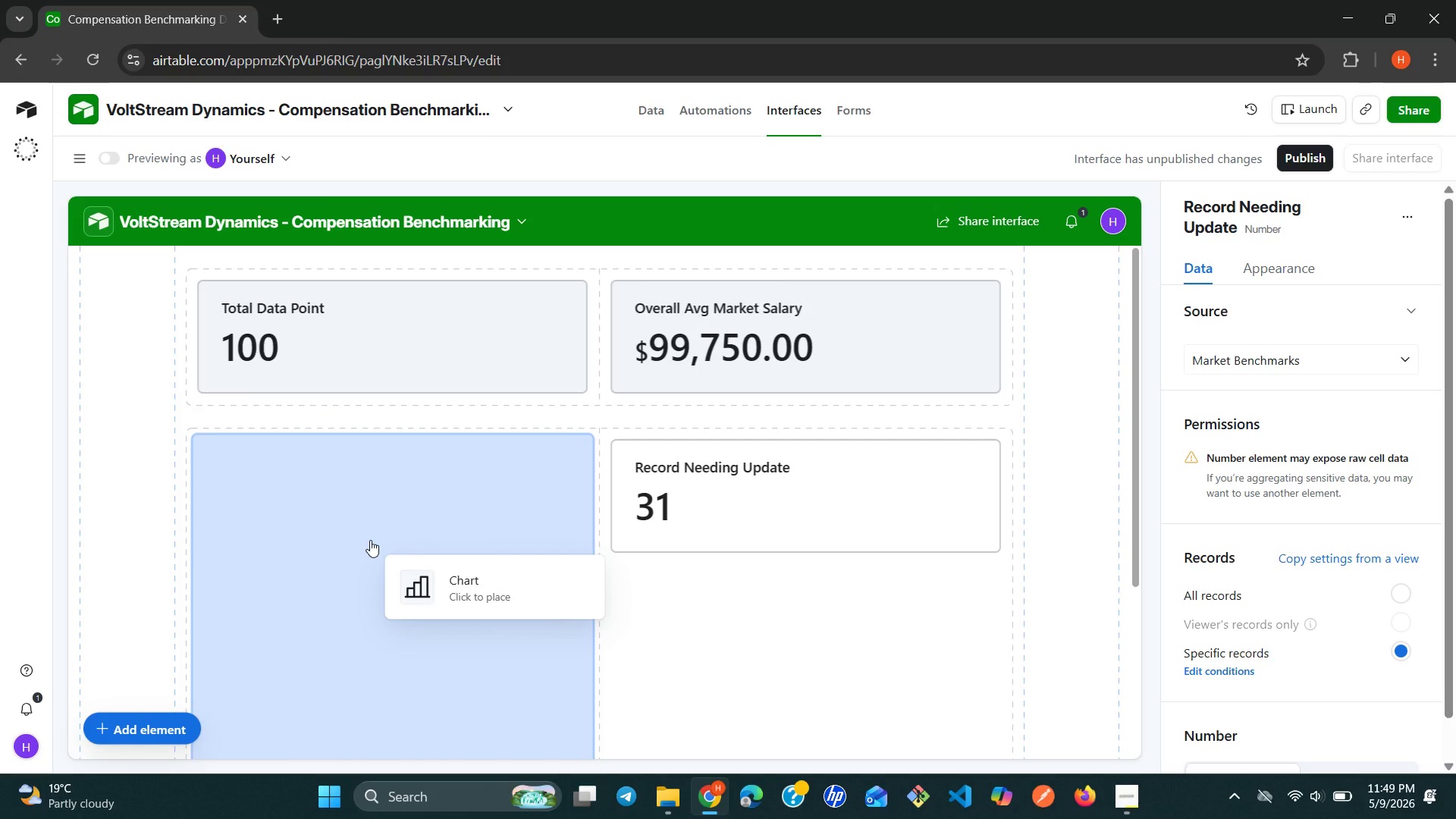 
wait(5.56)
 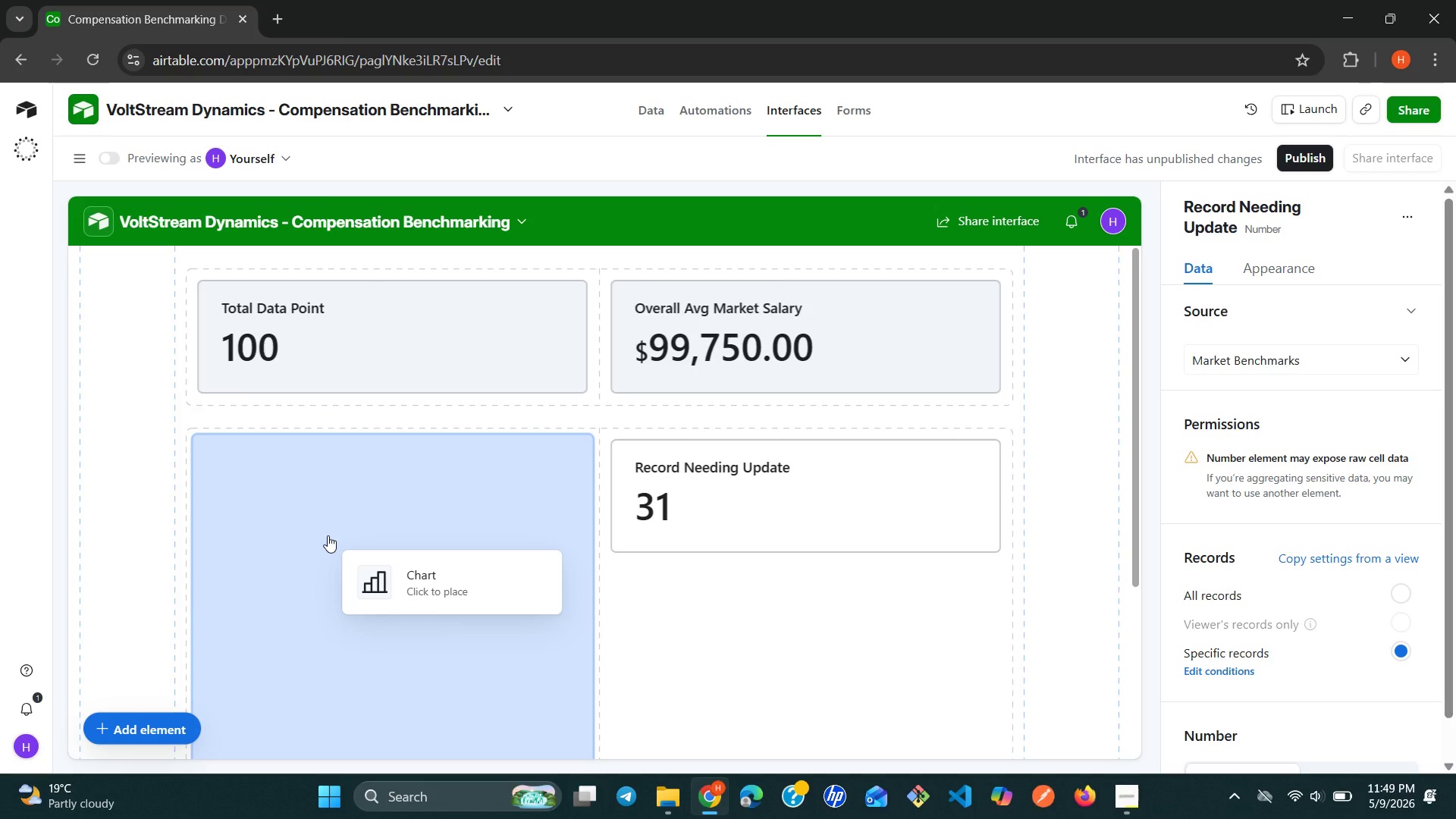 
left_click([370, 541])
 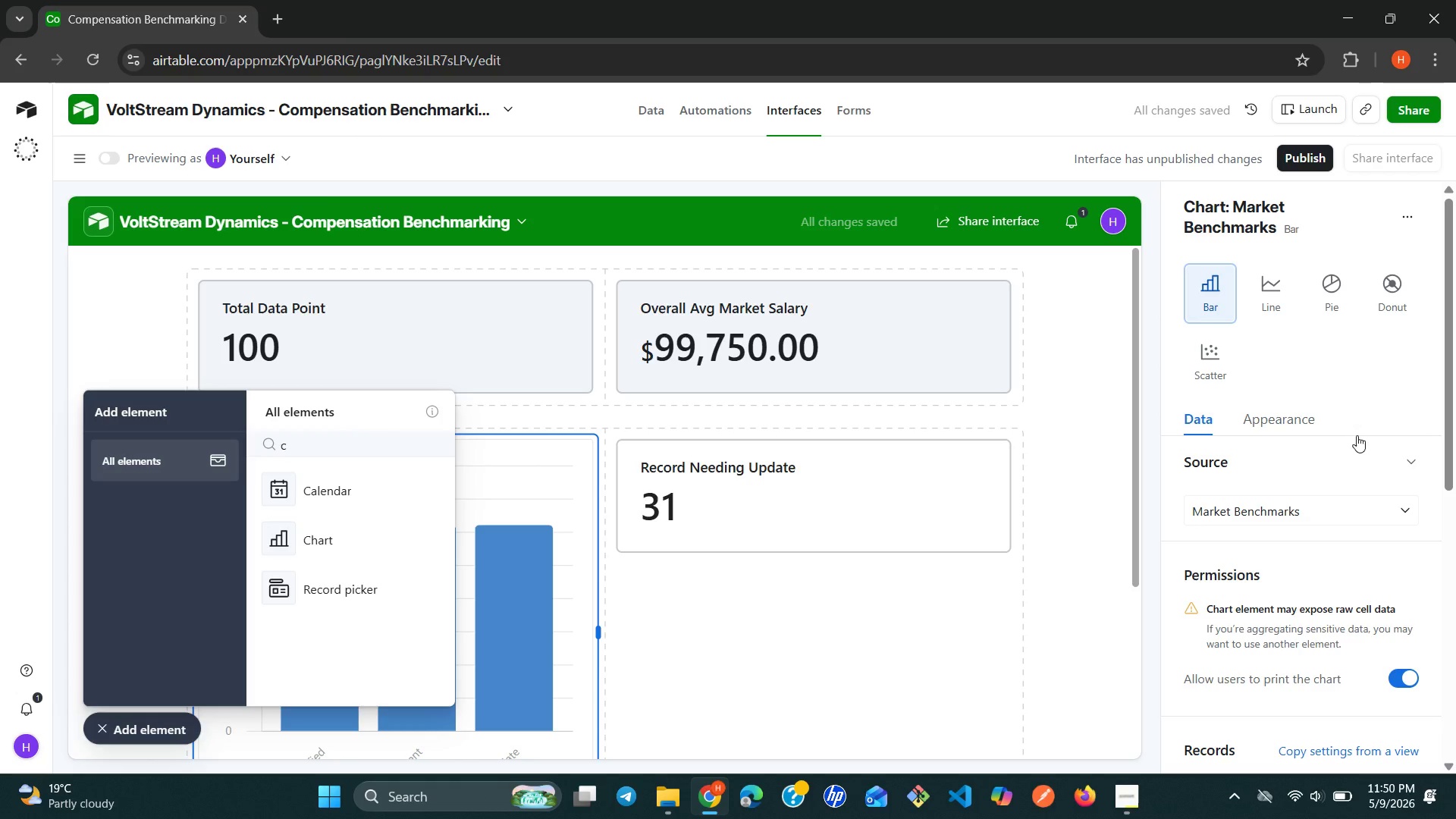 
wait(5.55)
 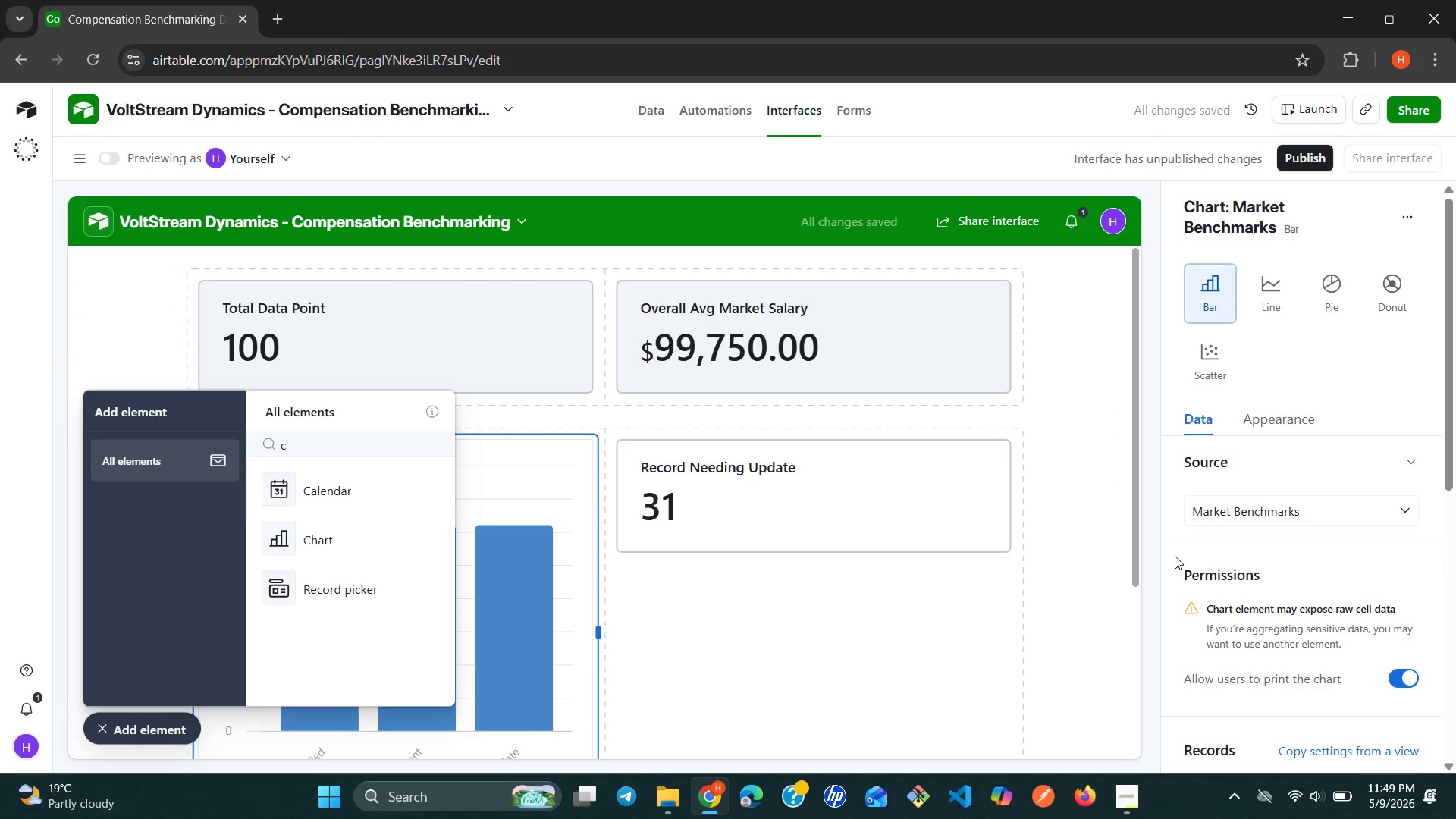 
left_click([1416, 503])
 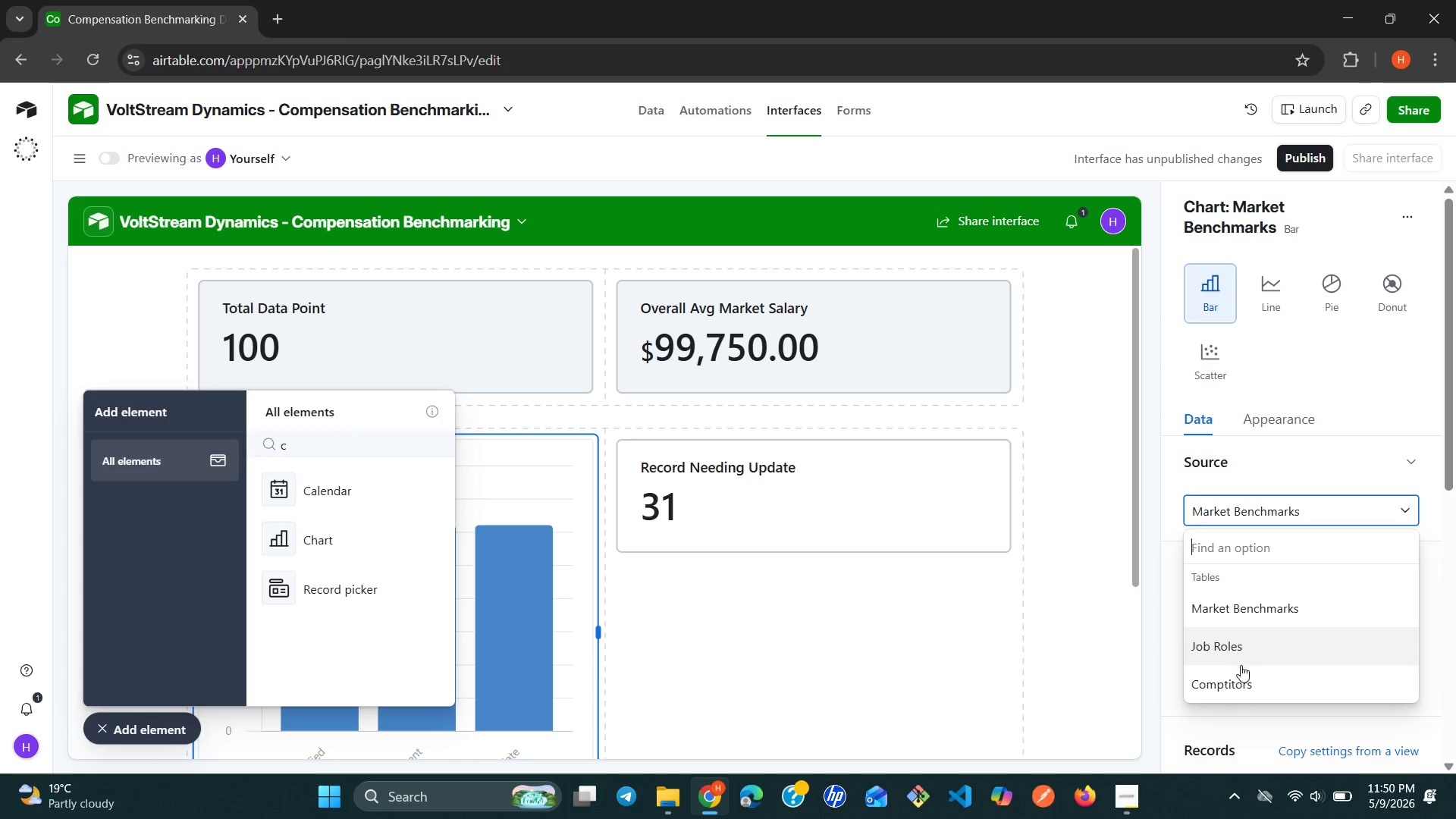 
left_click([1237, 674])
 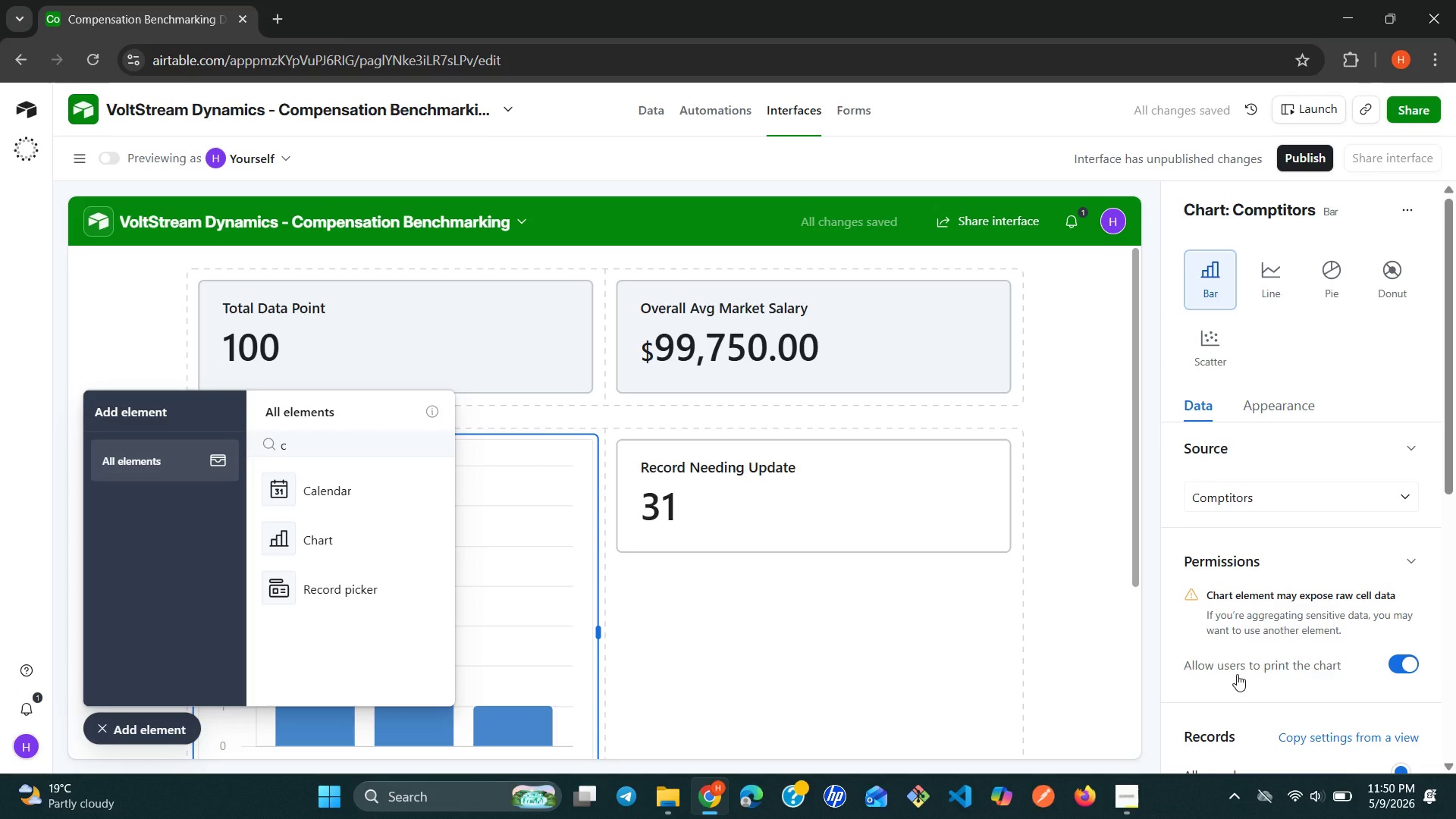 
wait(5.88)
 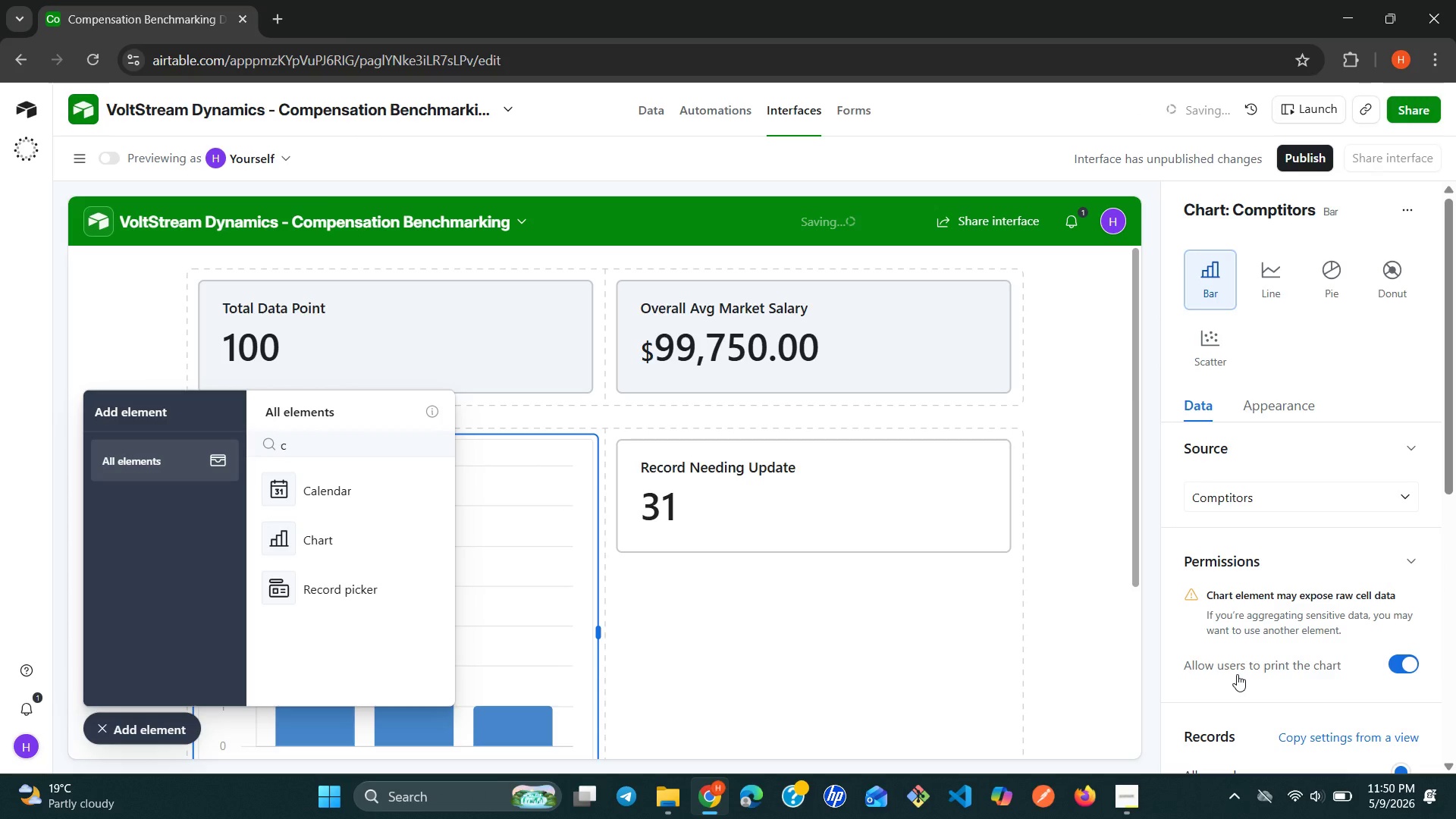 
mouse_move([1391, 571])
 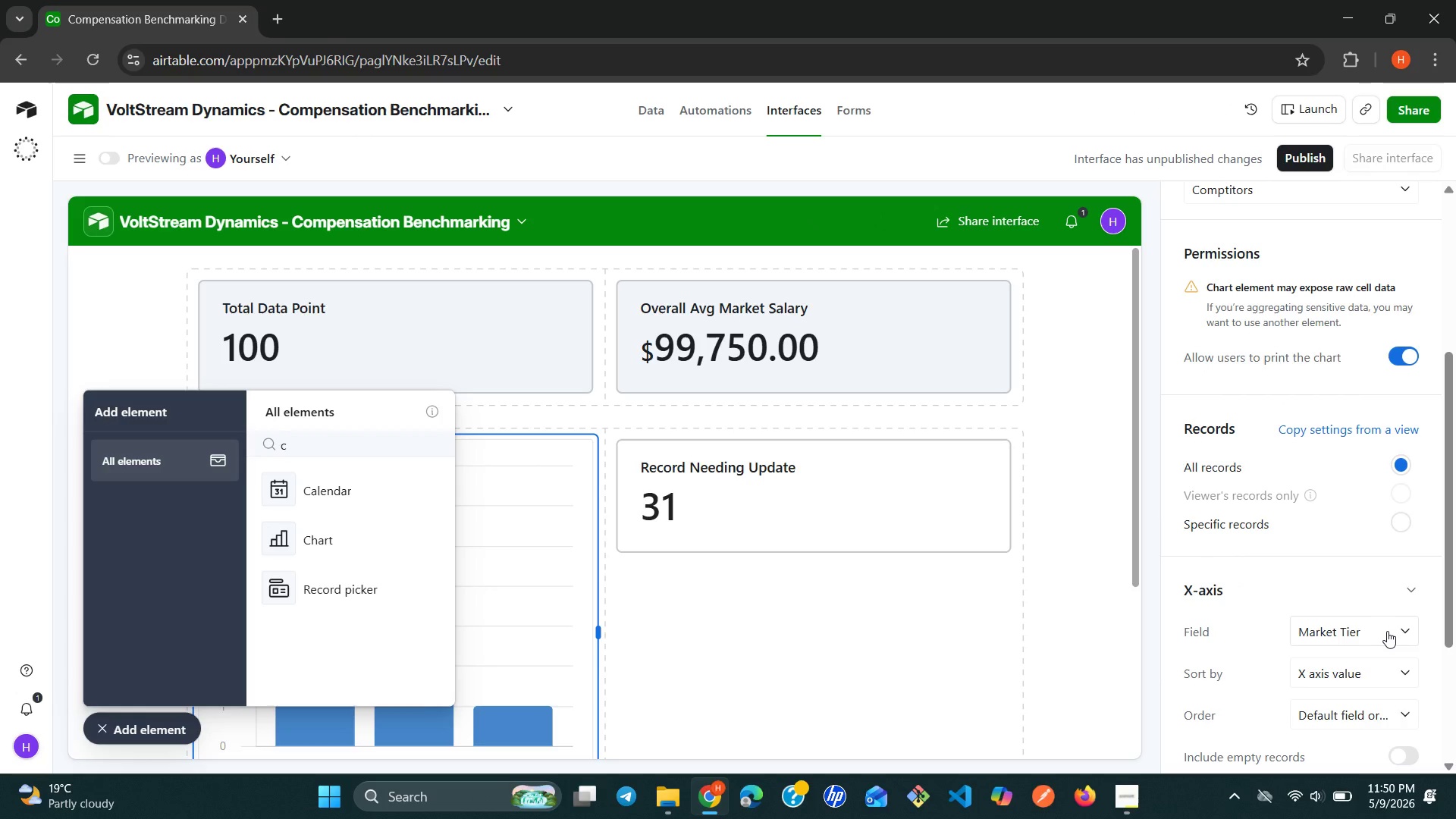 
double_click([1387, 631])
 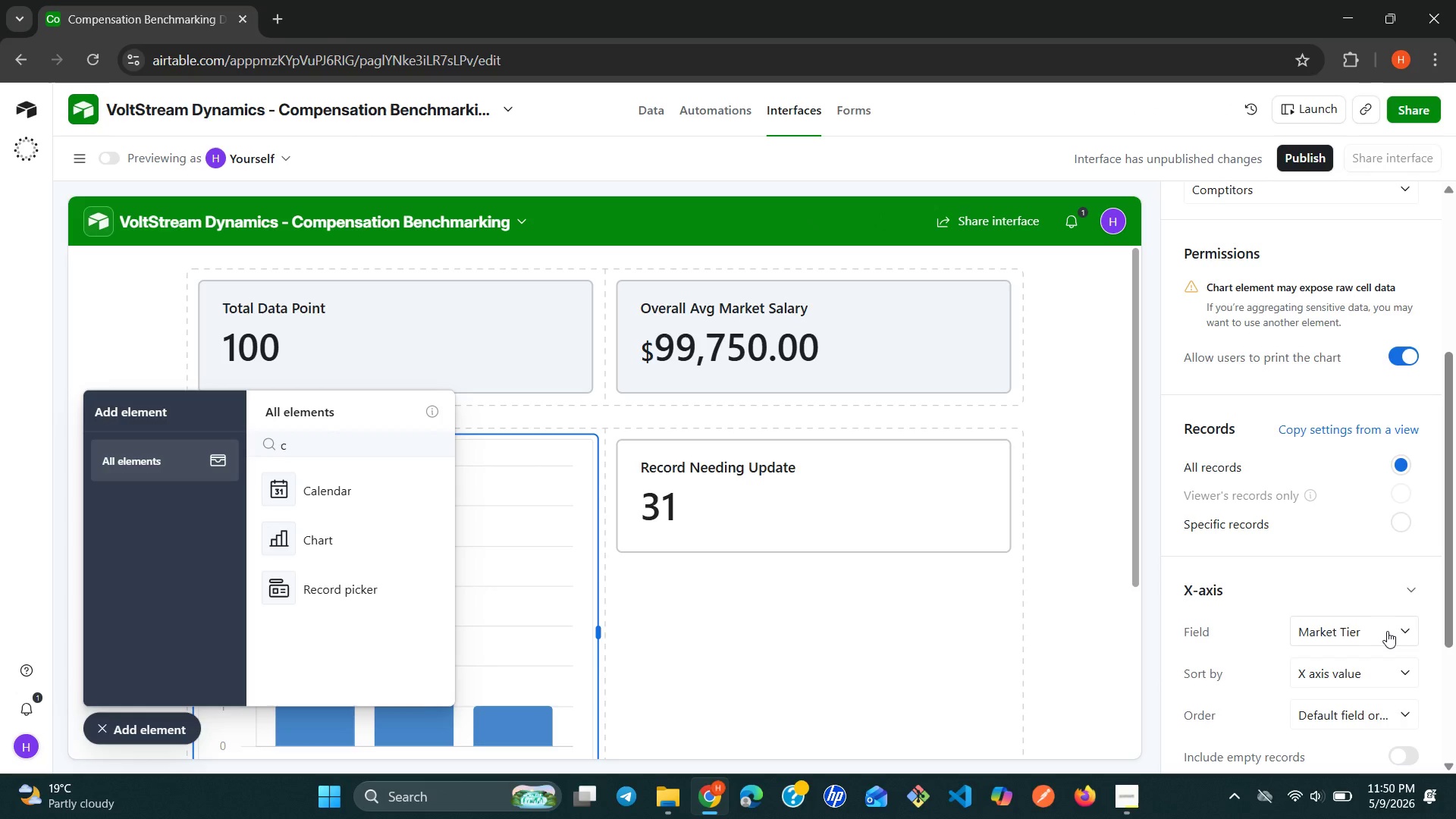 
left_click([1387, 631])
 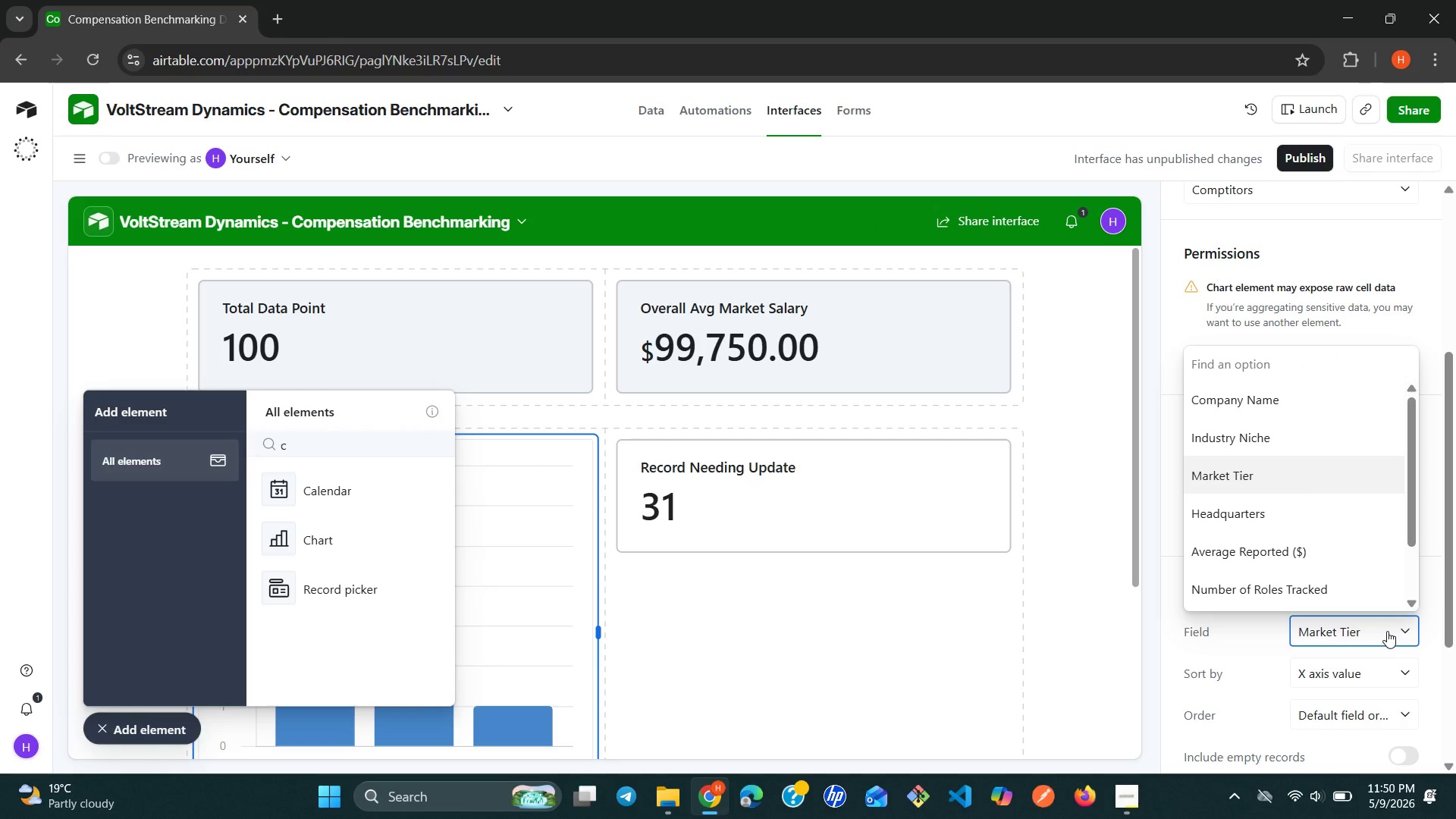 
key(C)
 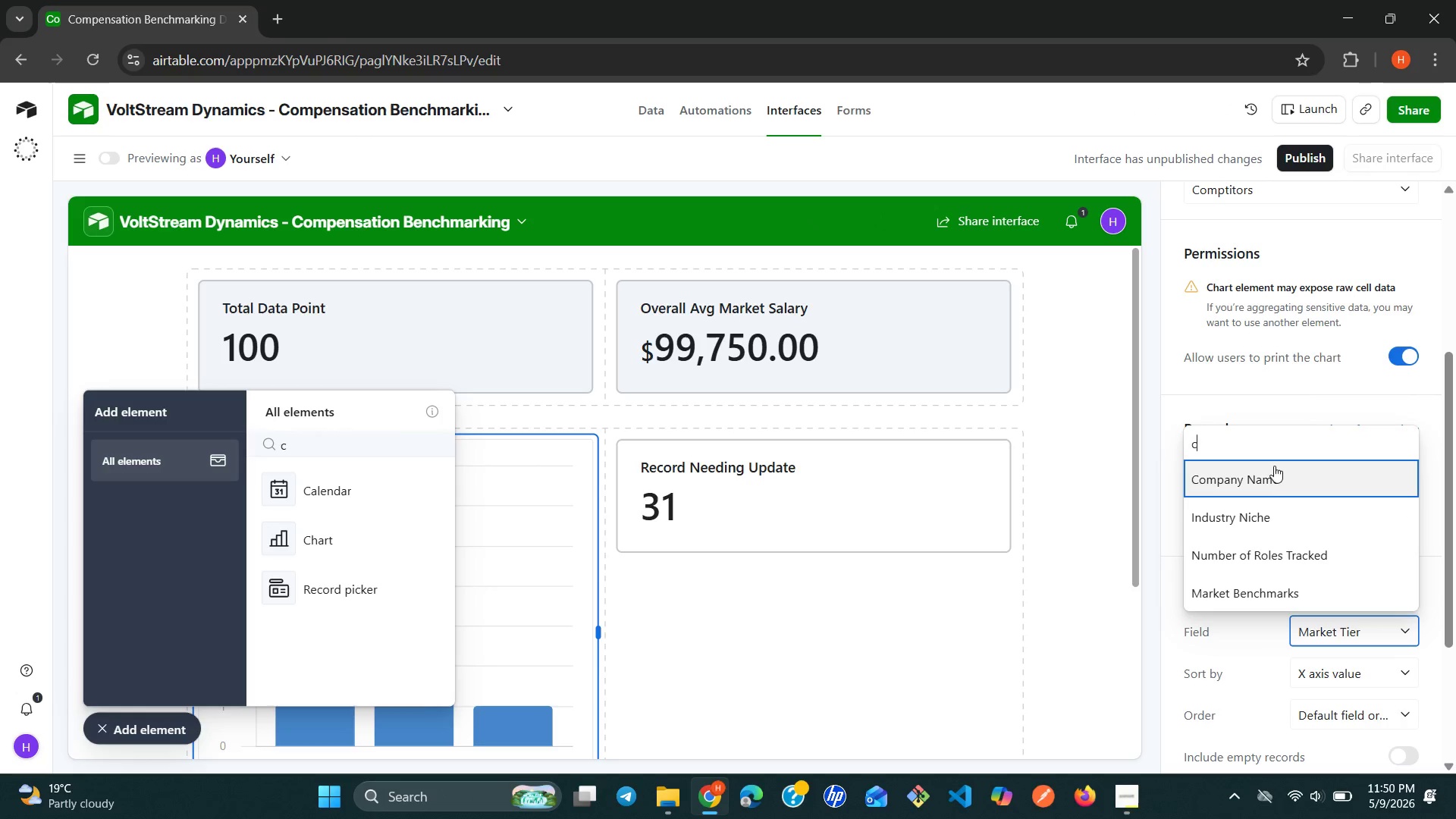 
left_click([1269, 463])
 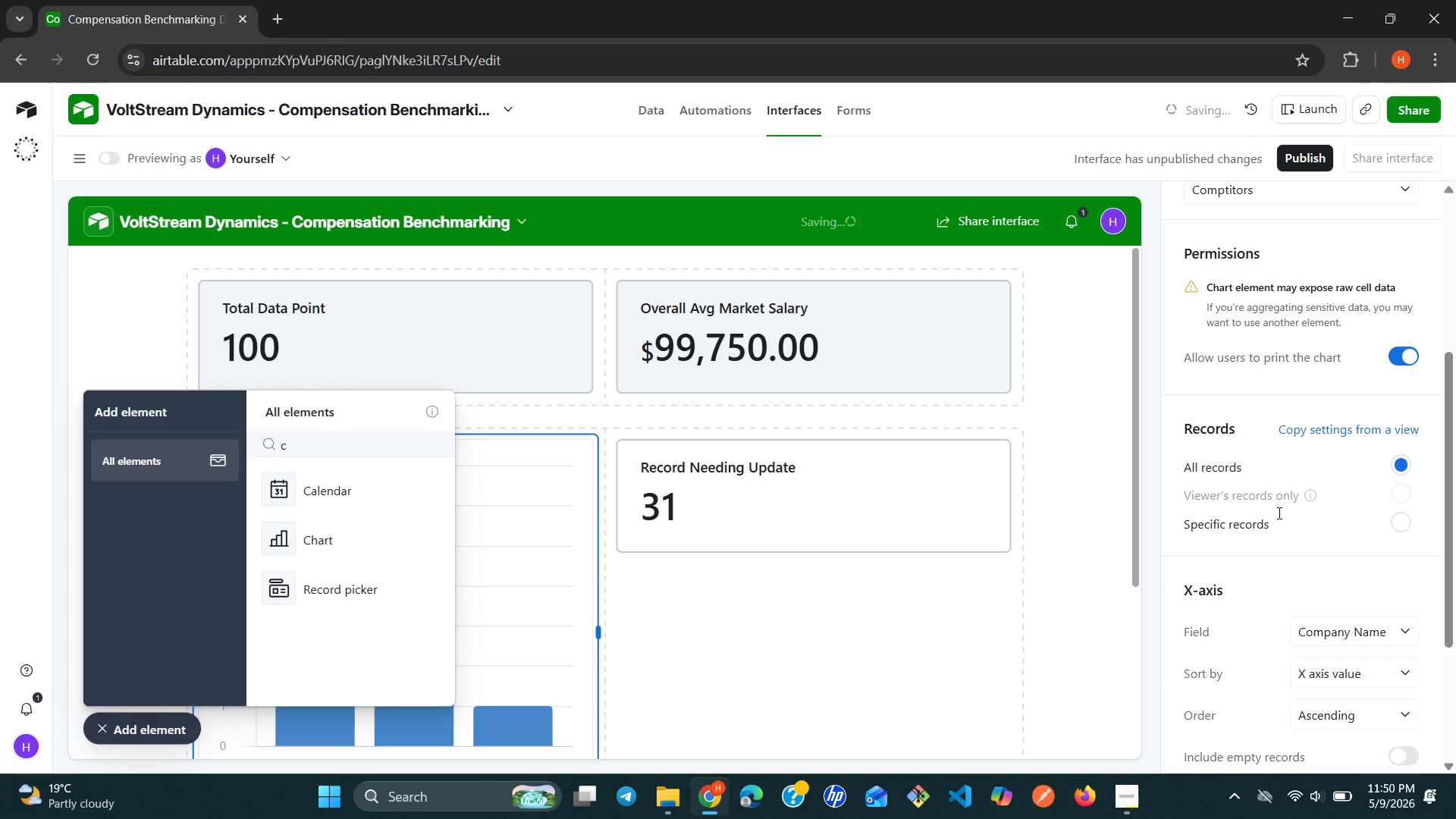 
mouse_move([1294, 558])
 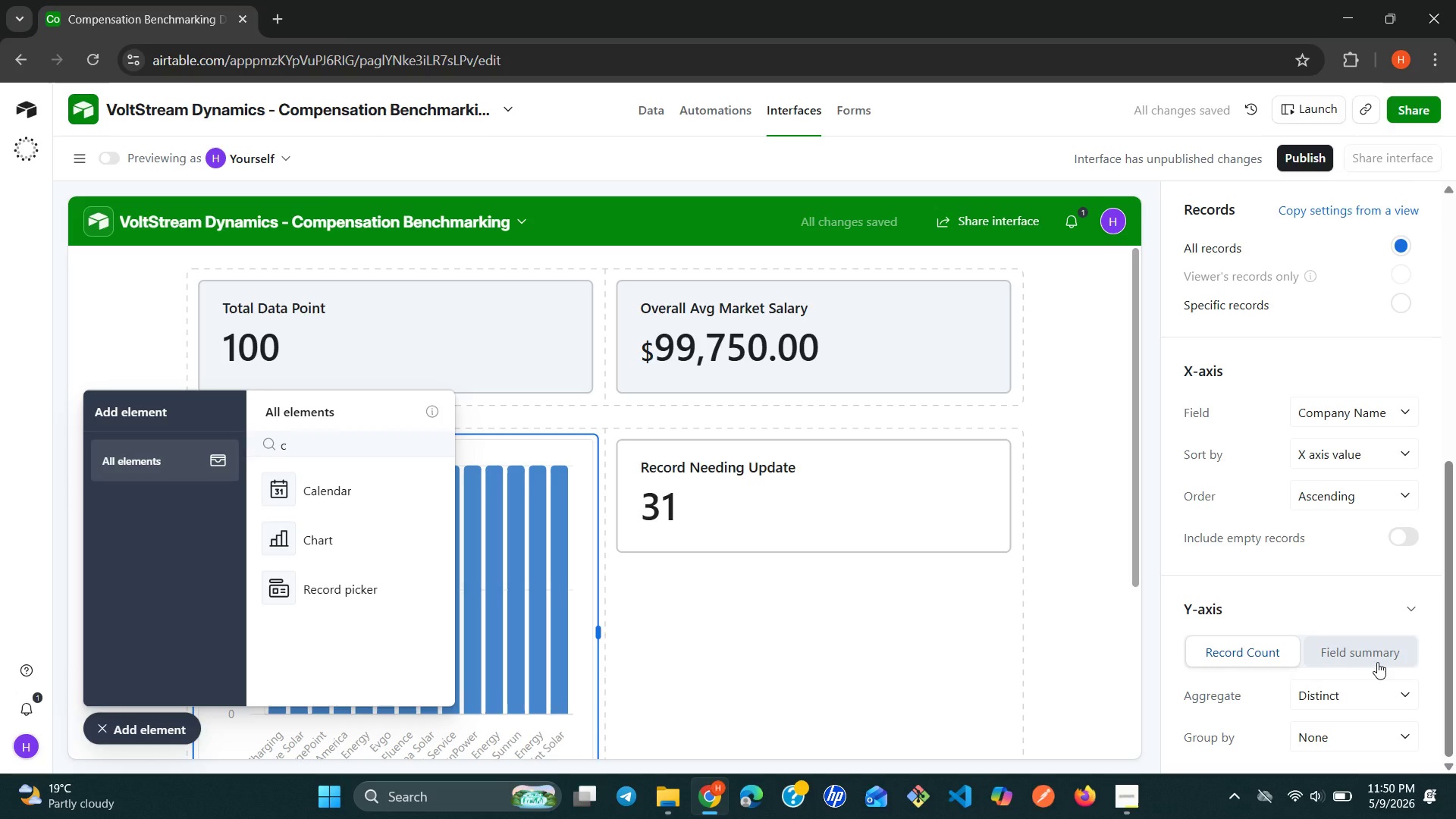 
left_click([1377, 662])
 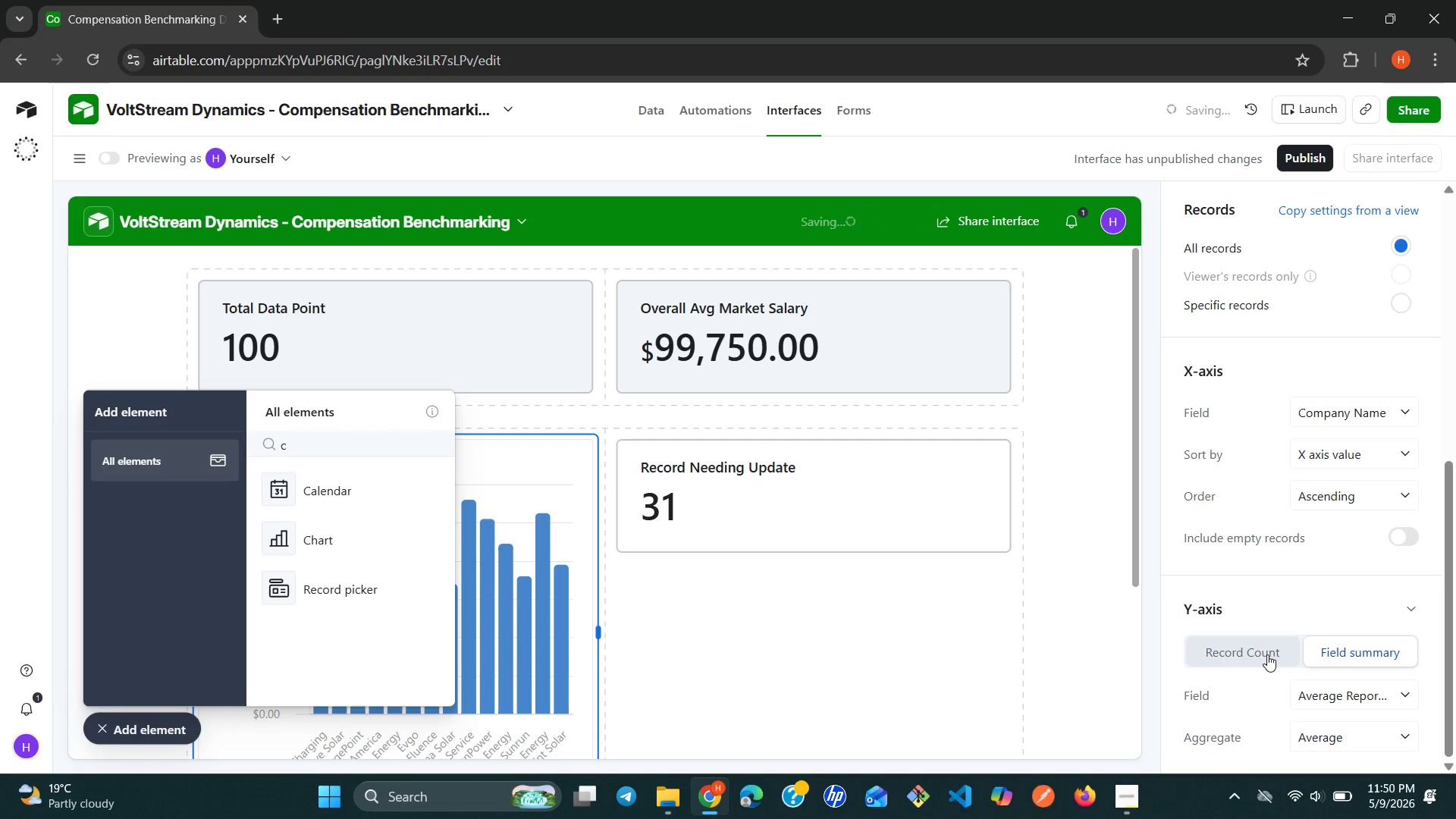 
left_click([1257, 654])
 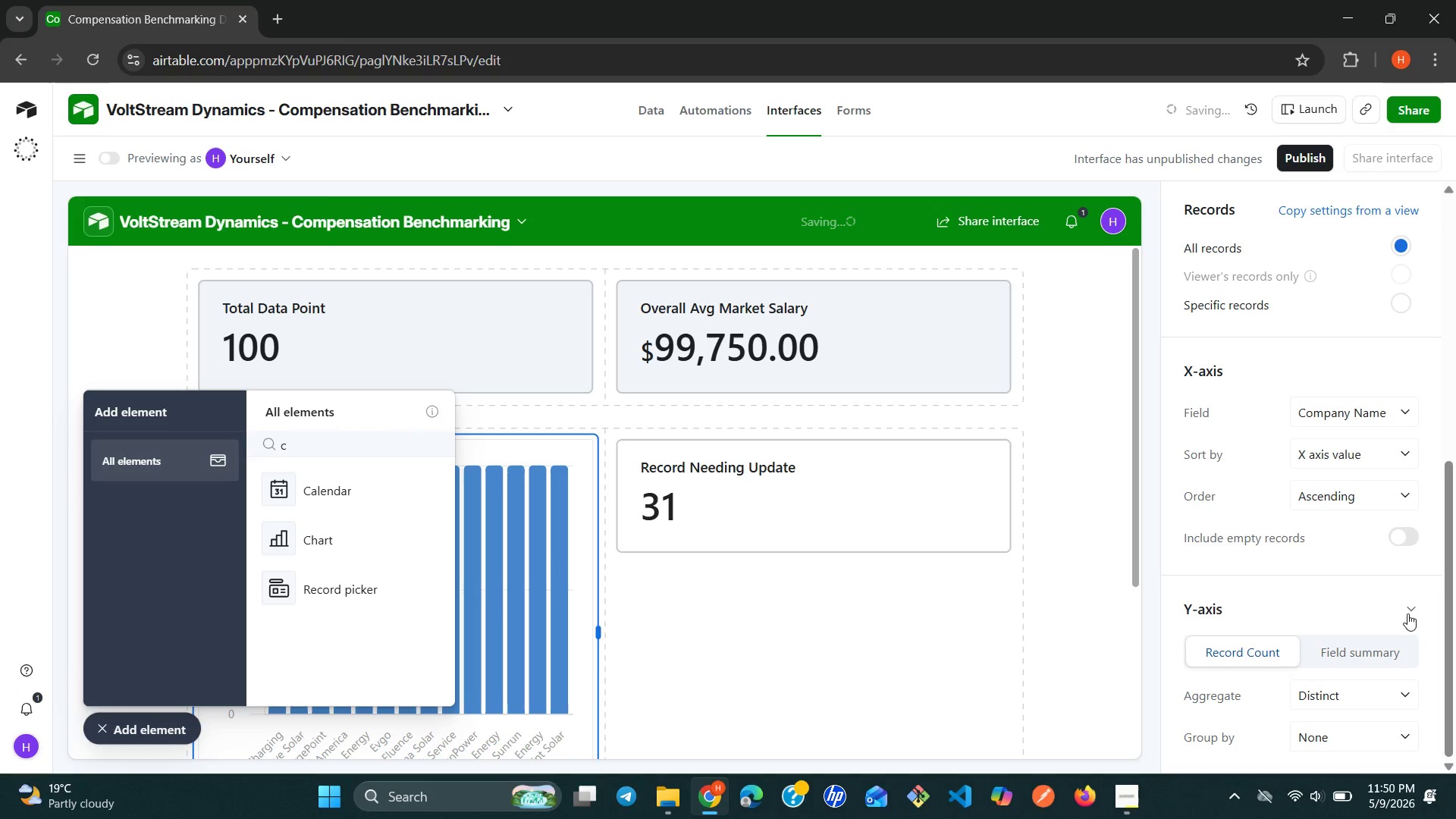 
left_click([1407, 613])
 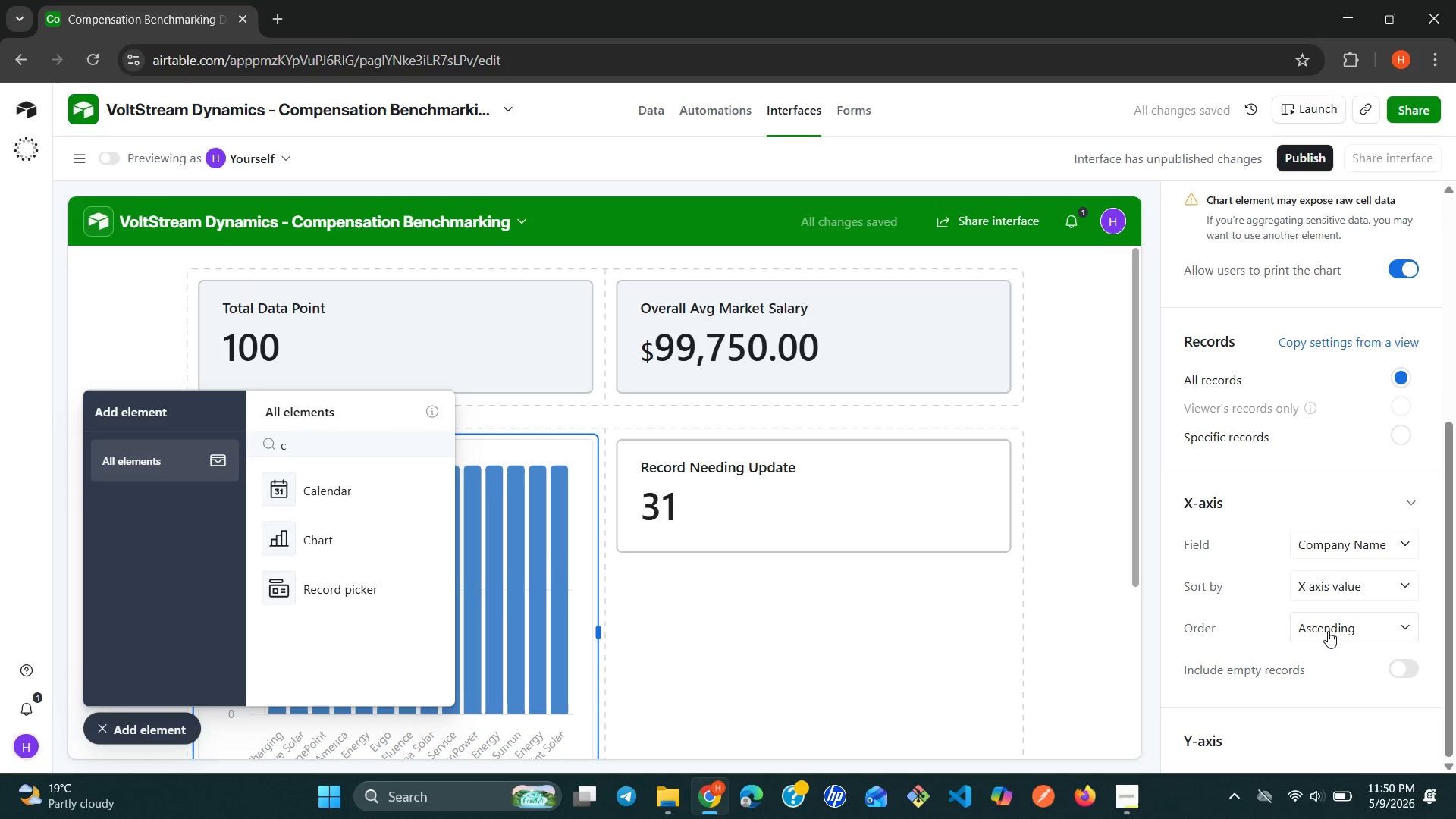 
left_click([1406, 748])
 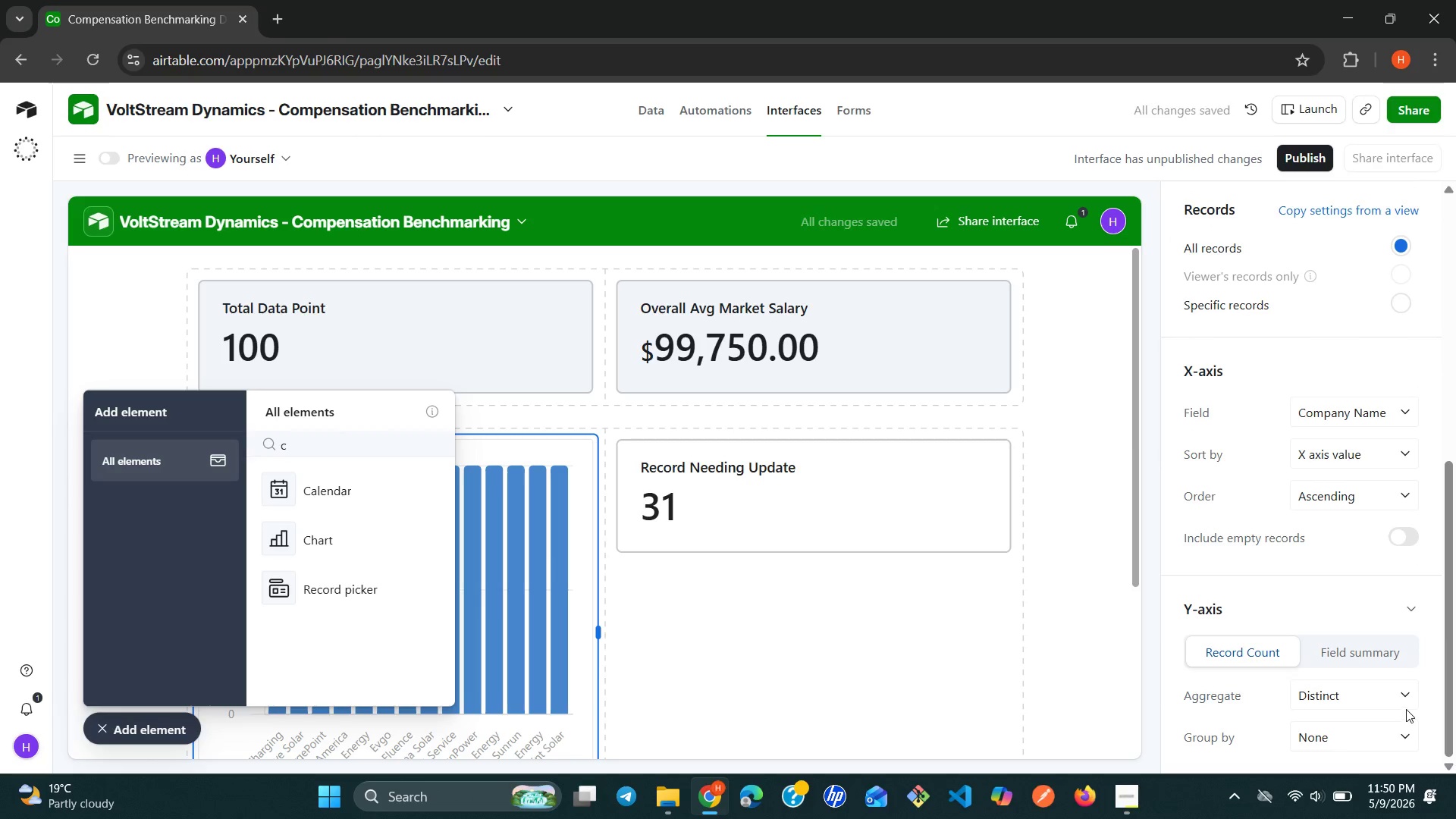 
left_click([1405, 700])
 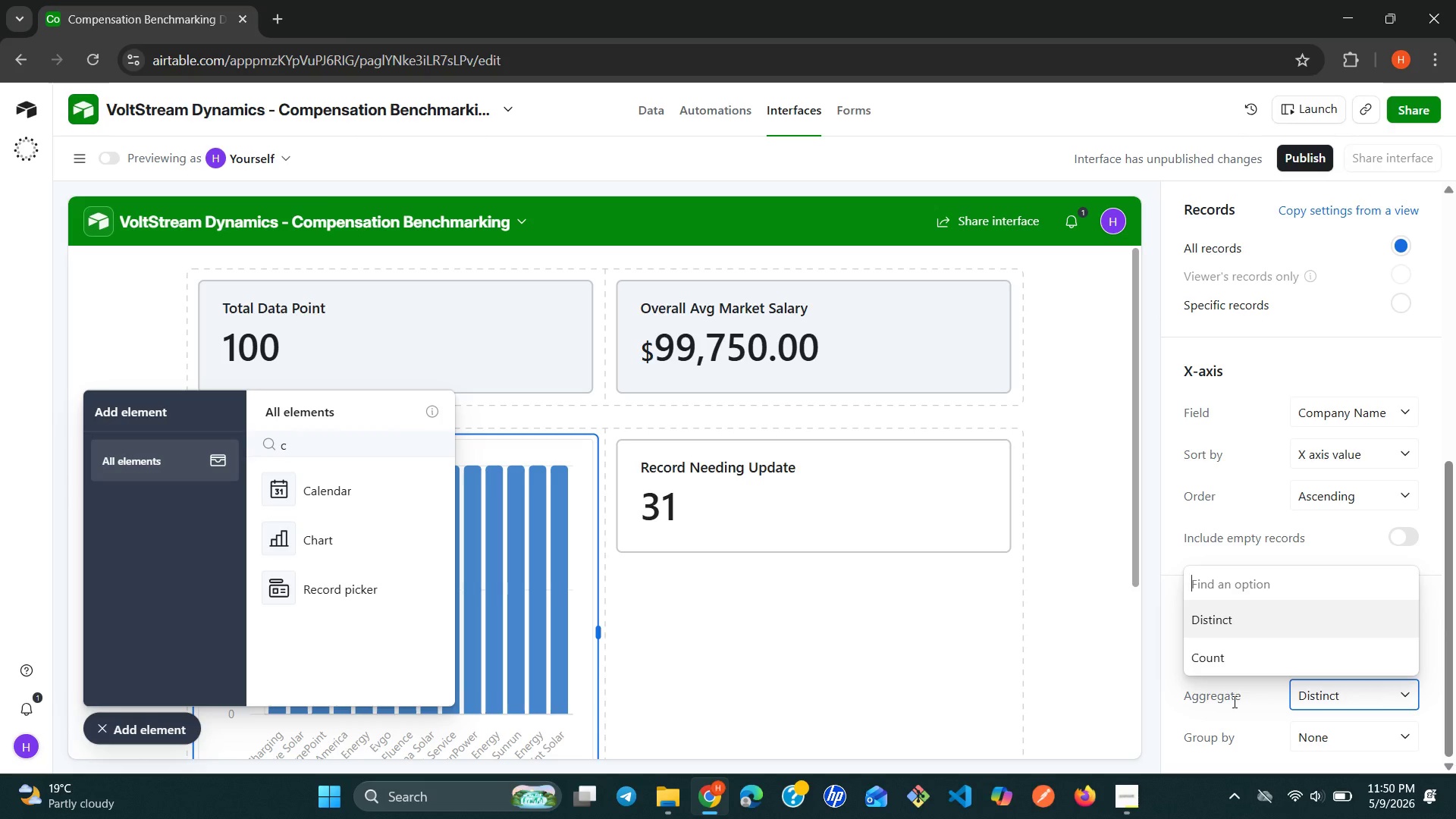 
left_click([1224, 701])
 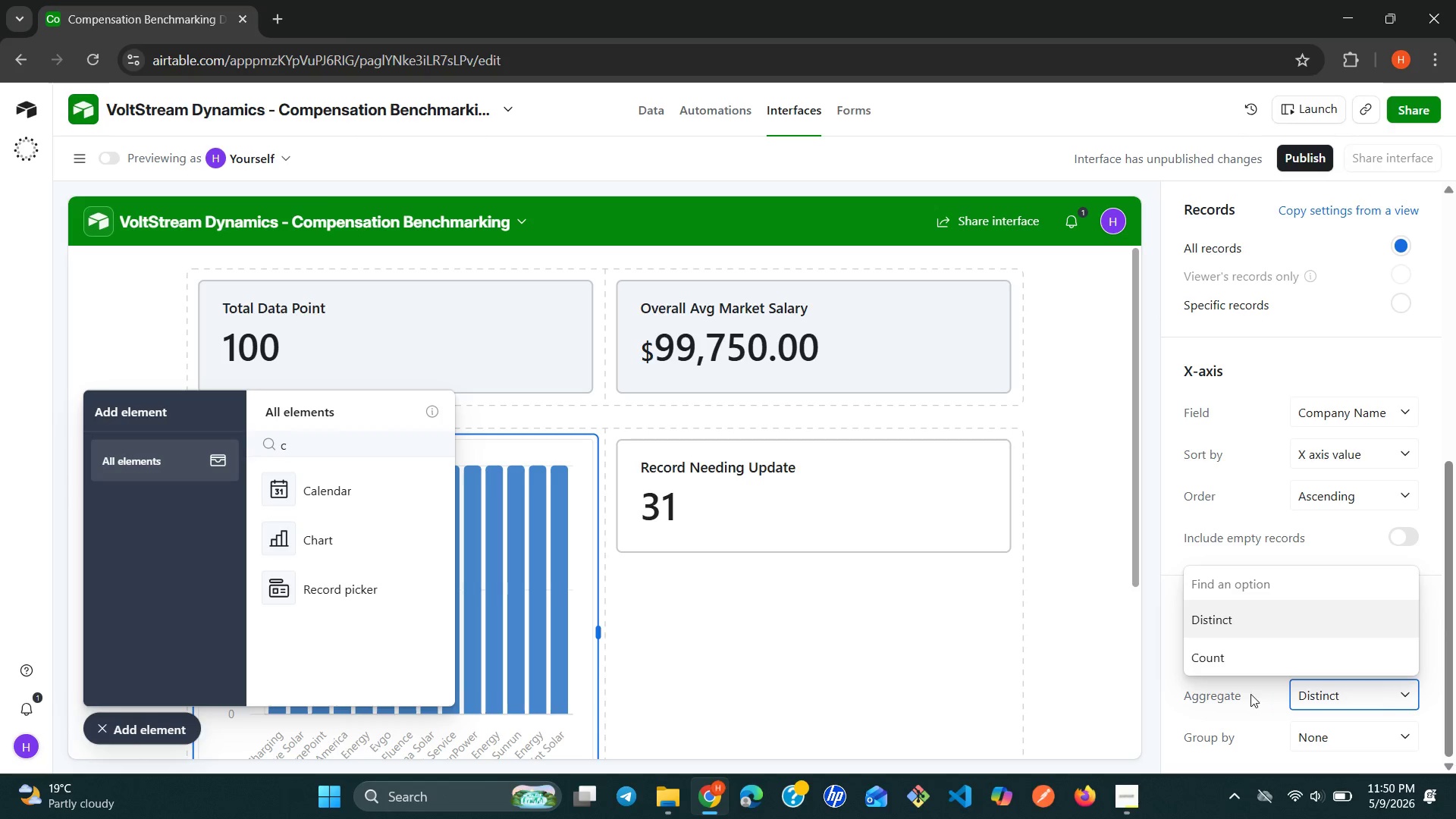 
left_click([1247, 694])
 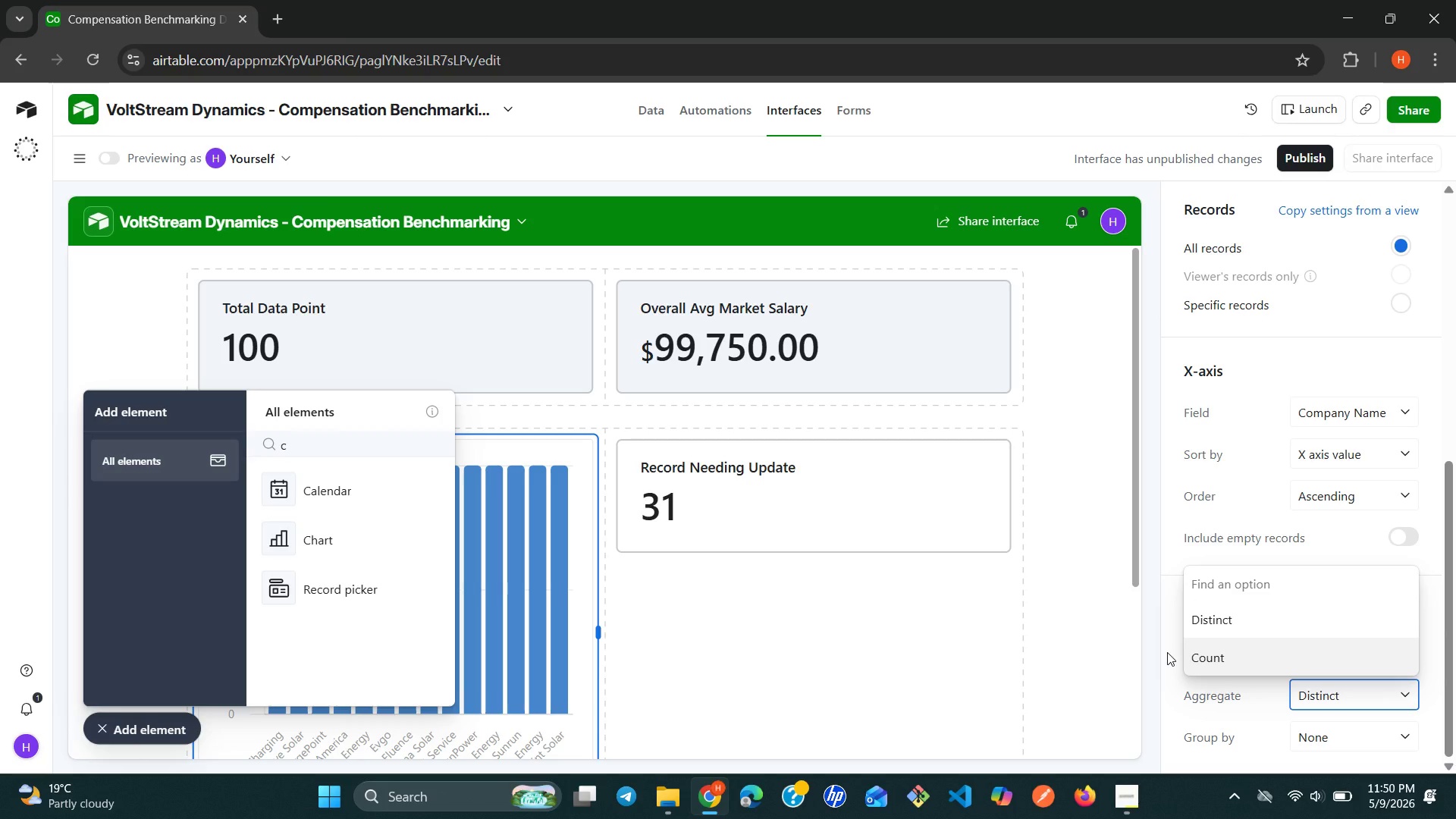 
left_click([1167, 652])
 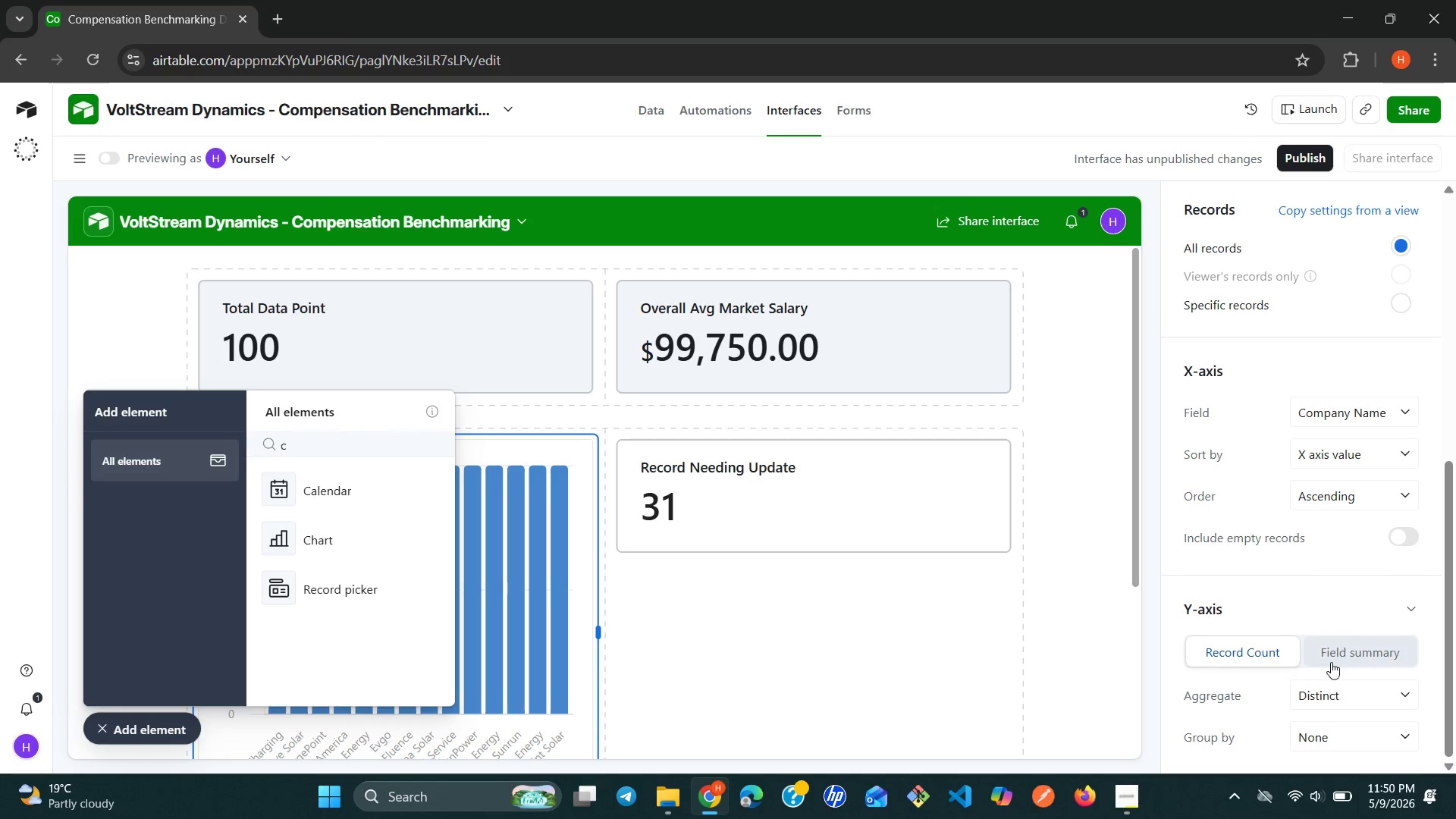 
left_click([1332, 662])
 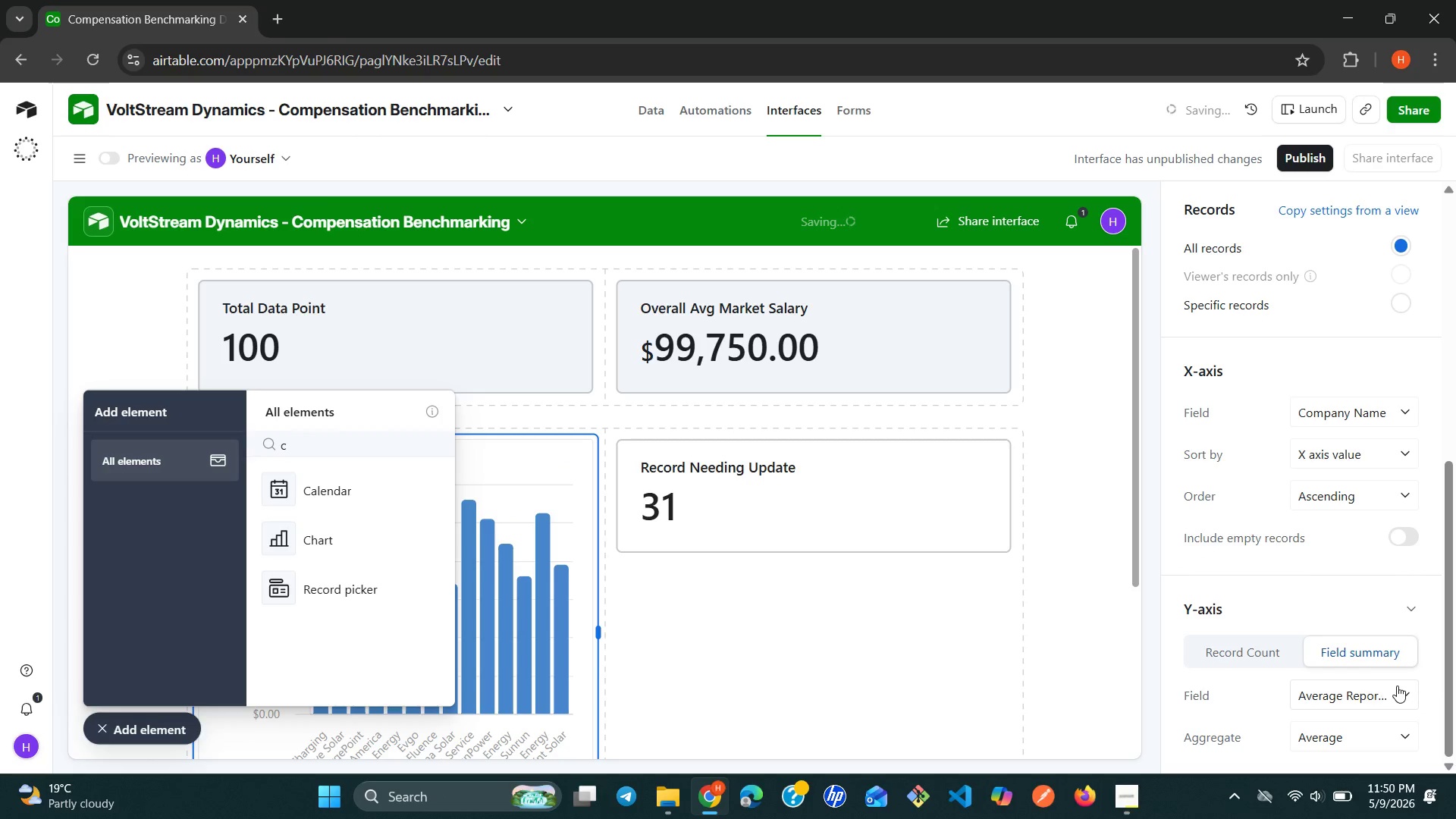 
left_click([1401, 686])
 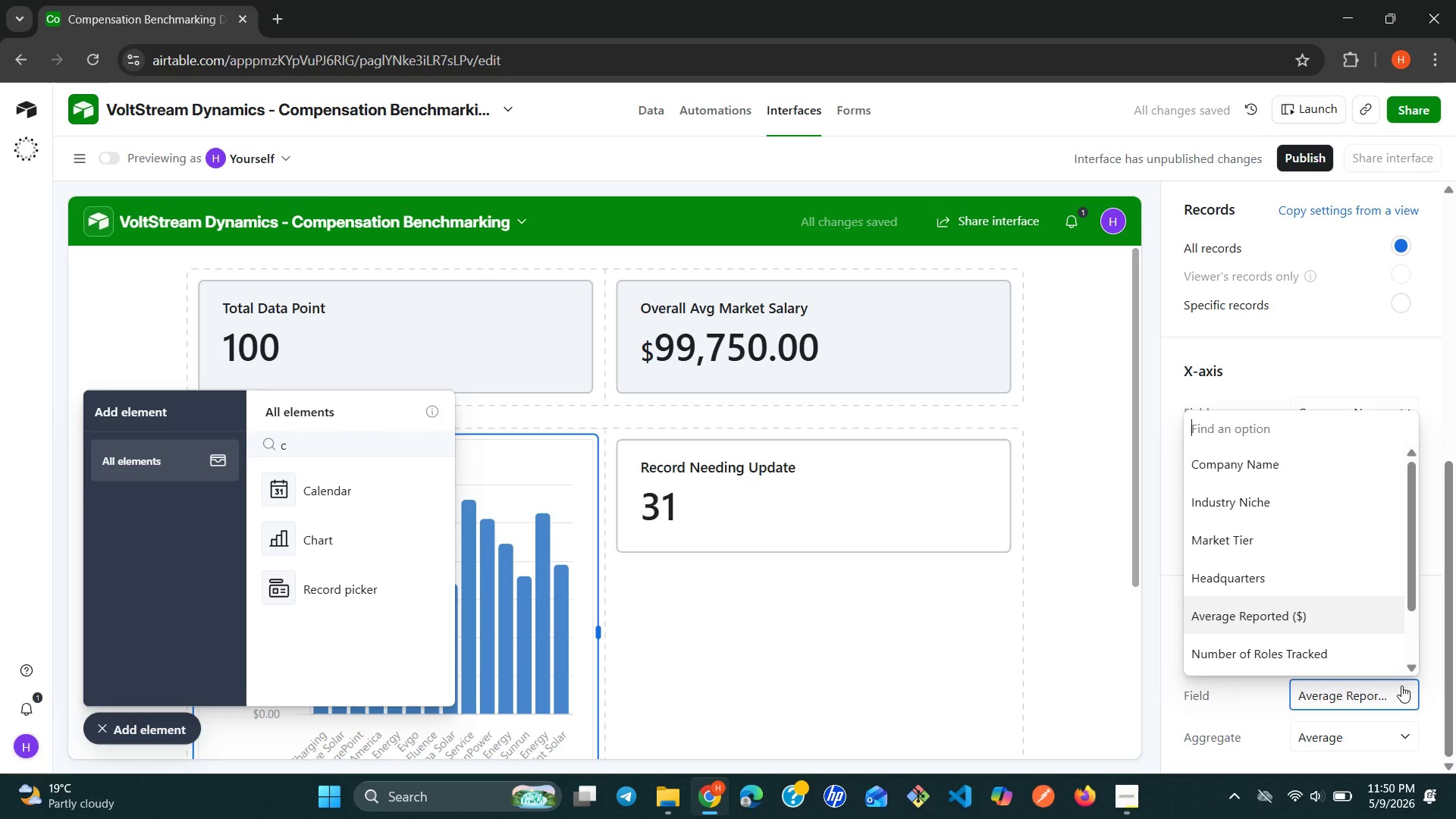 
wait(9.61)
 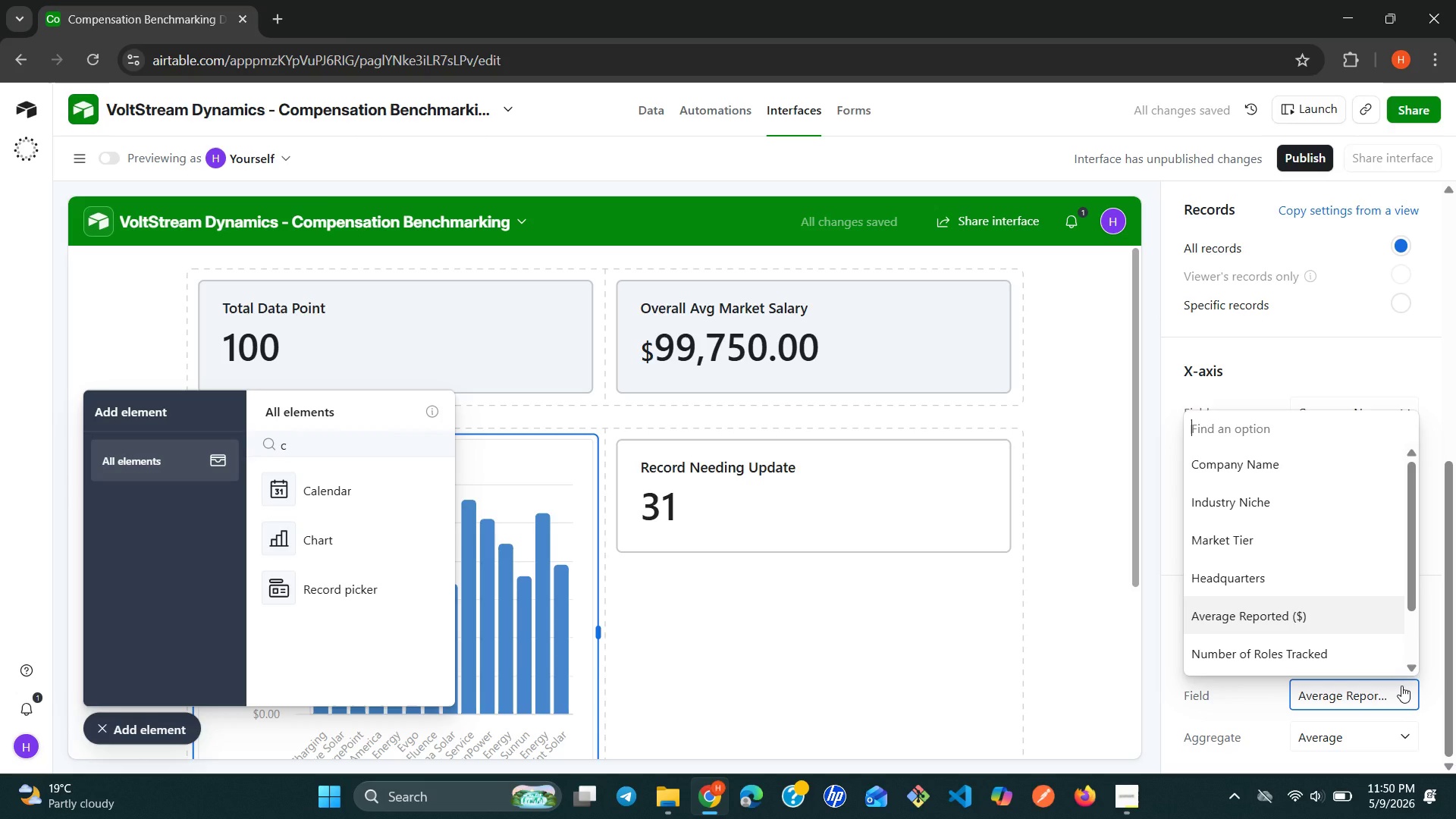 
left_click([1401, 686])
 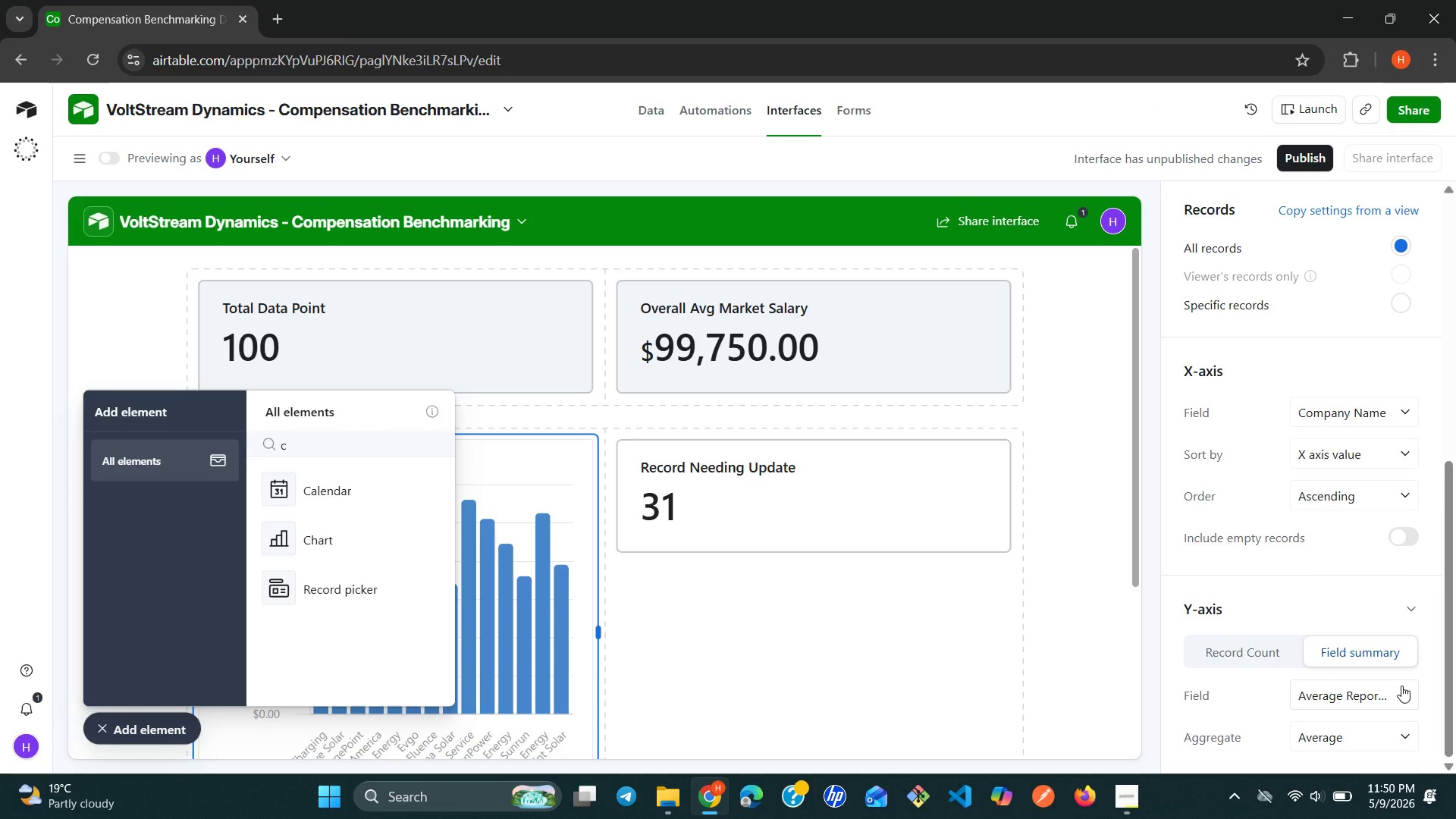 
wait(5.14)
 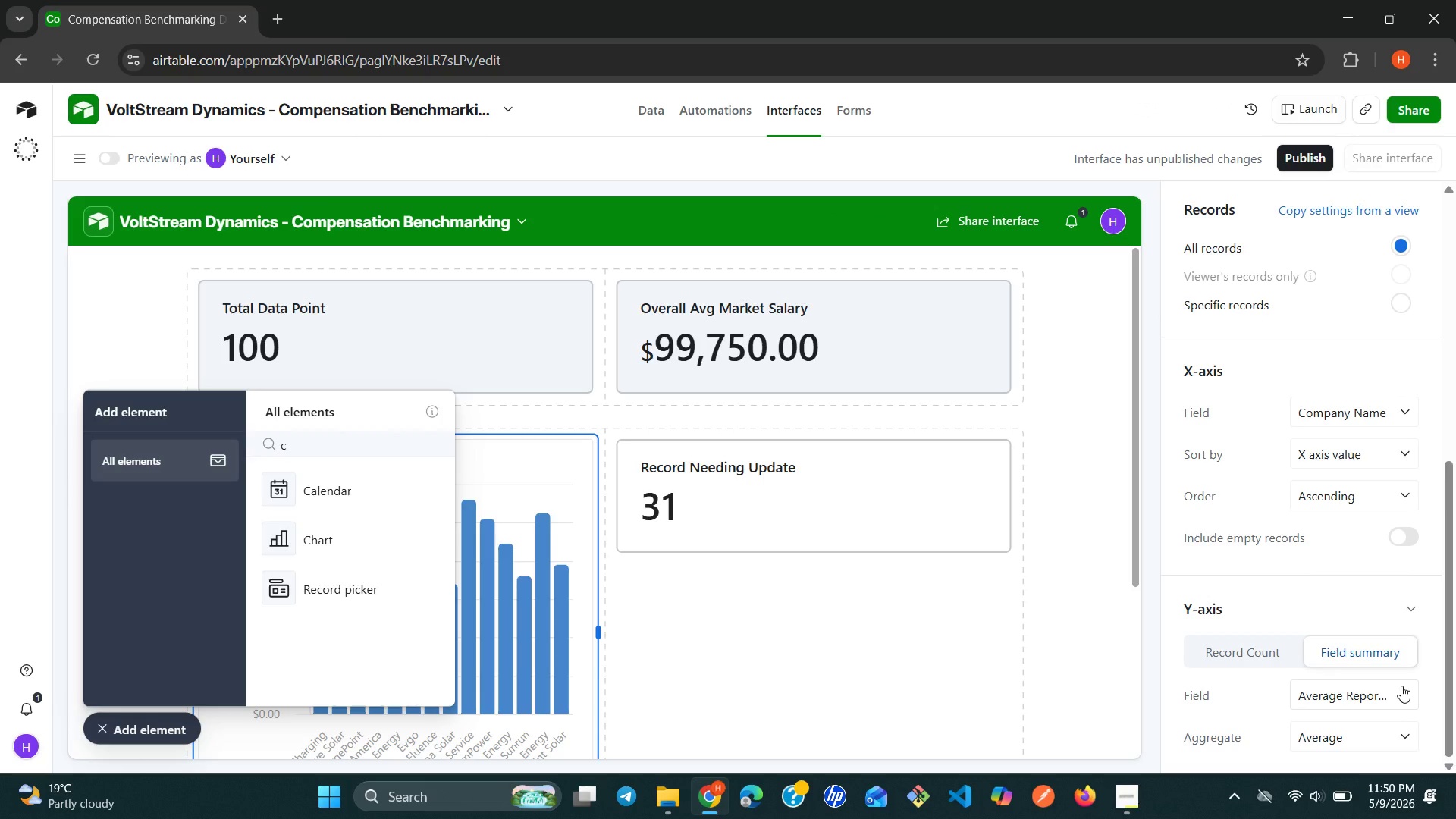 
mouse_move([1343, 253])
 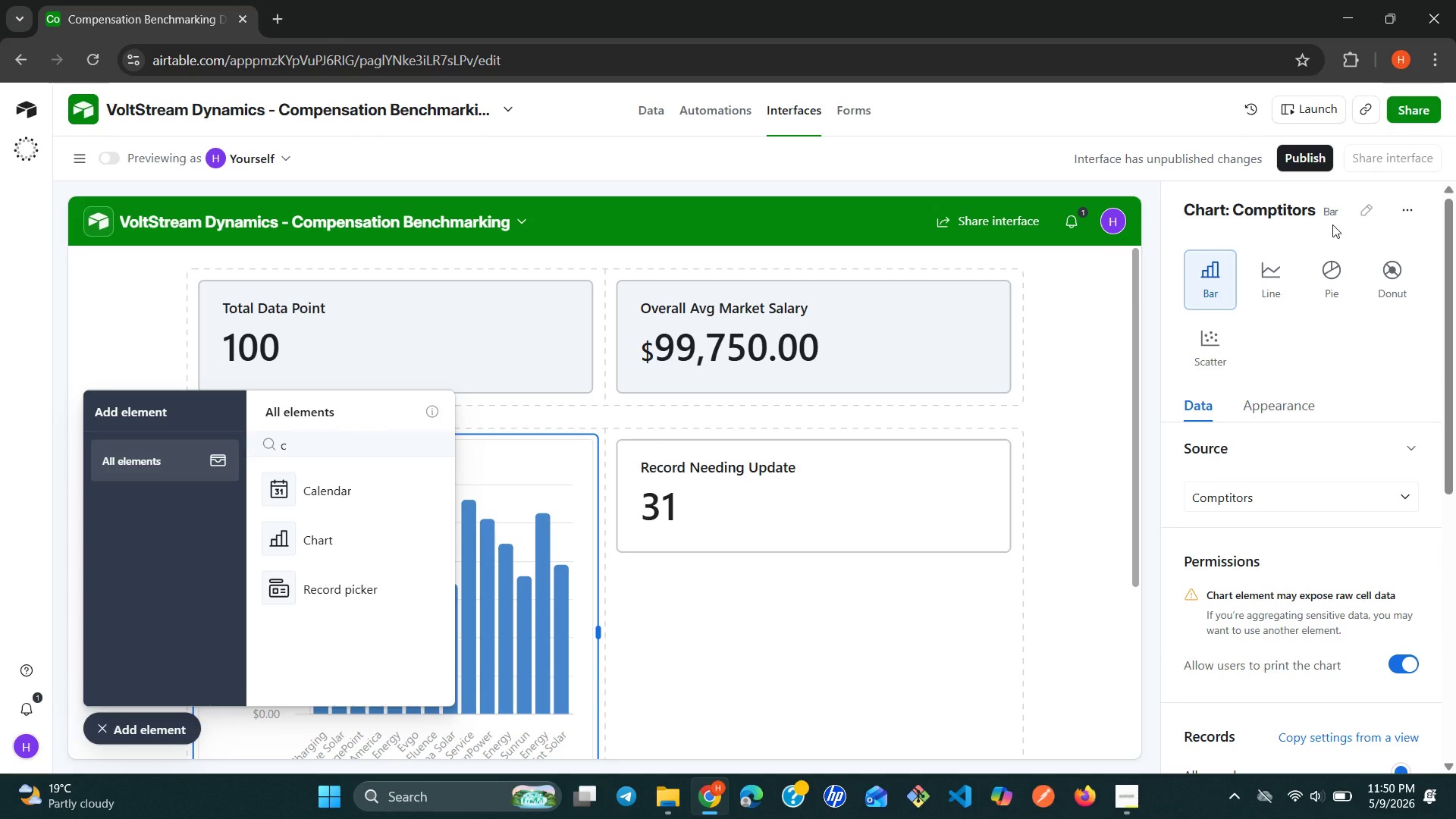 
left_click([1332, 224])
 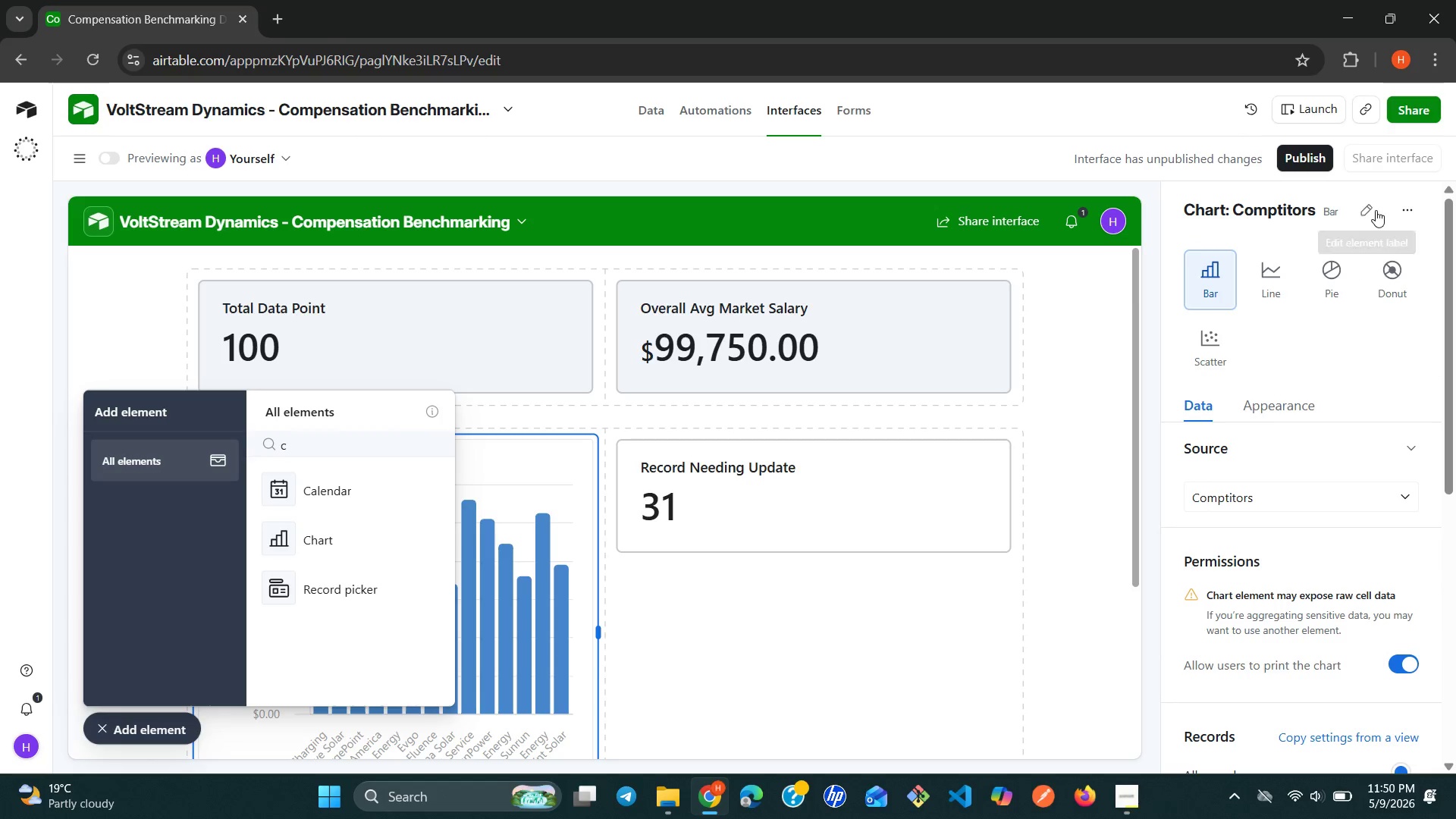 
left_click([1376, 210])
 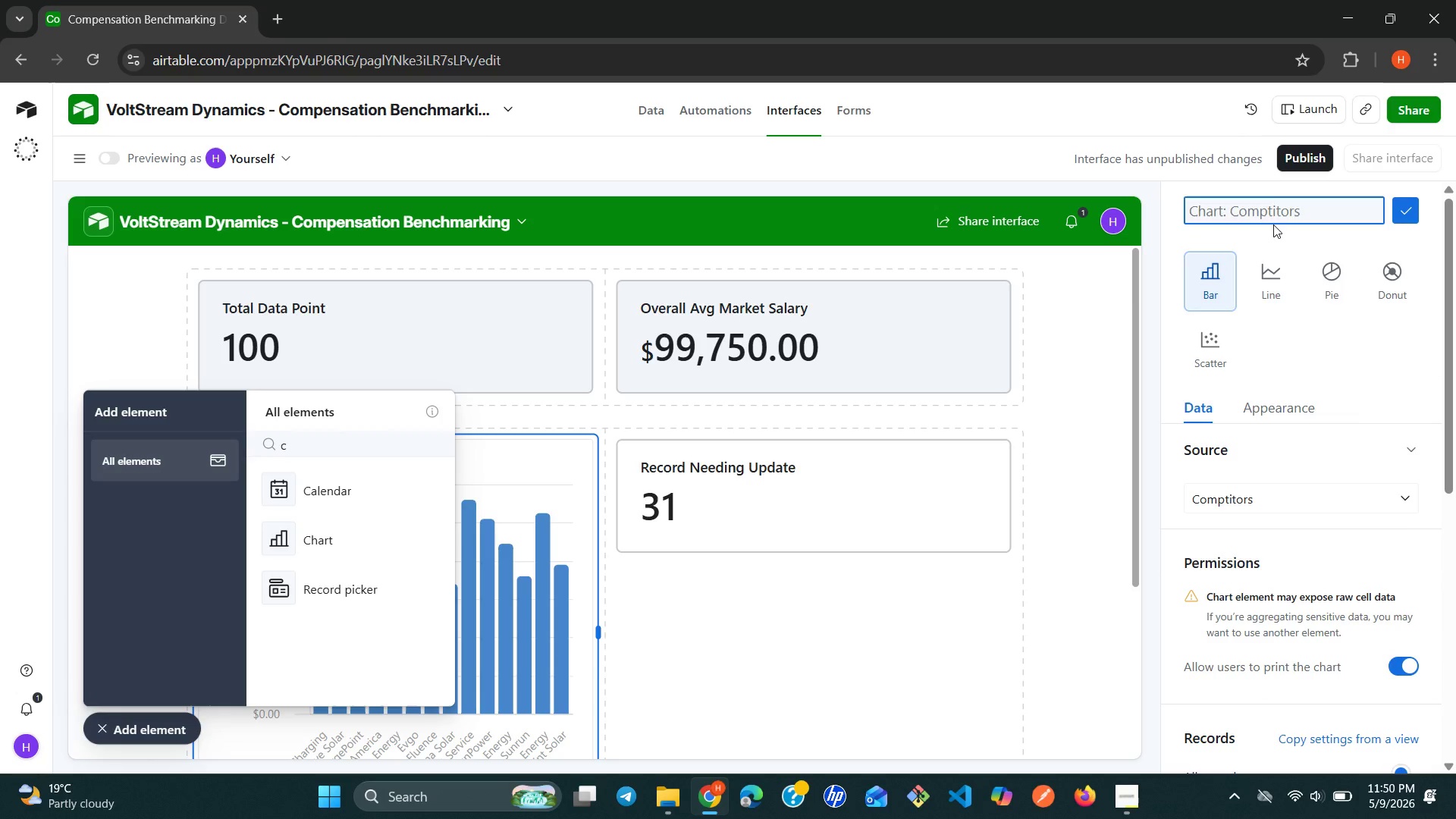 
type(Average Reported paybby compi)
key(Backspace)
type(r)
key(Backspace)
type(etitor )
 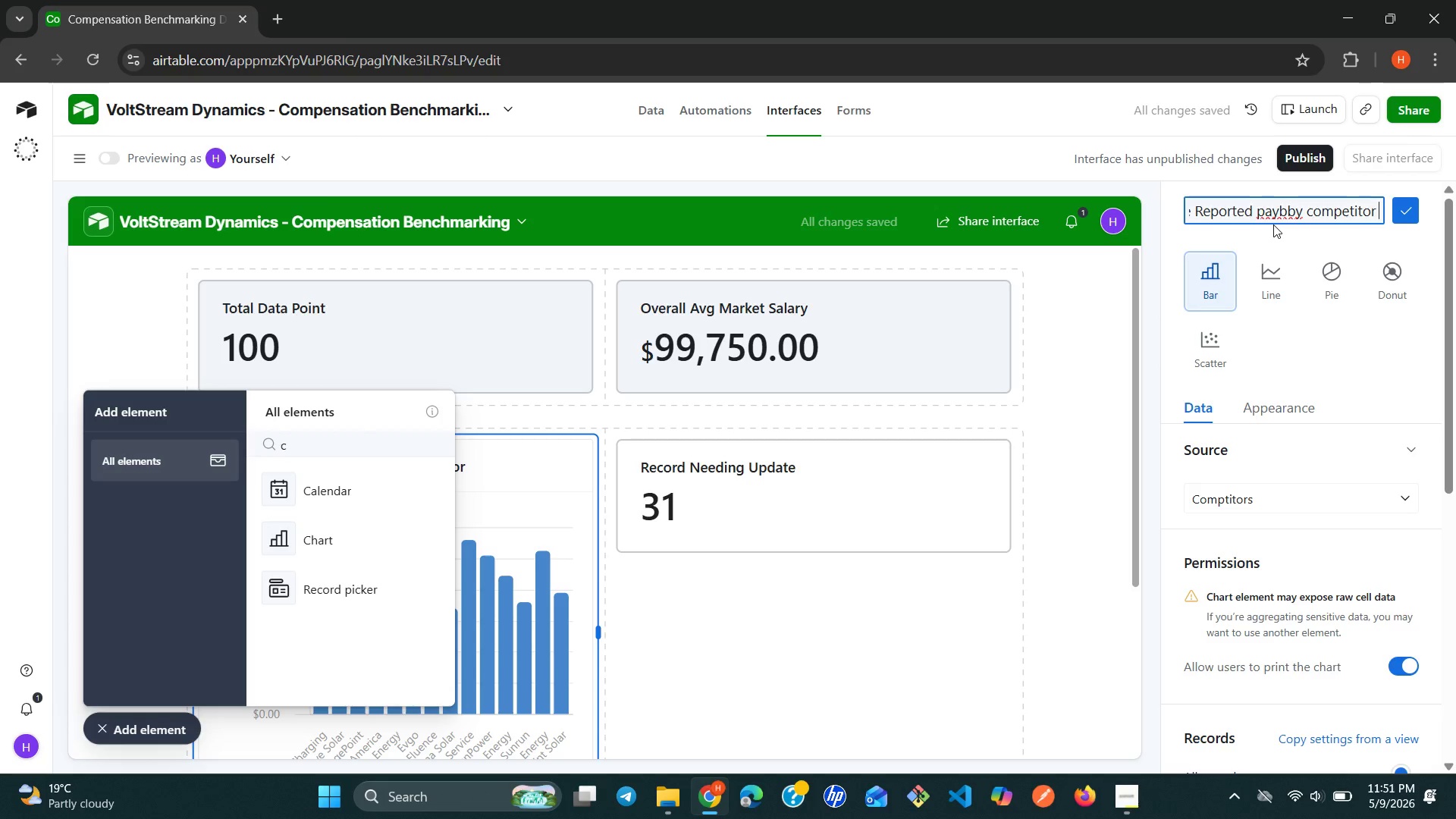 
hold_key(key=ArrowLeft, duration=0.92)
 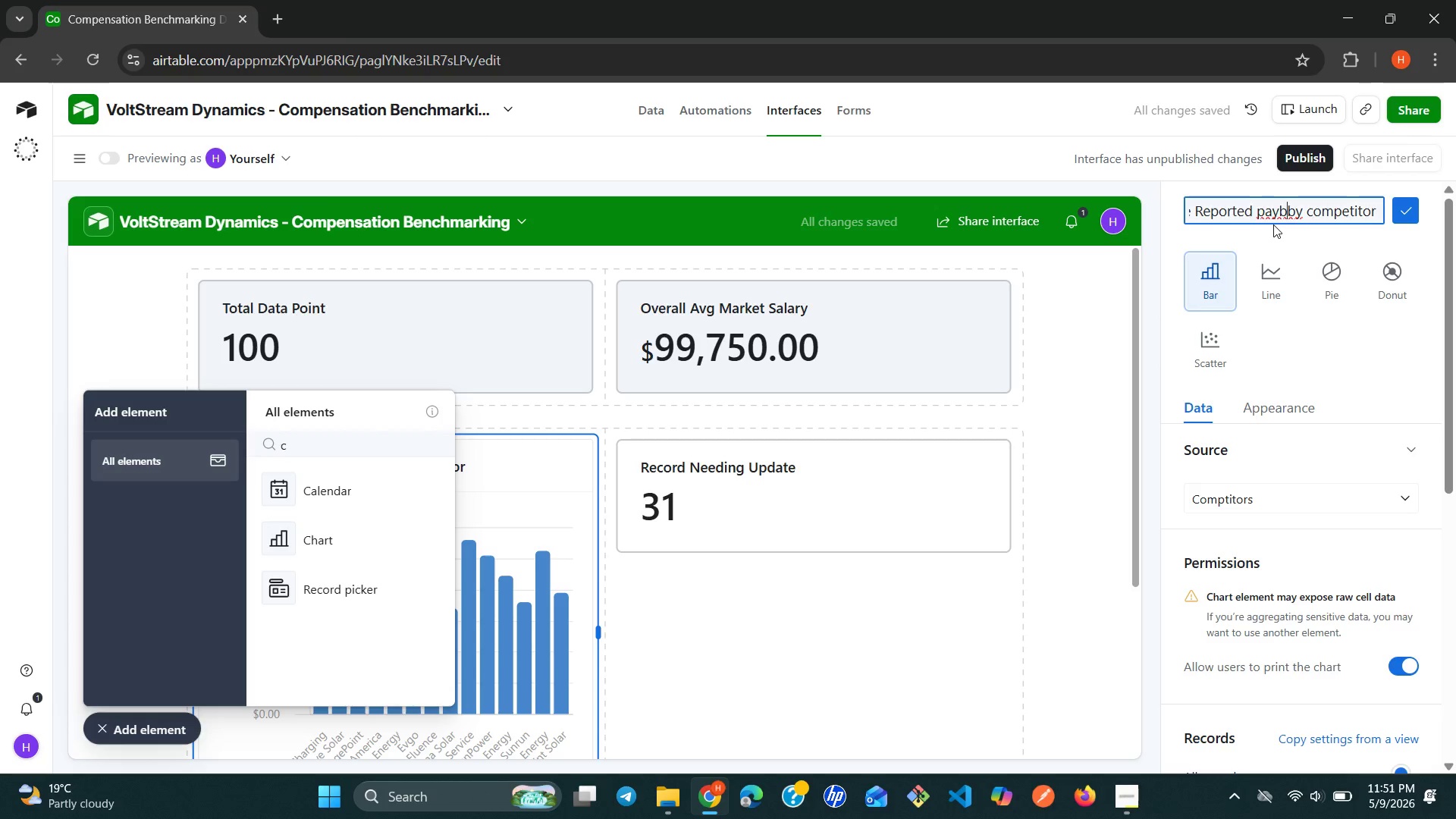 
key(ArrowLeft)
 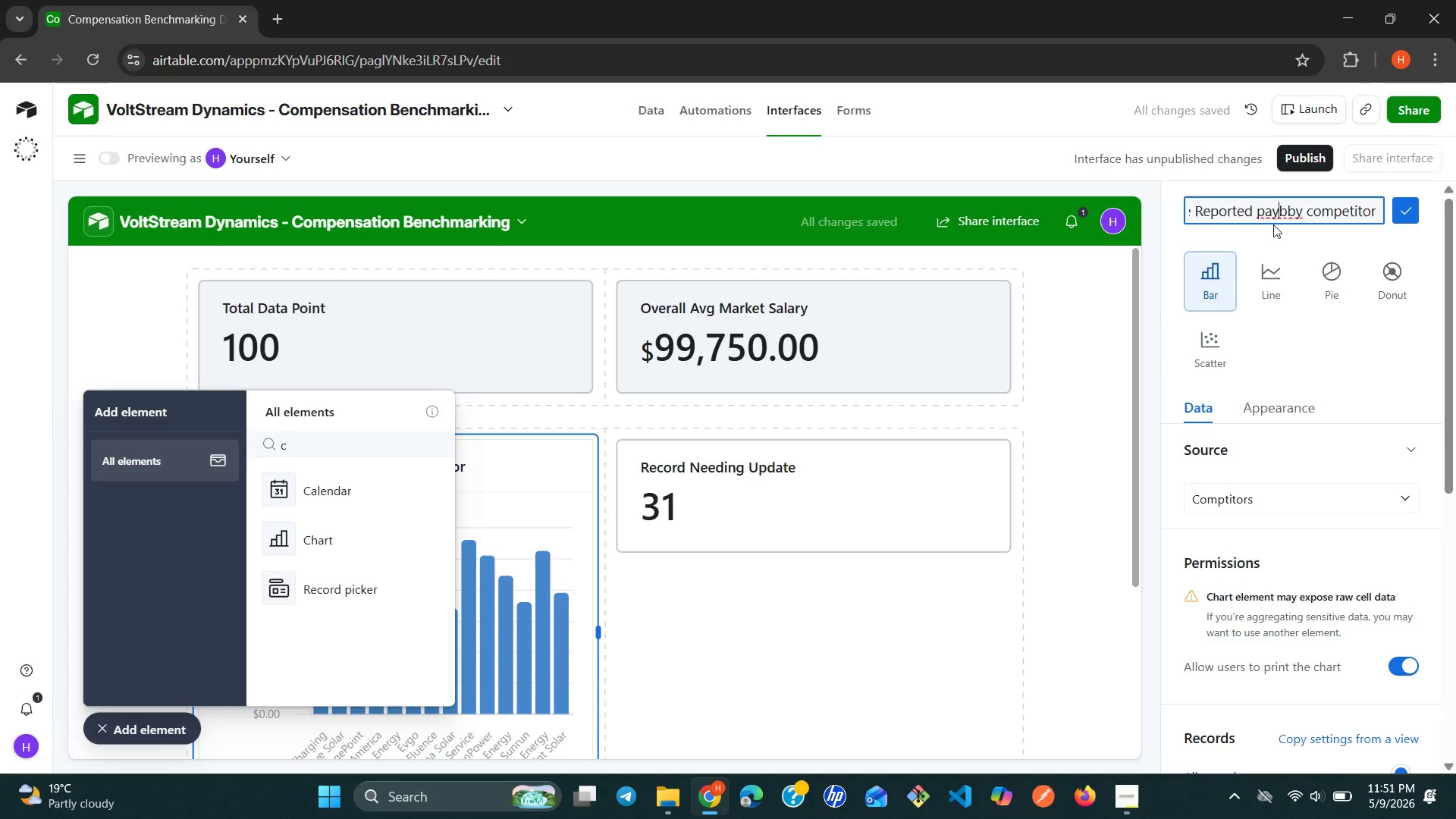 
key(ArrowLeft)
 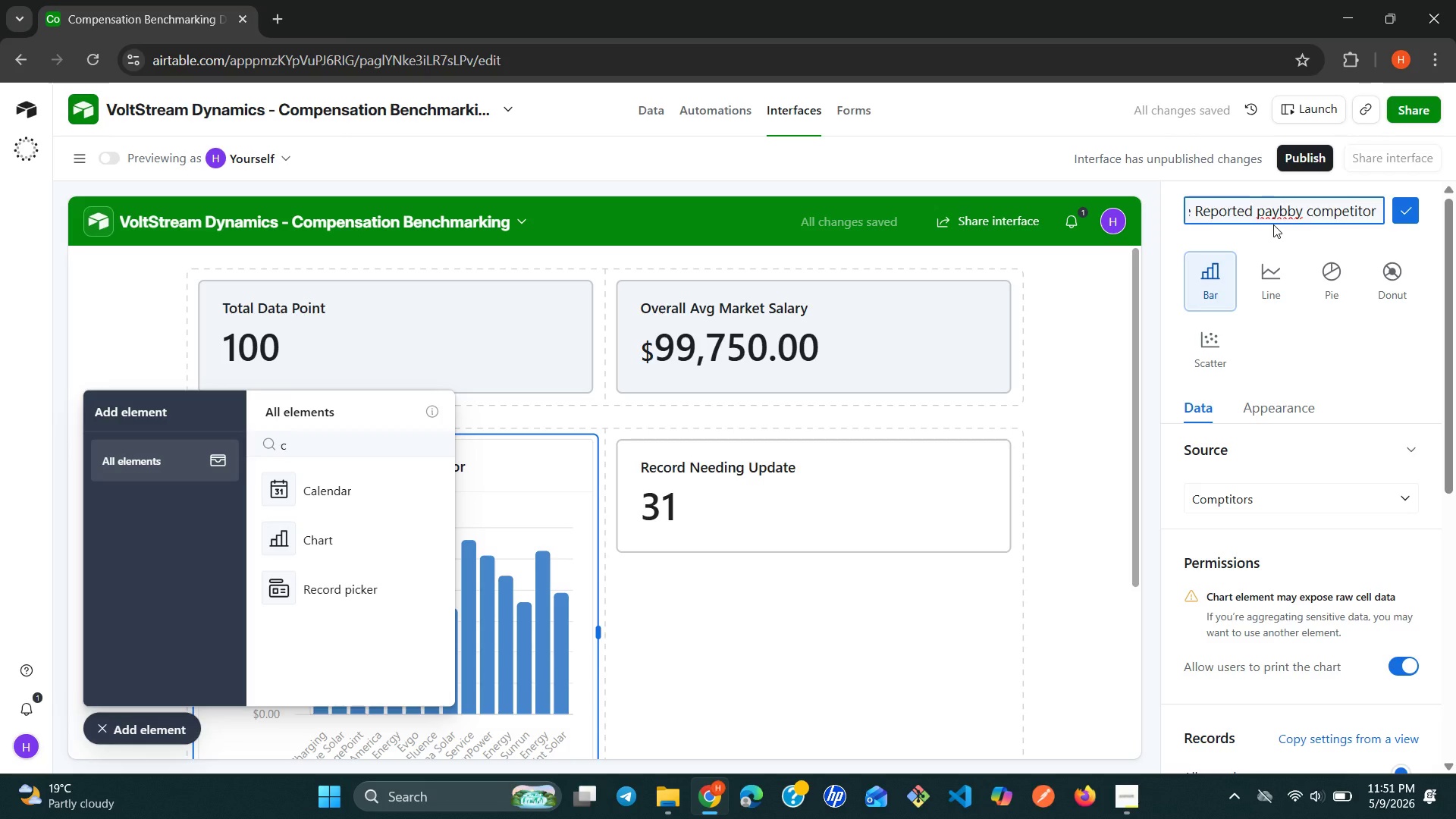 
key(Space)
 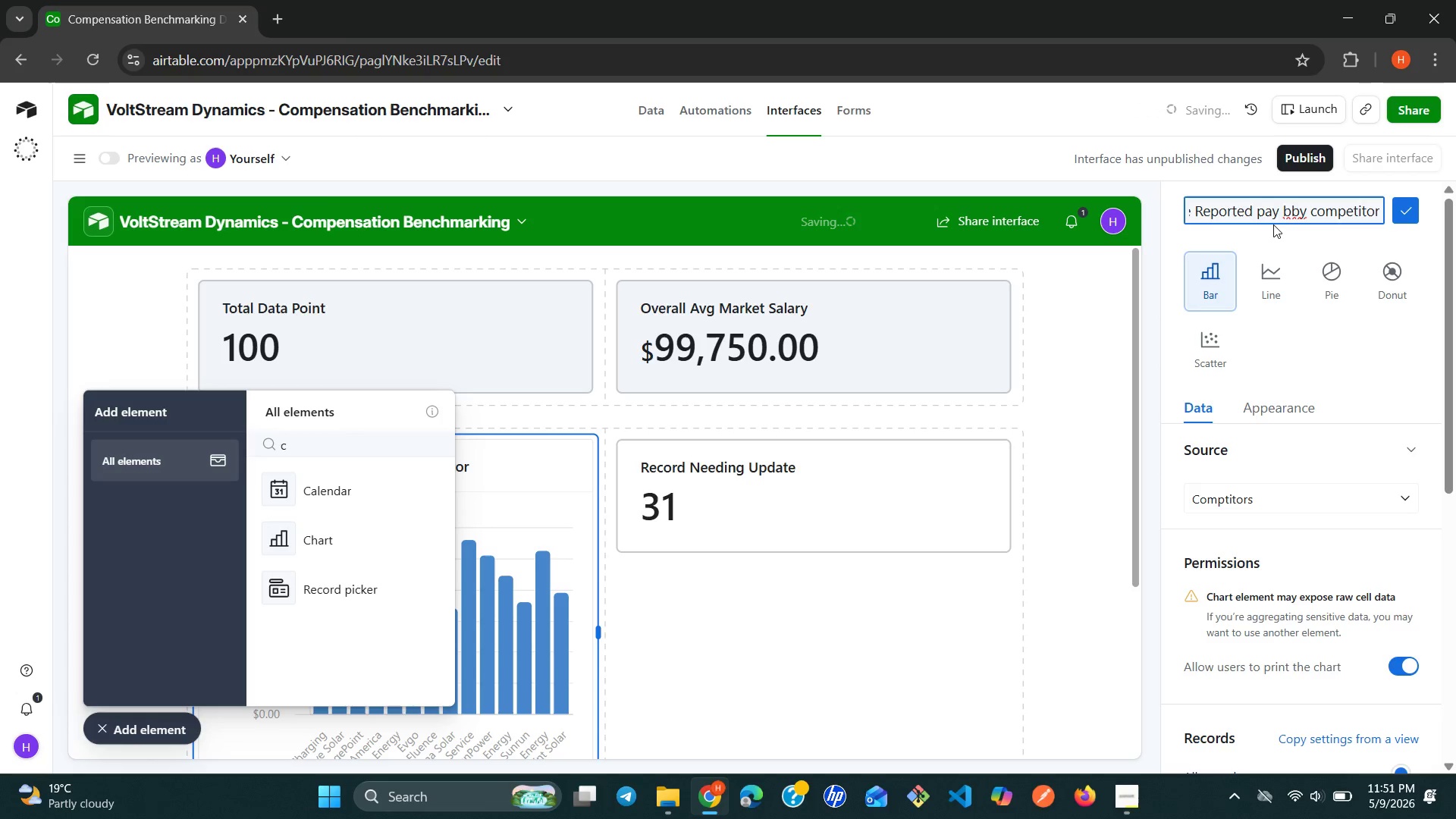 
key(Delete)
 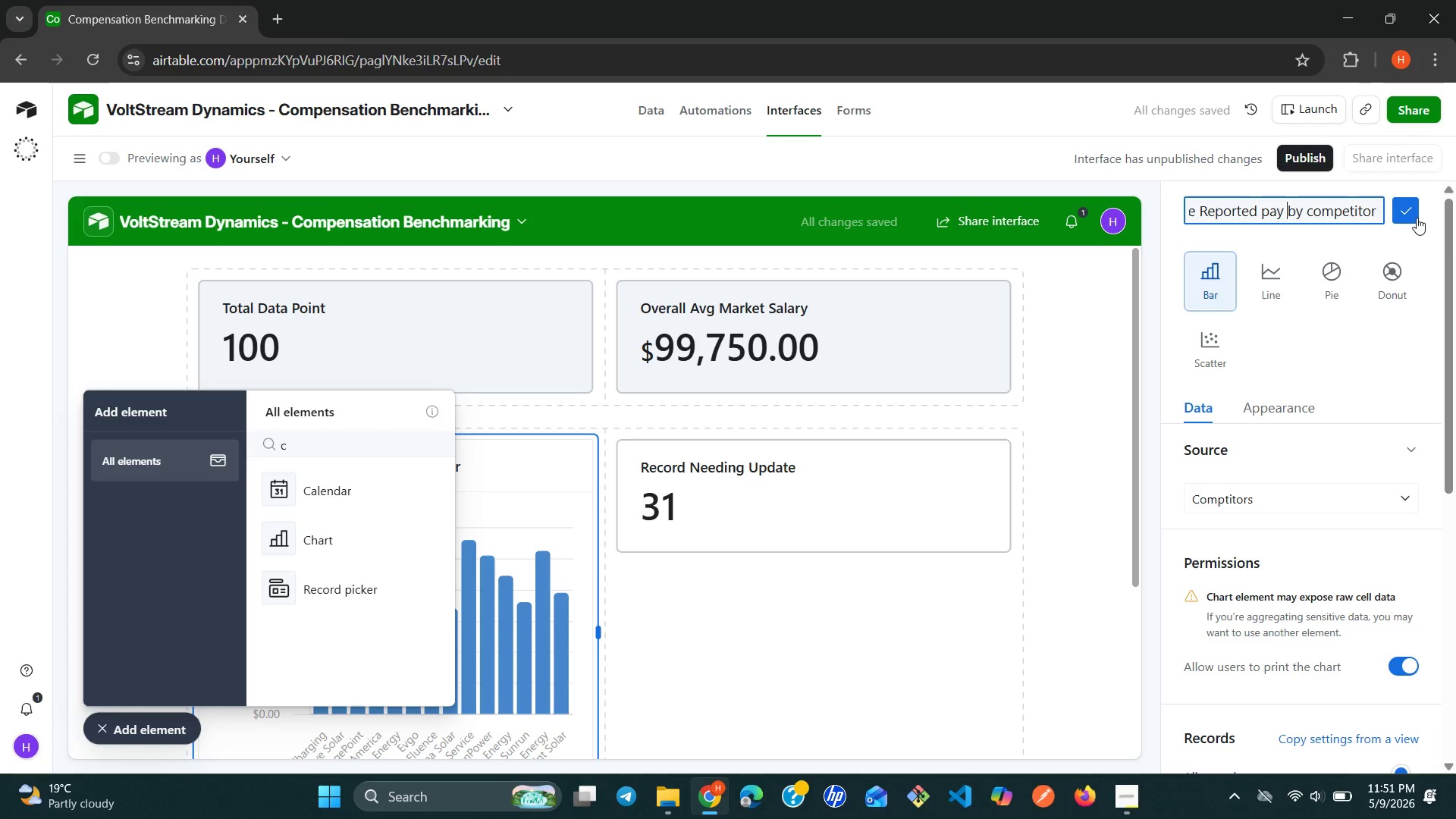 
left_click([1417, 218])
 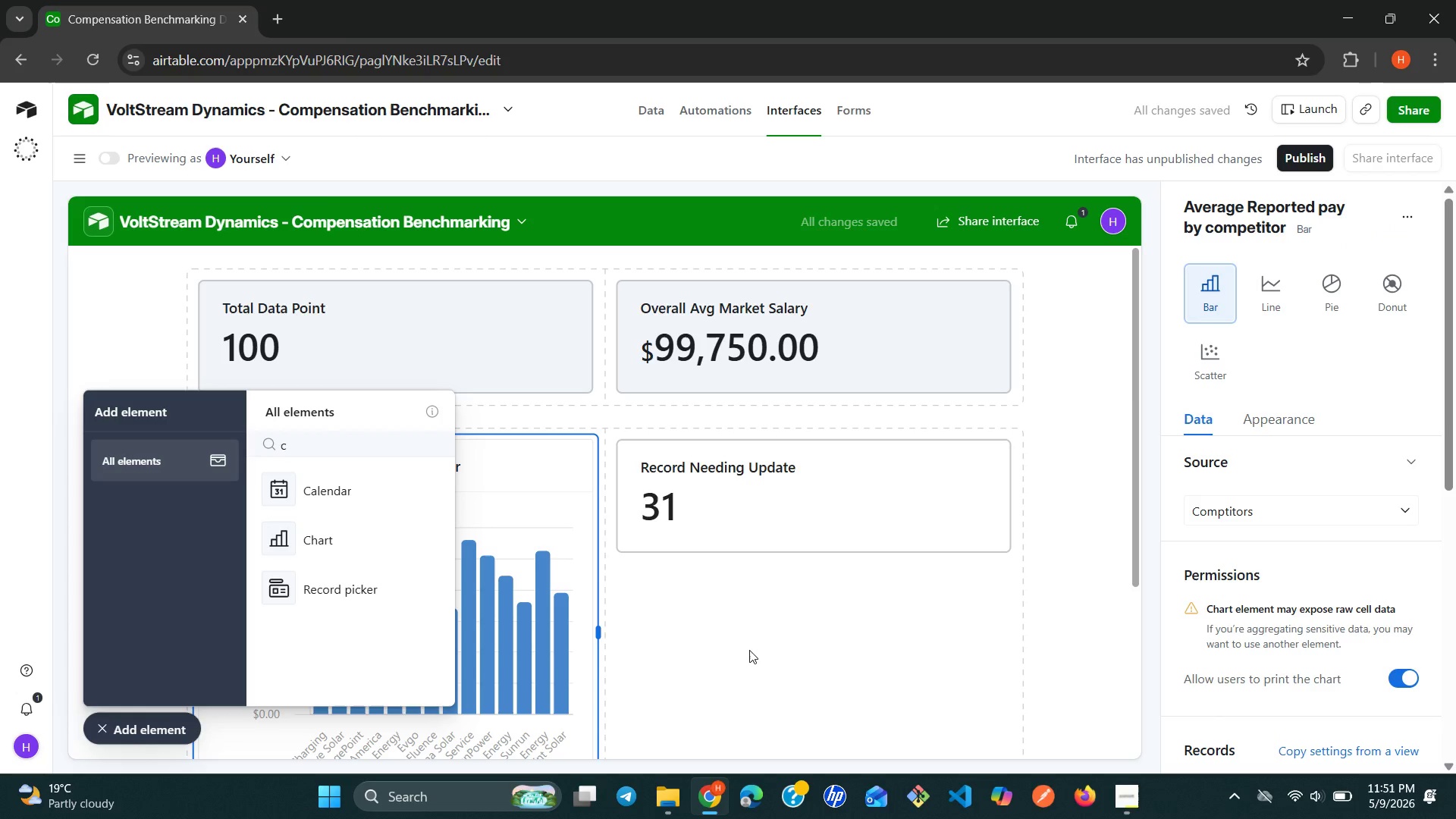 
left_click([732, 664])
 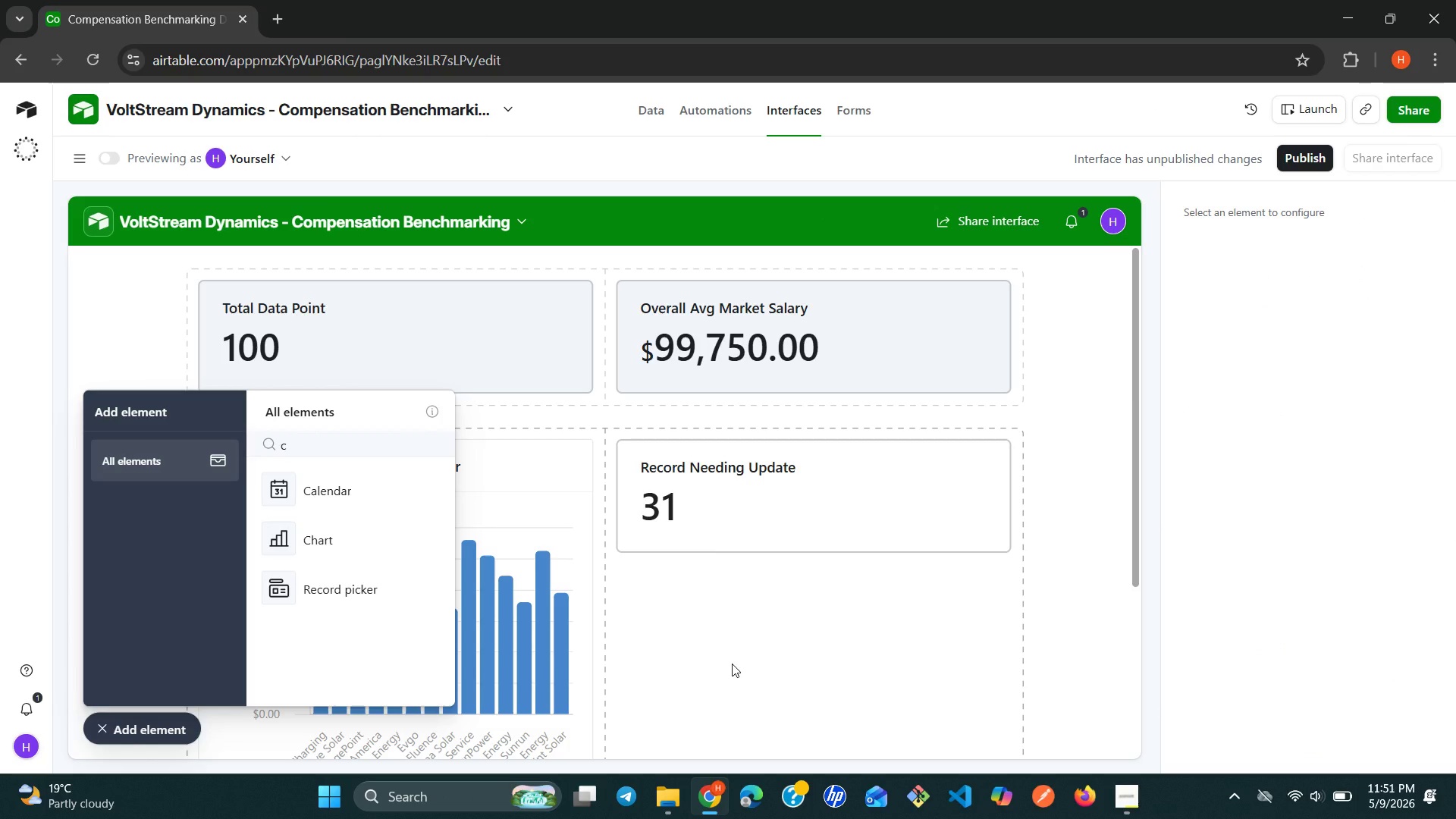 
wait(7.77)
 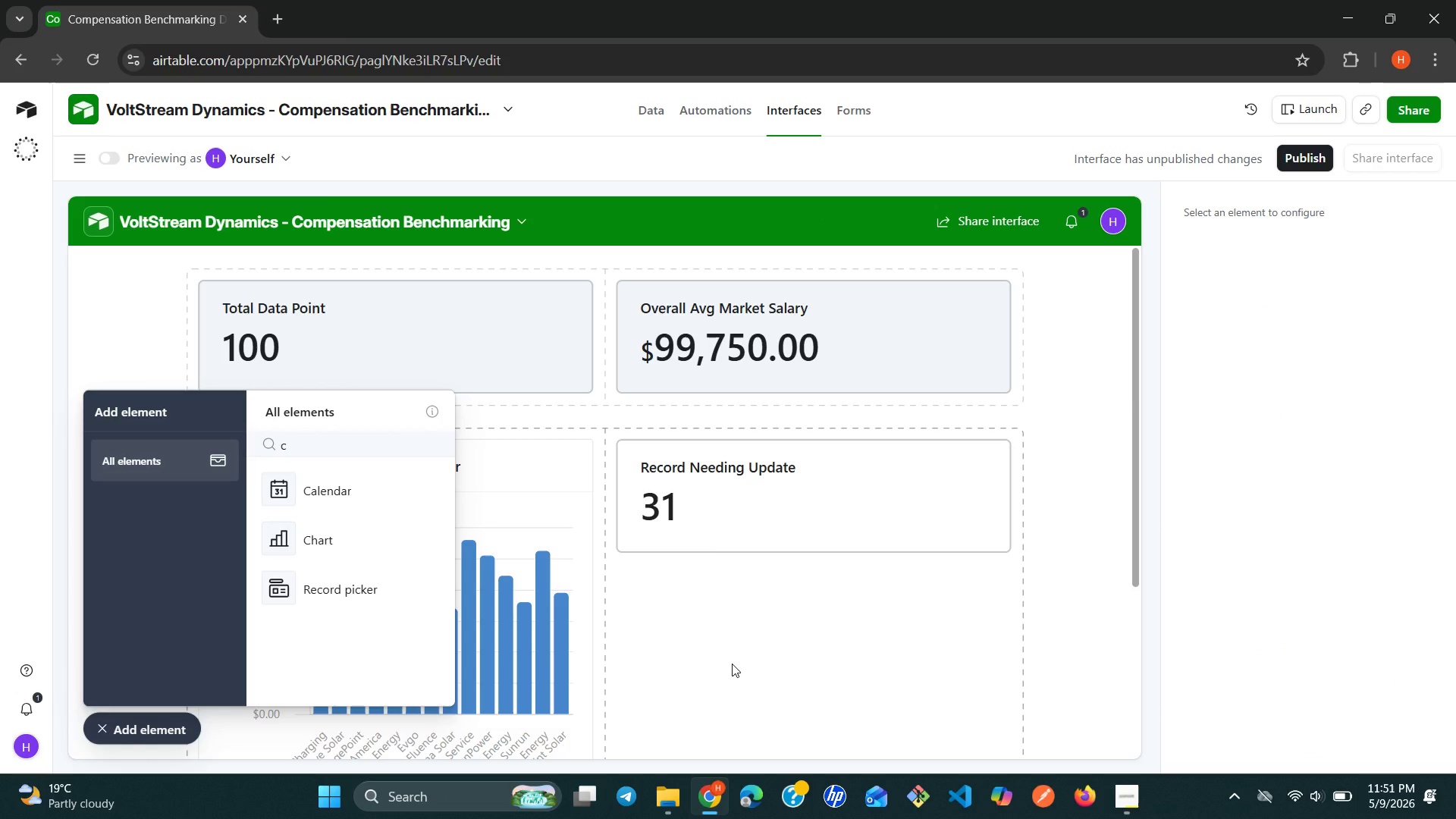 
left_click([331, 538])
 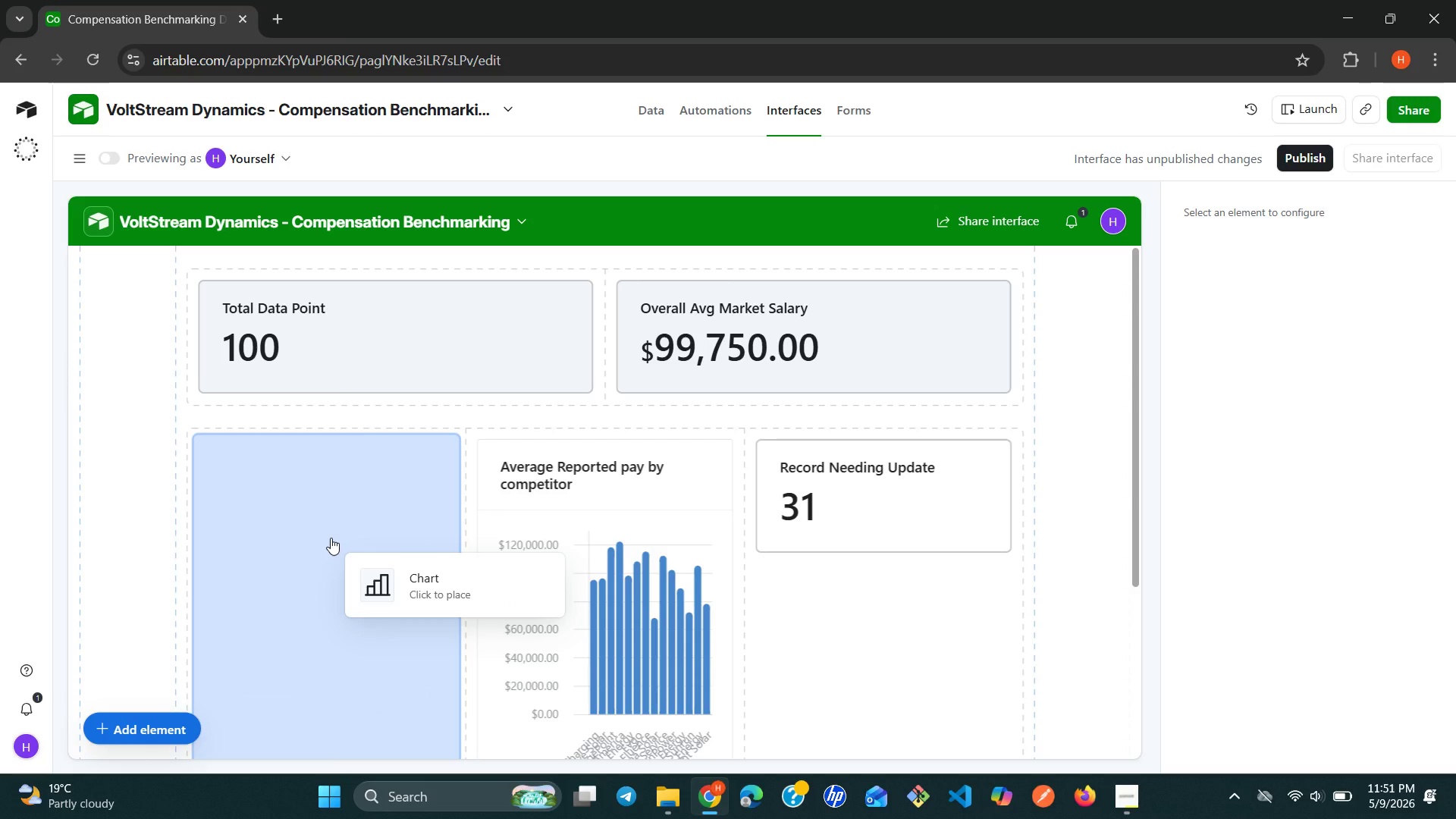 
left_click([331, 538])
 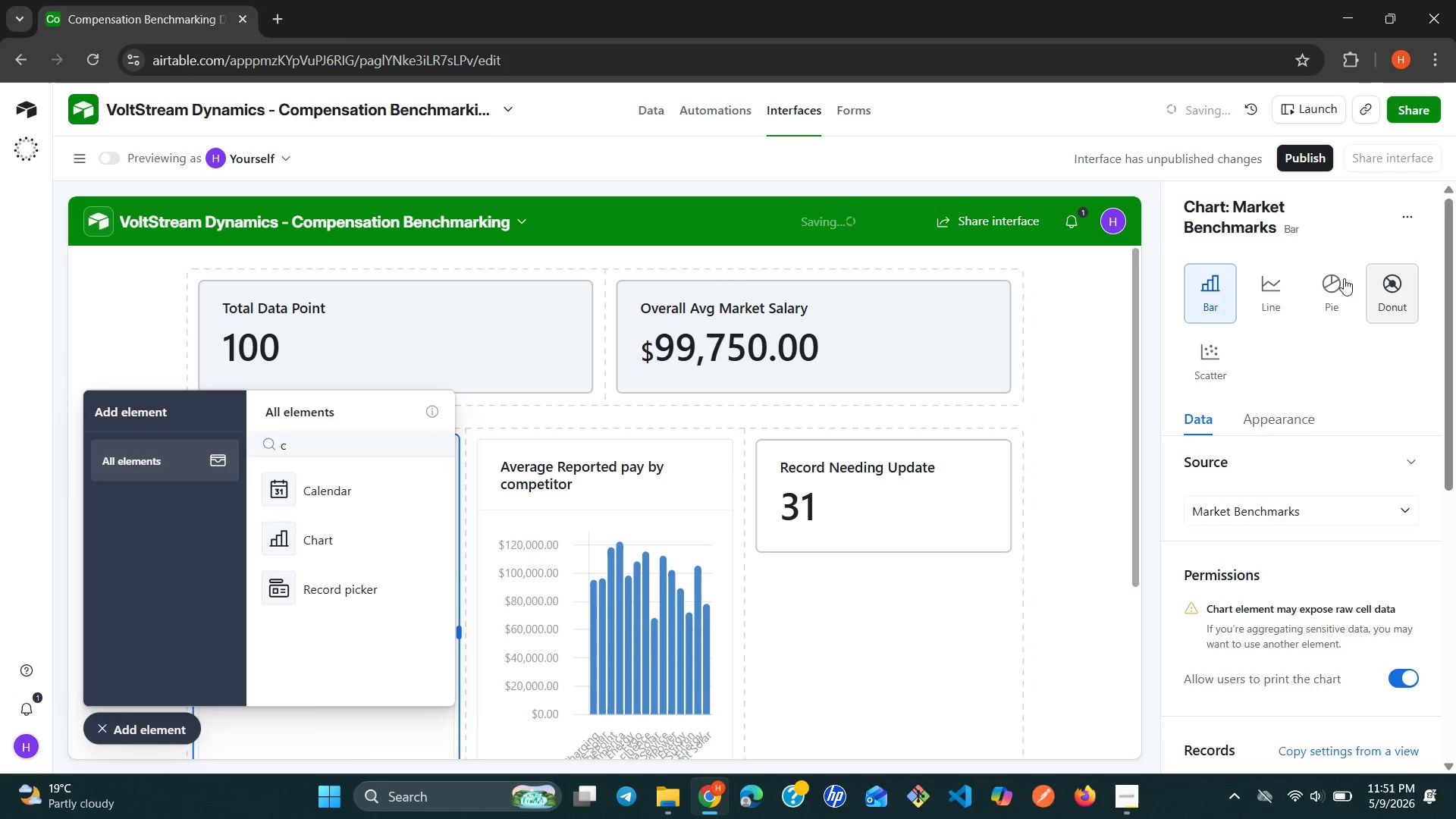 
left_click([1326, 282])
 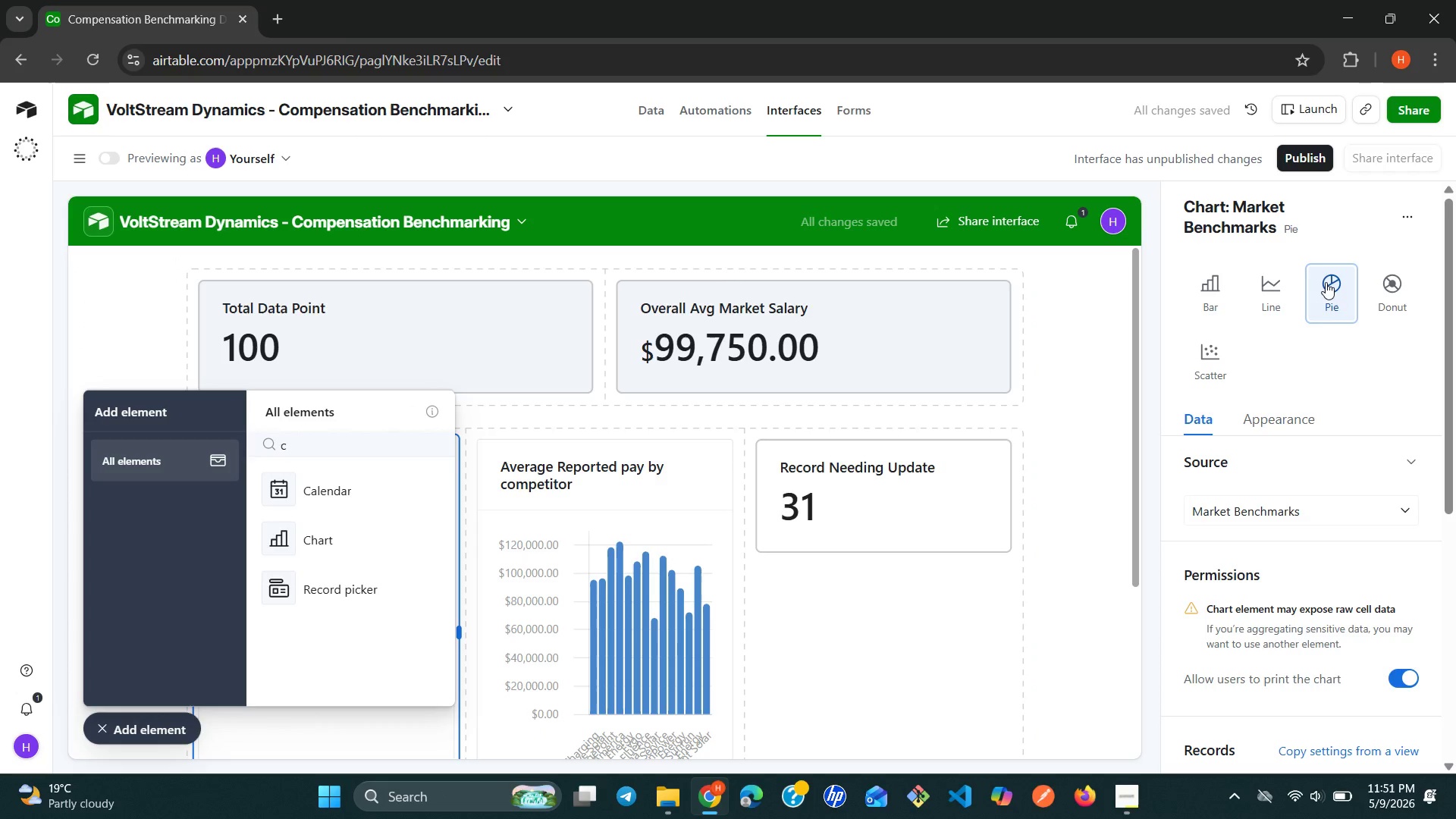 
wait(5.45)
 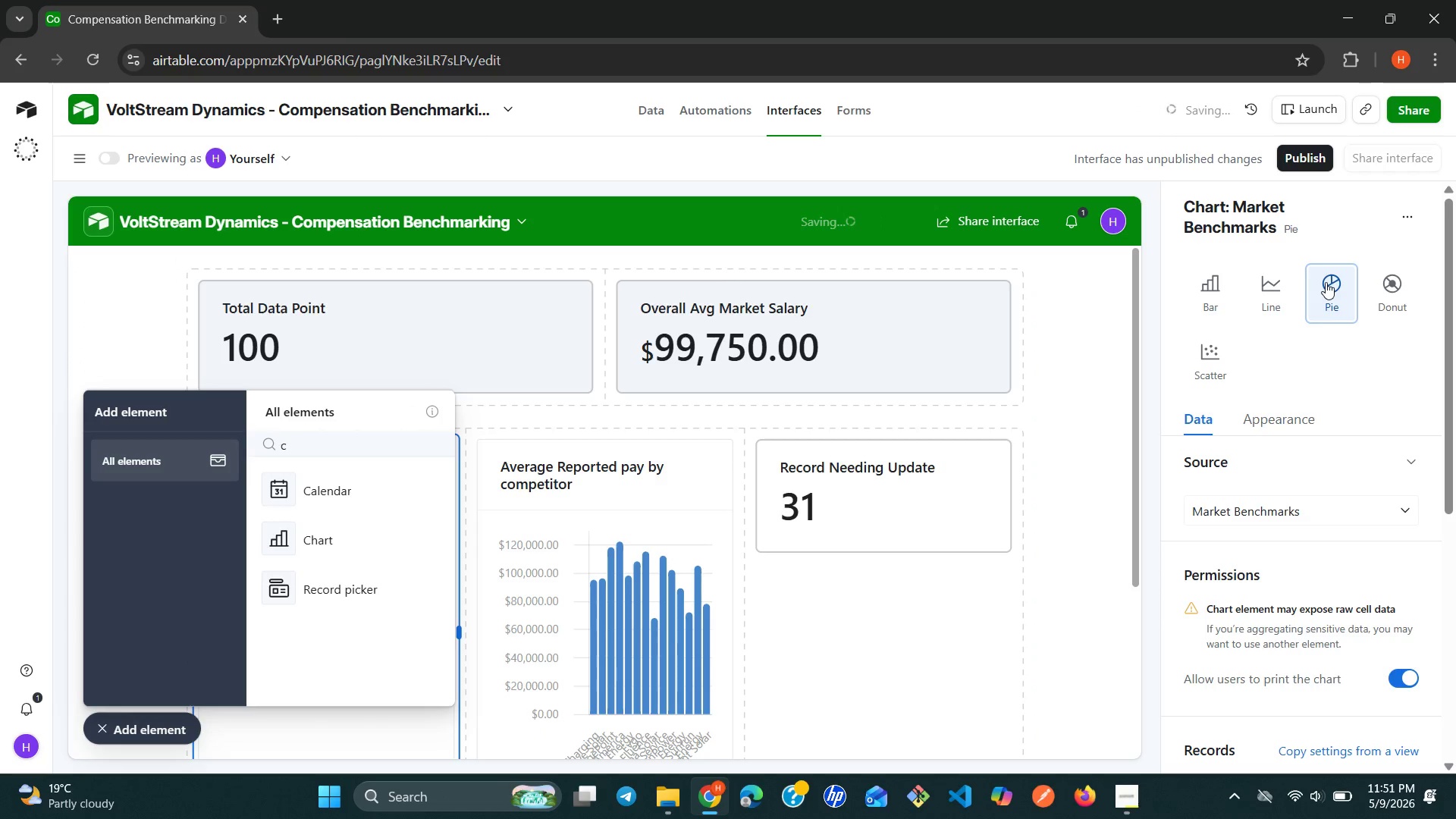 
left_click([1367, 505])
 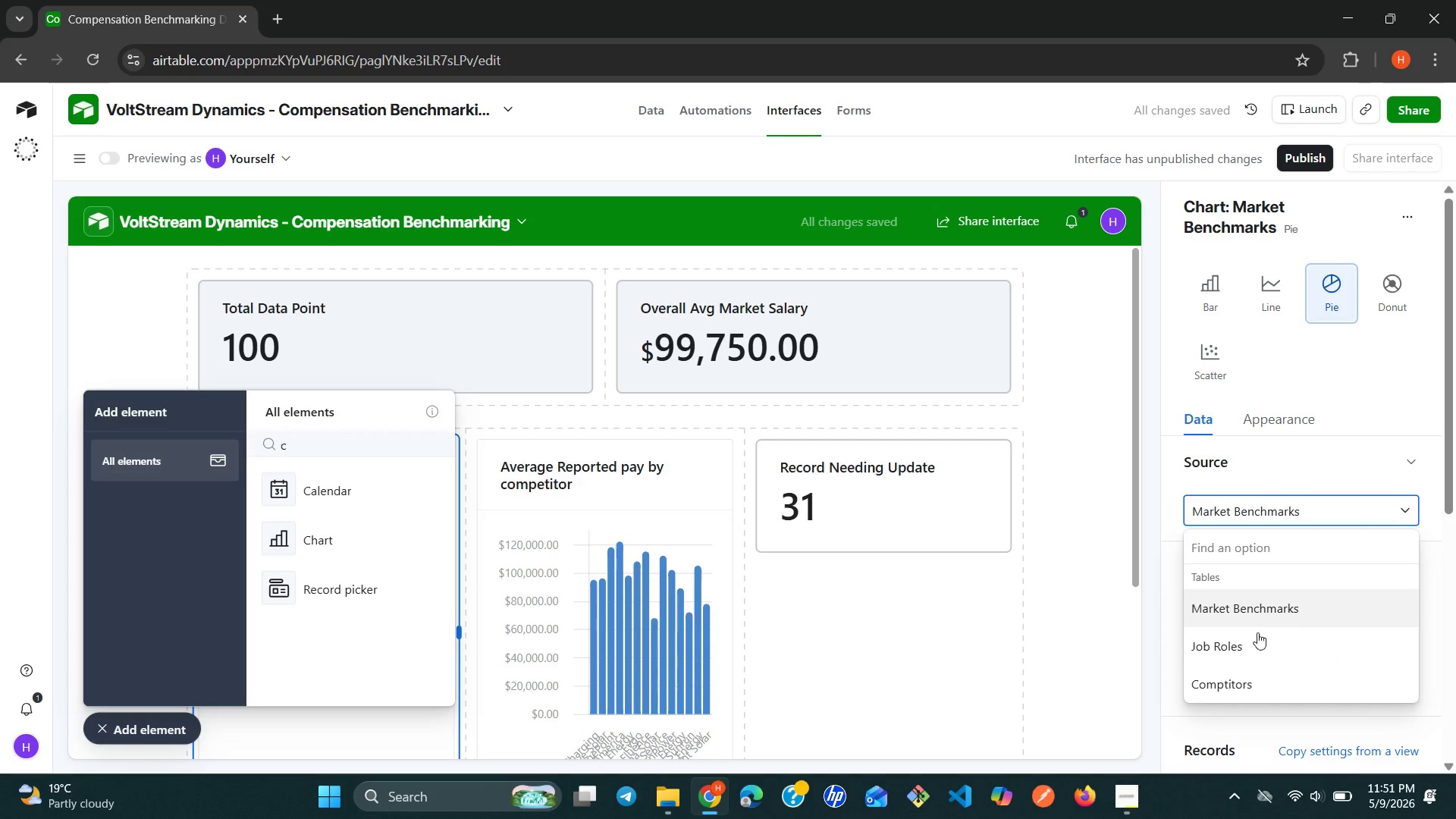 
left_click([1250, 635])
 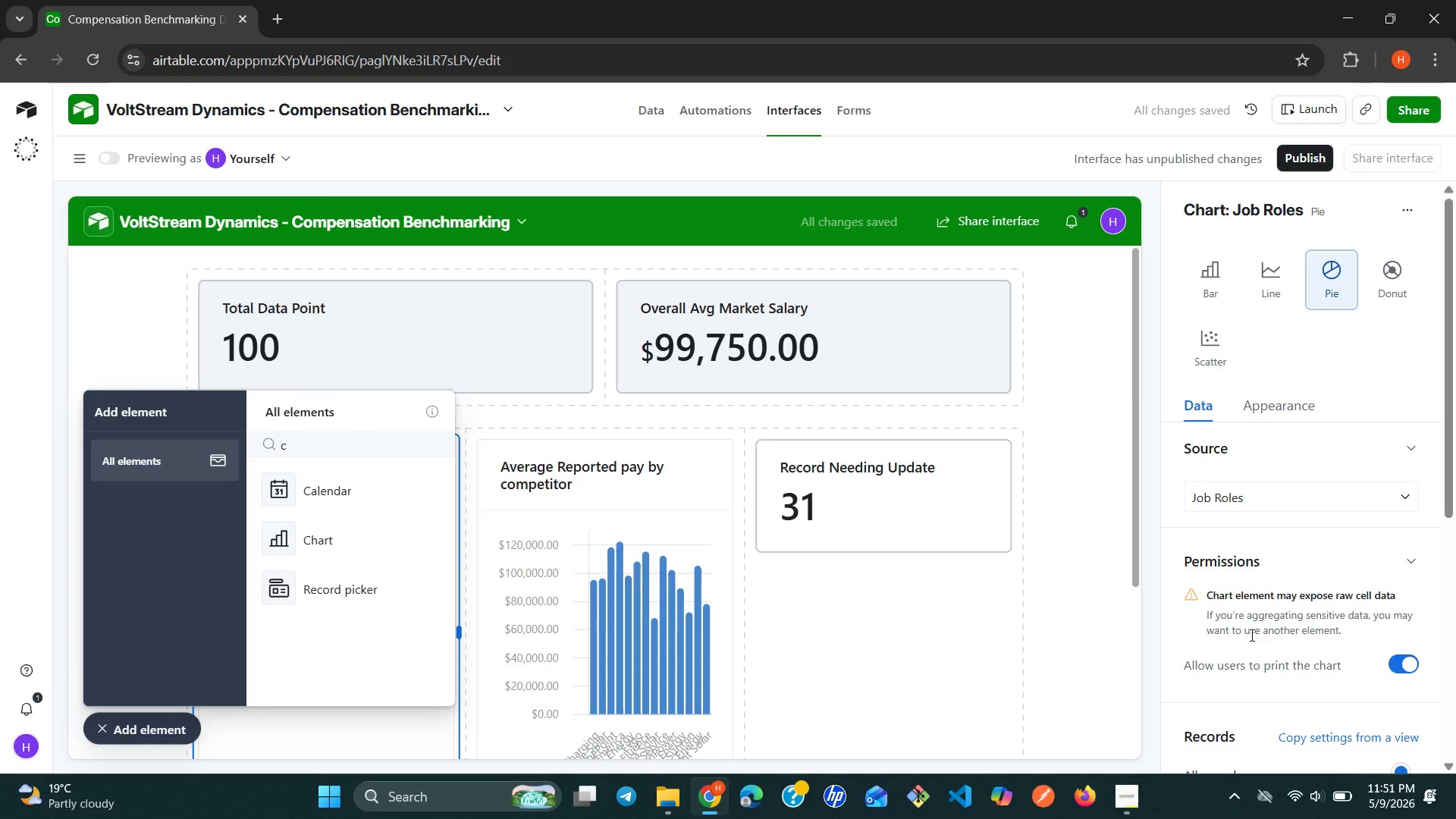 
mouse_move([1310, 659])
 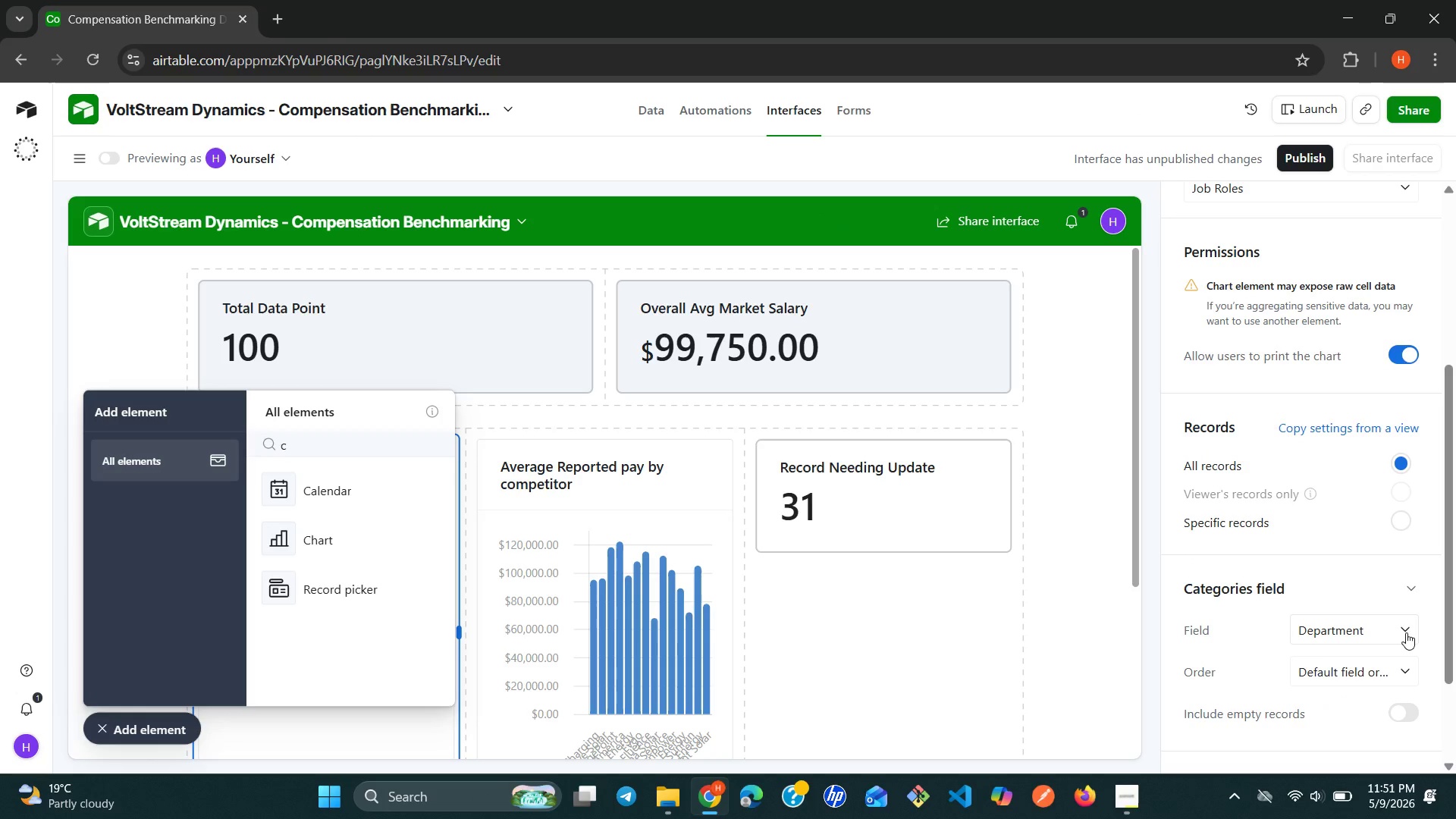 
left_click([1406, 632])
 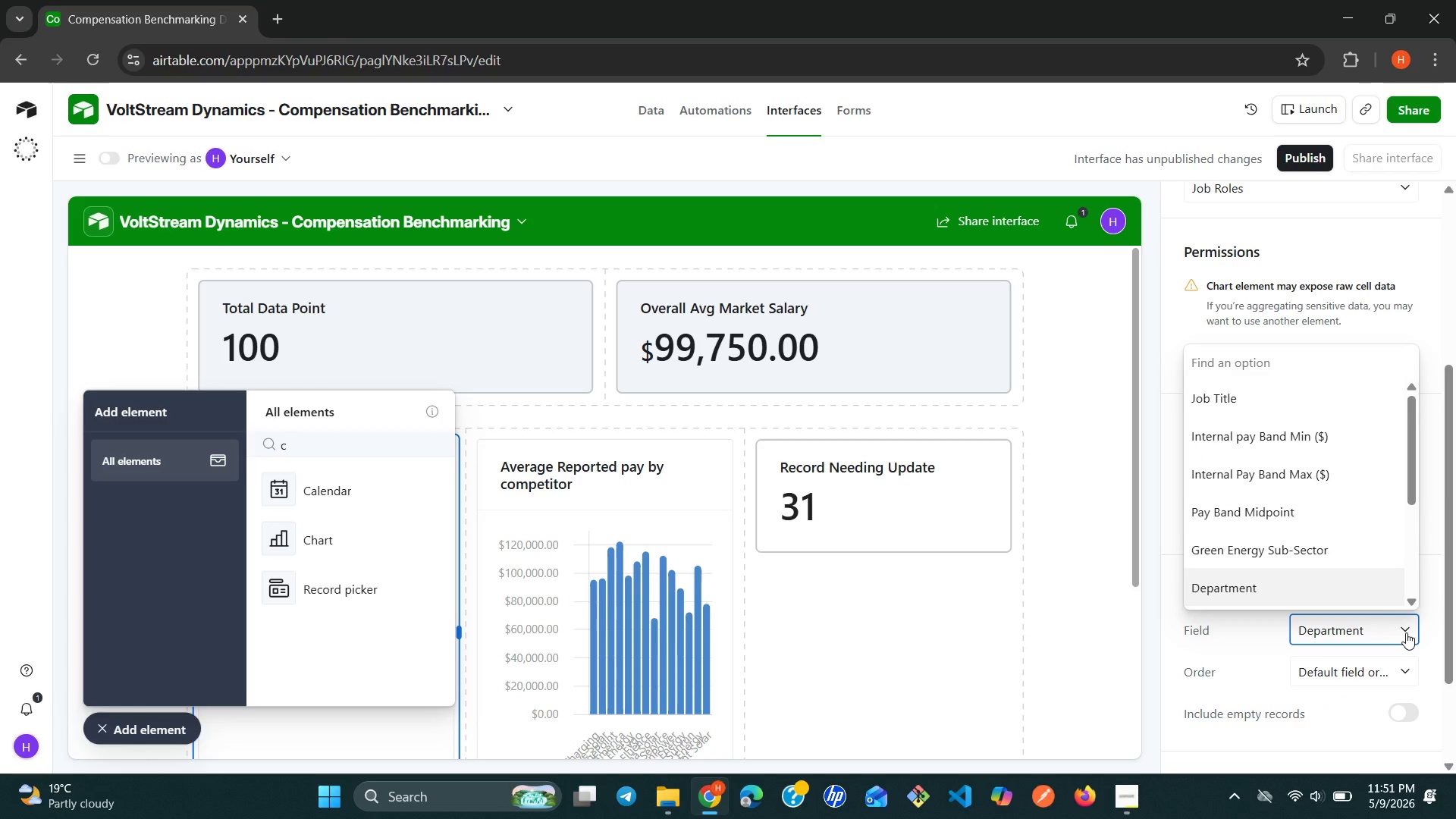 
type(gr)
 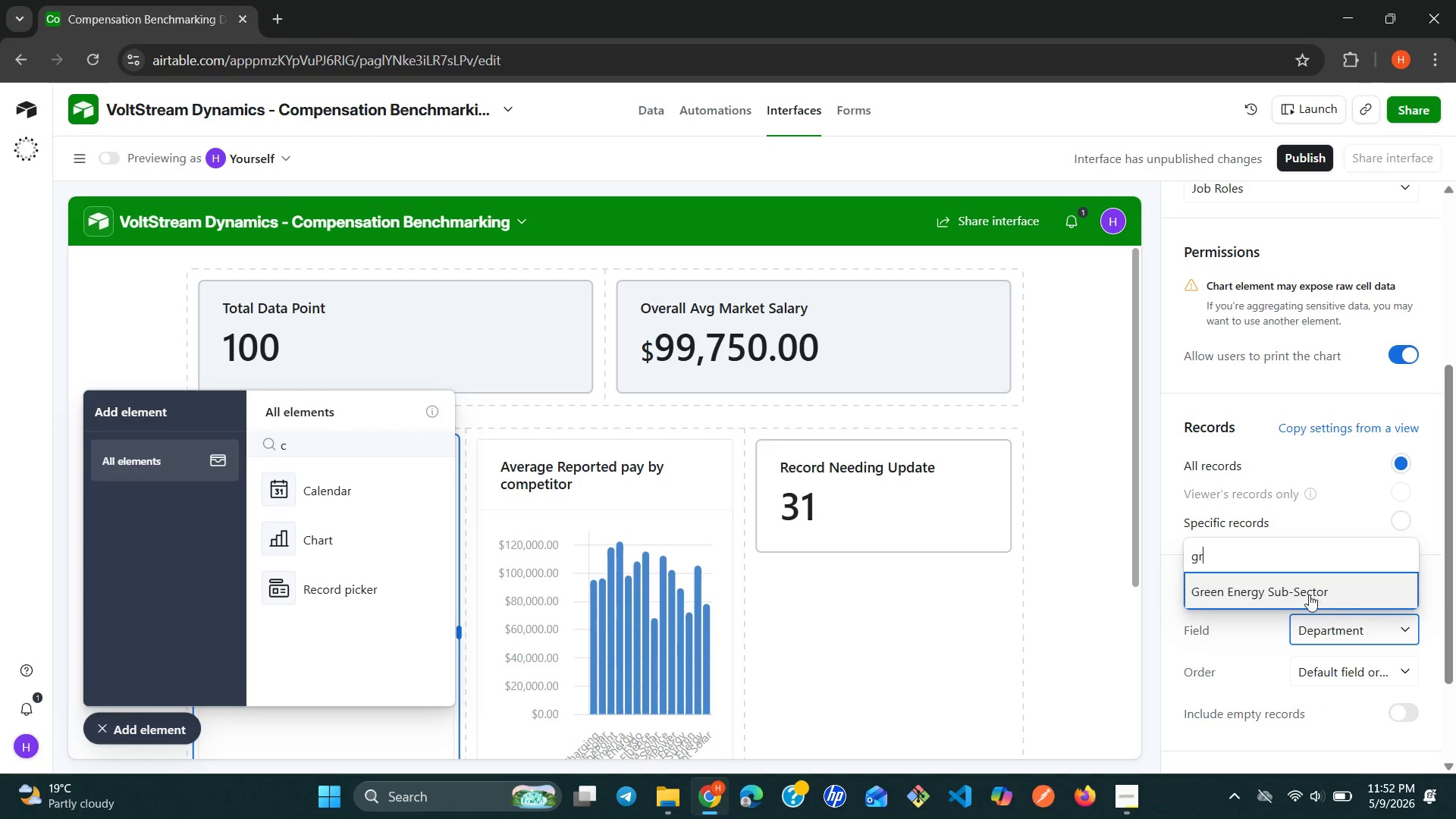 
left_click([1301, 587])
 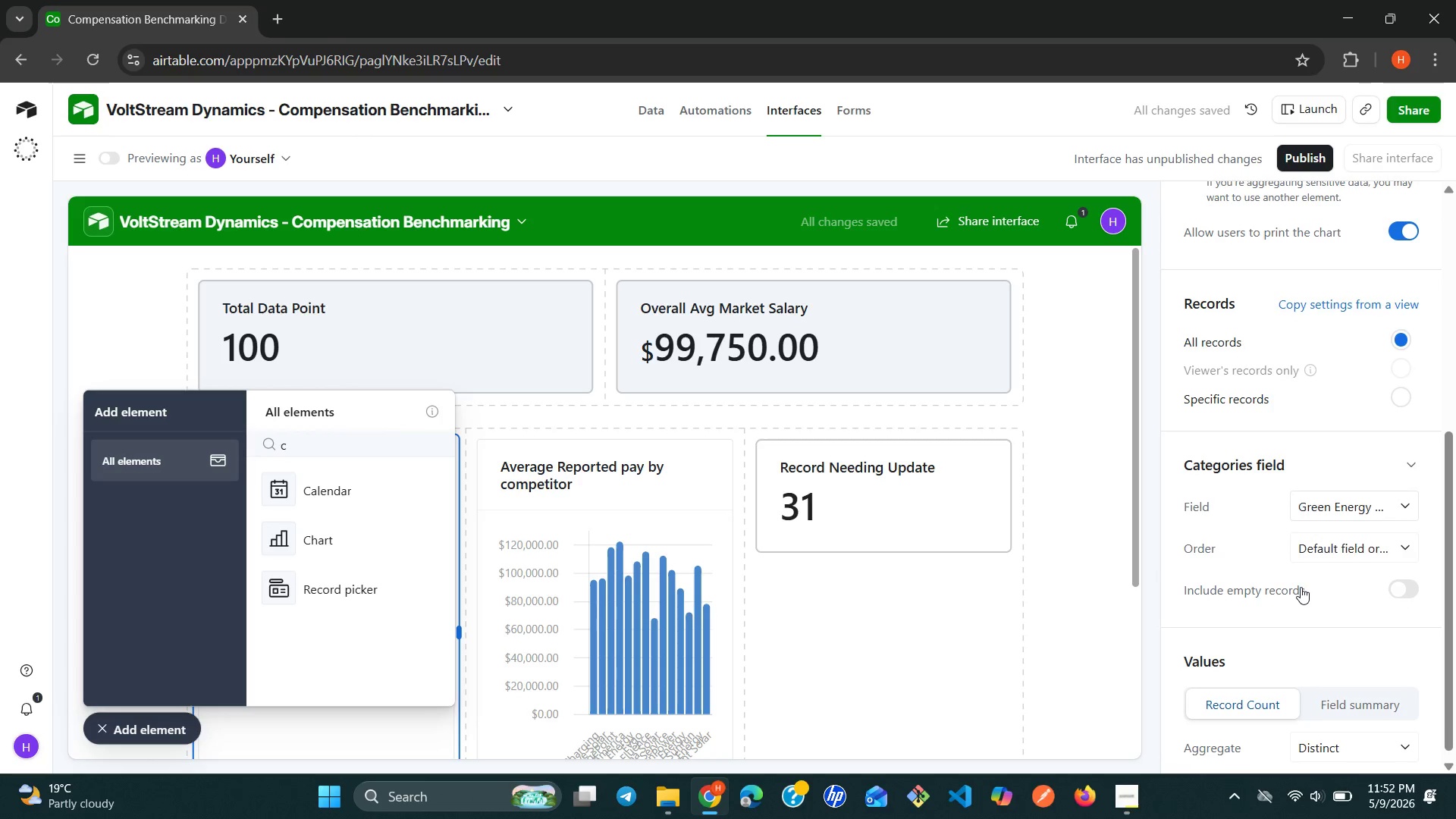 
wait(5.11)
 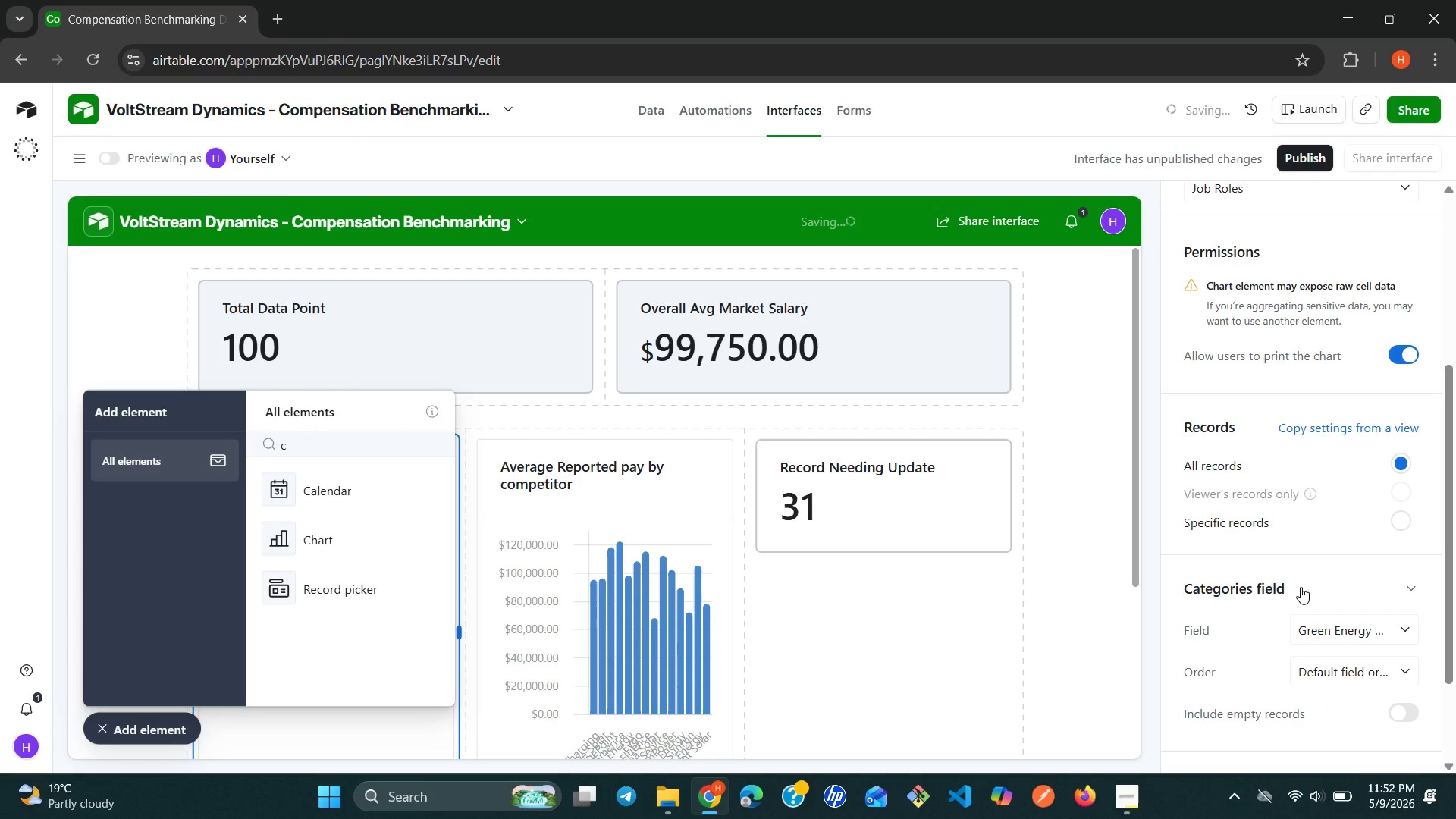 
left_click([1373, 702])
 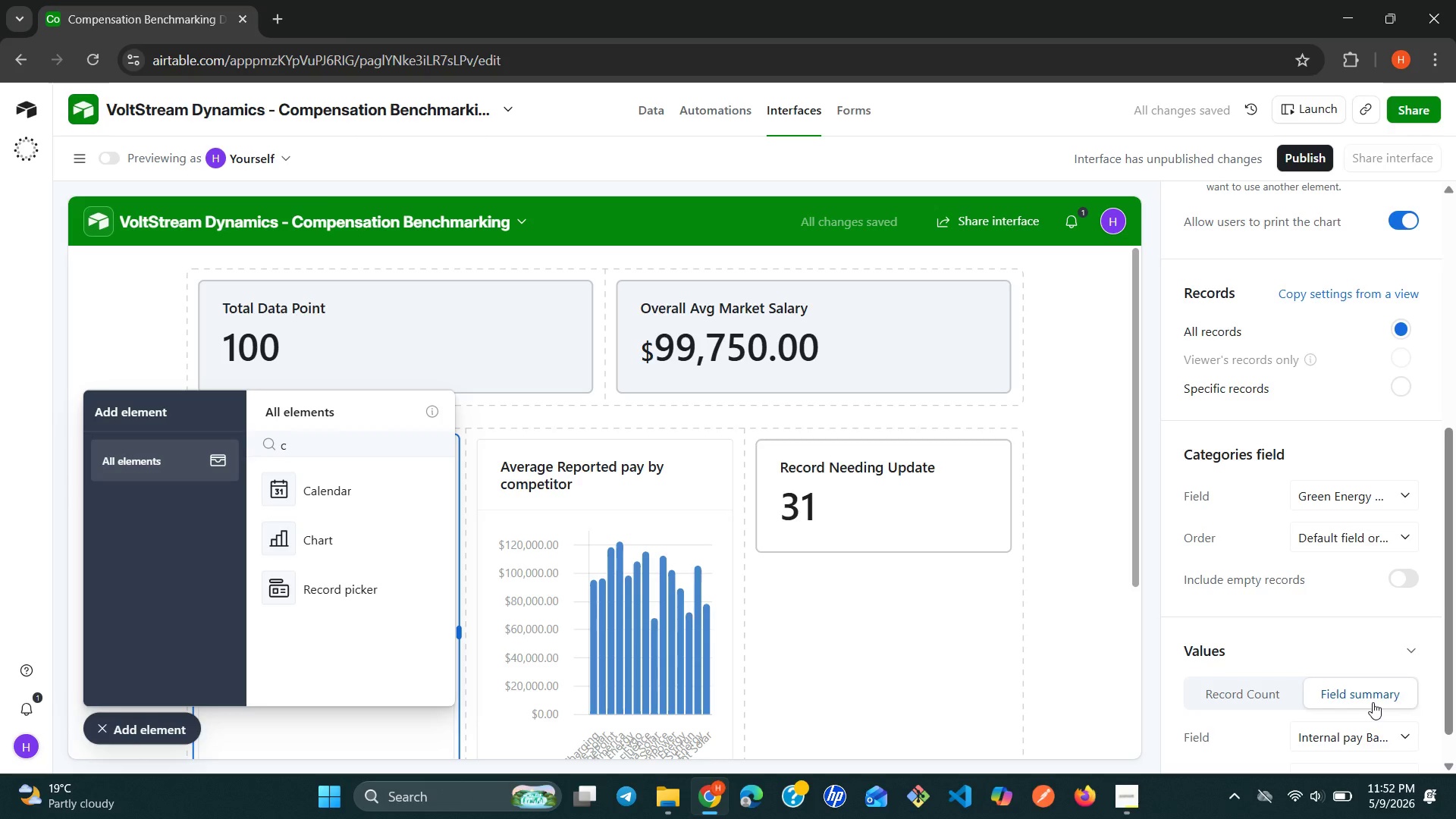 
left_click([1373, 702])
 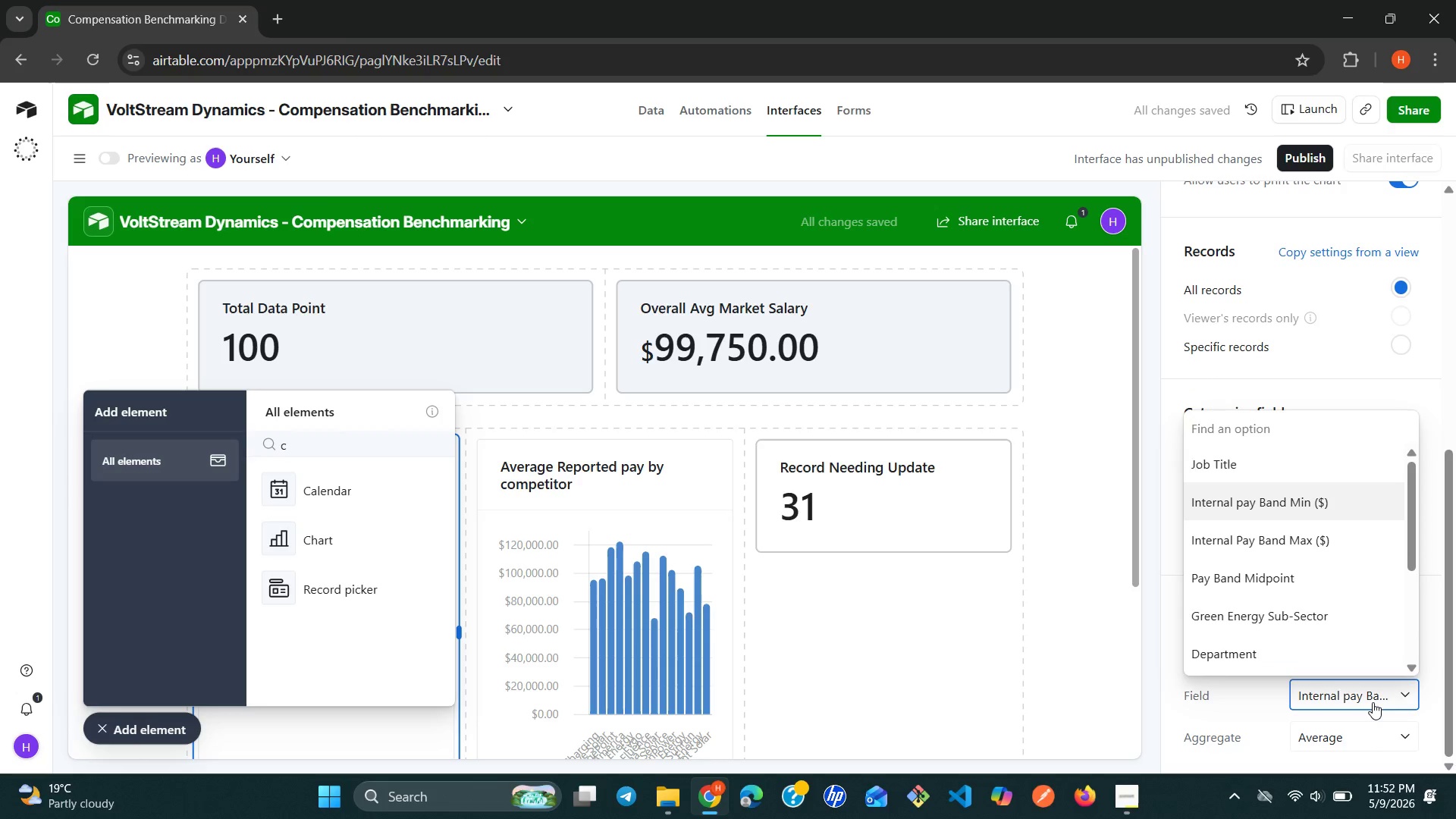 
type(av)
 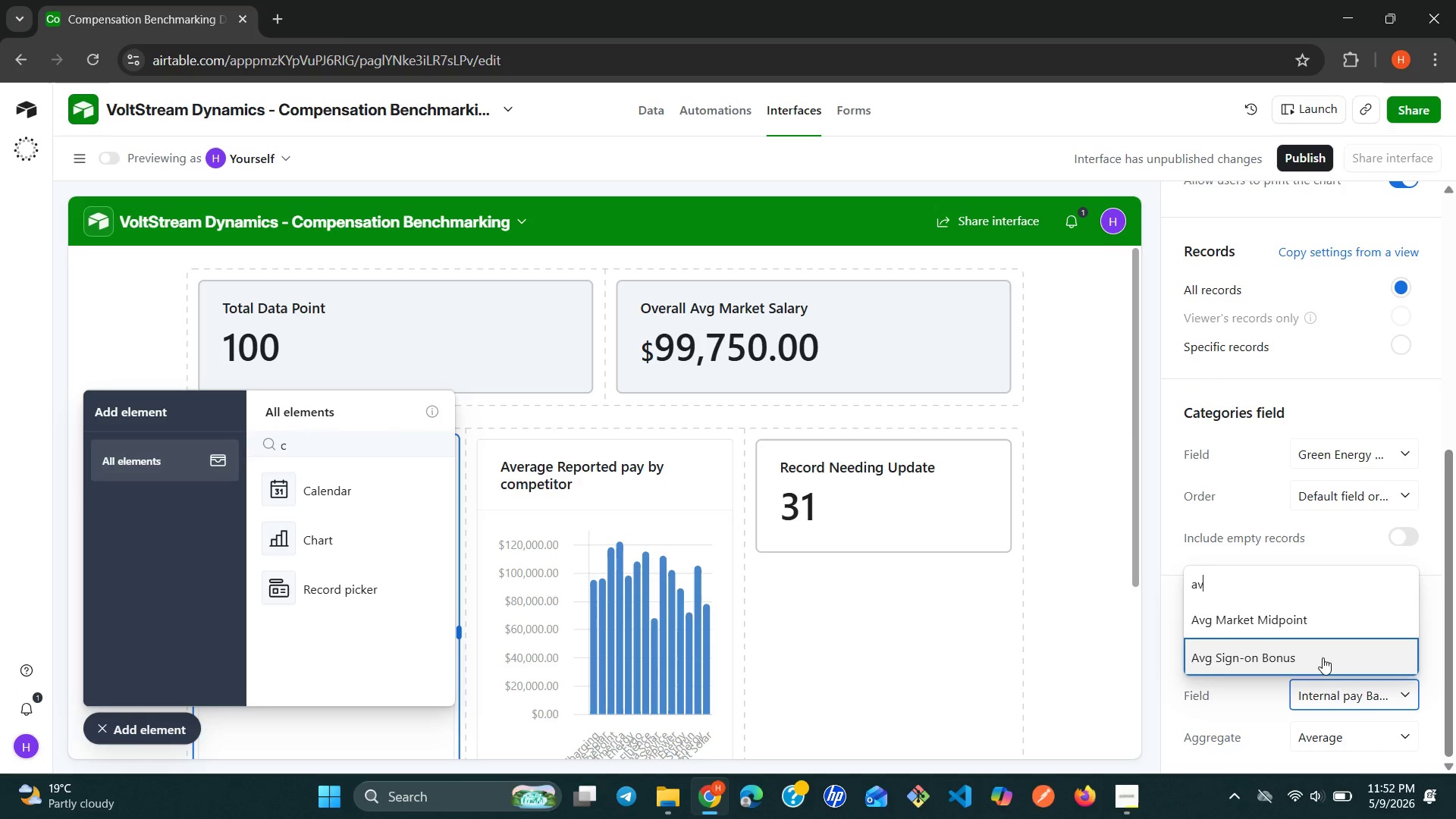 
left_click([1305, 654])
 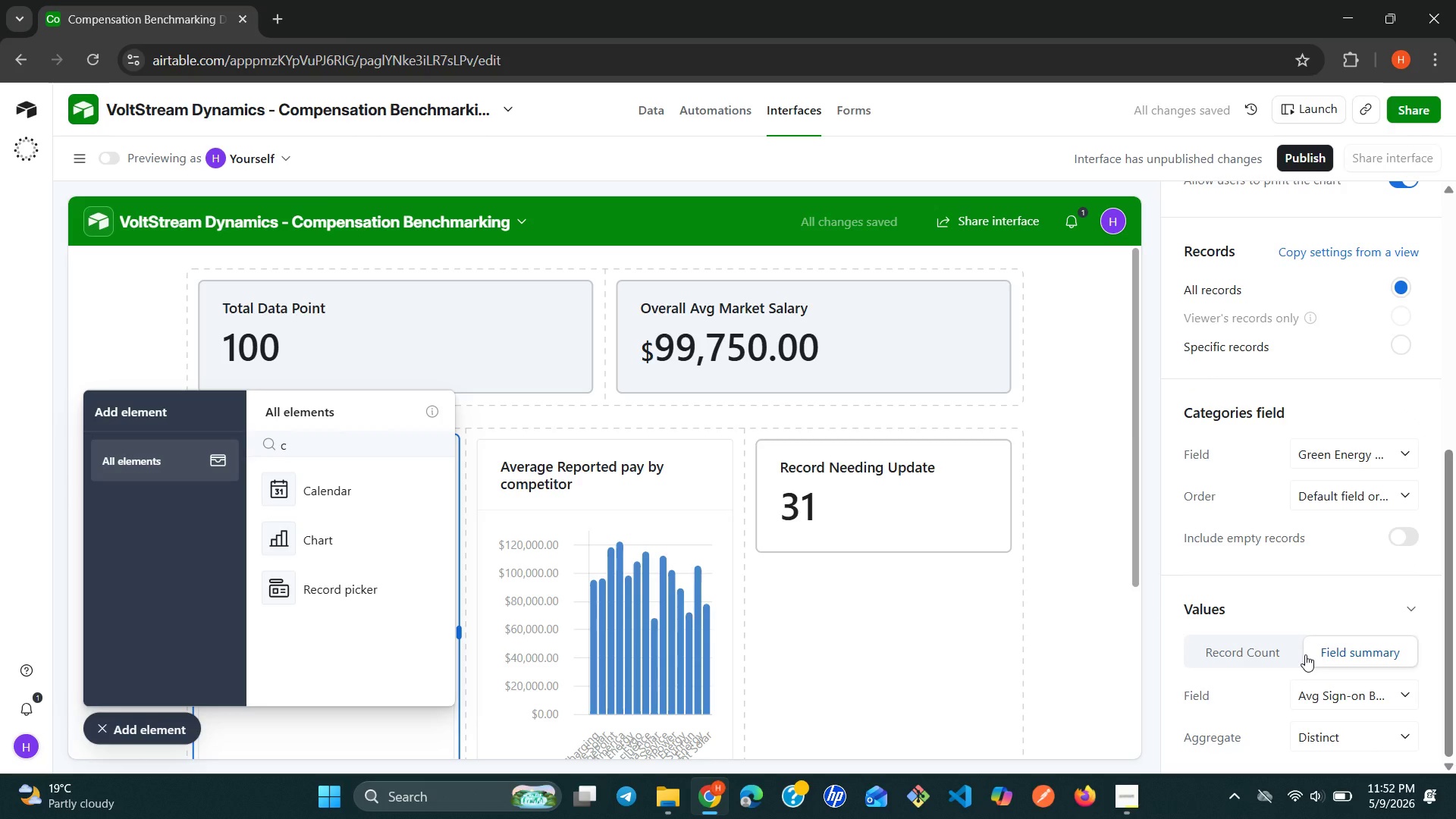 
wait(7.36)
 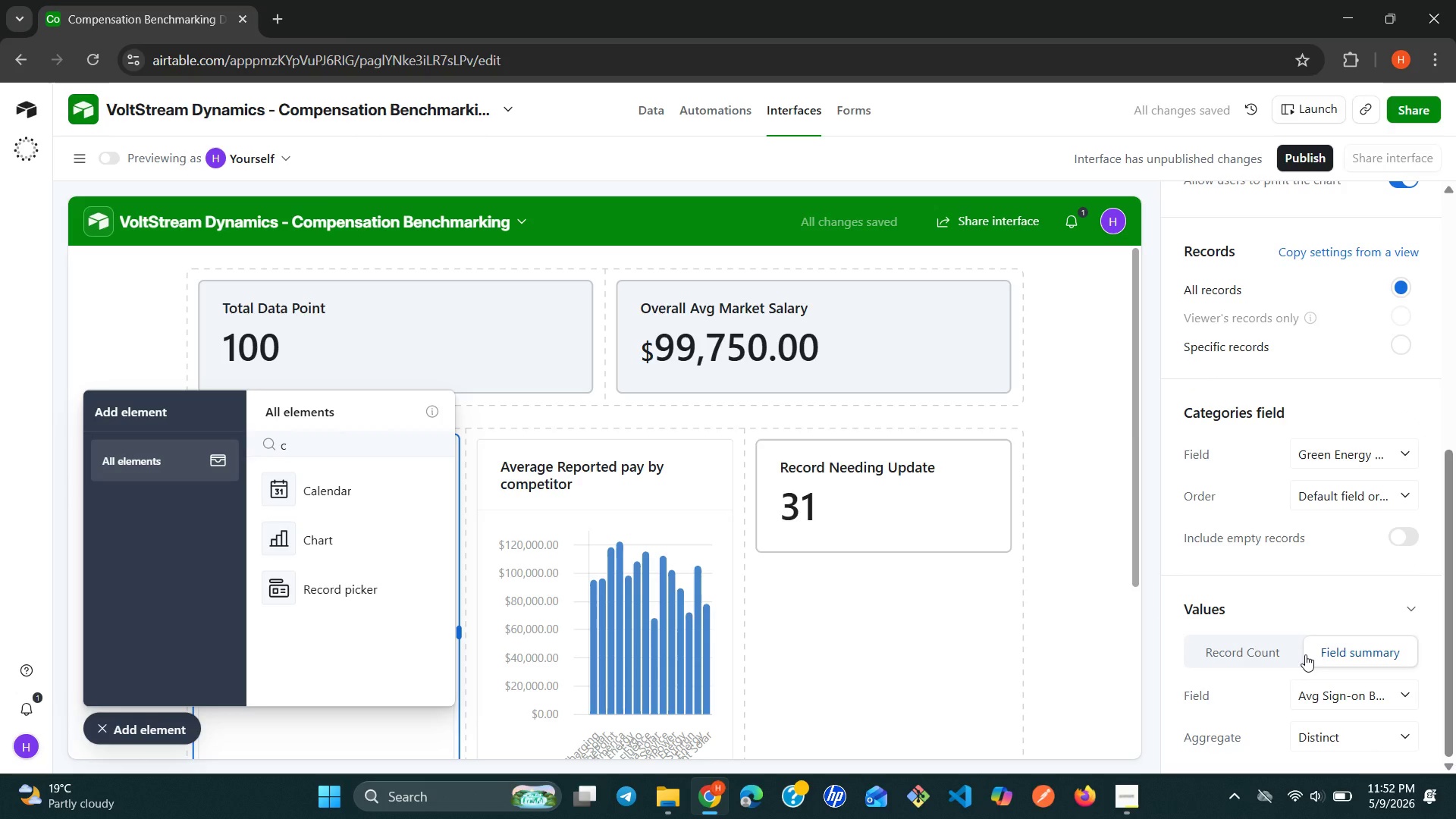 
left_click([1404, 736])
 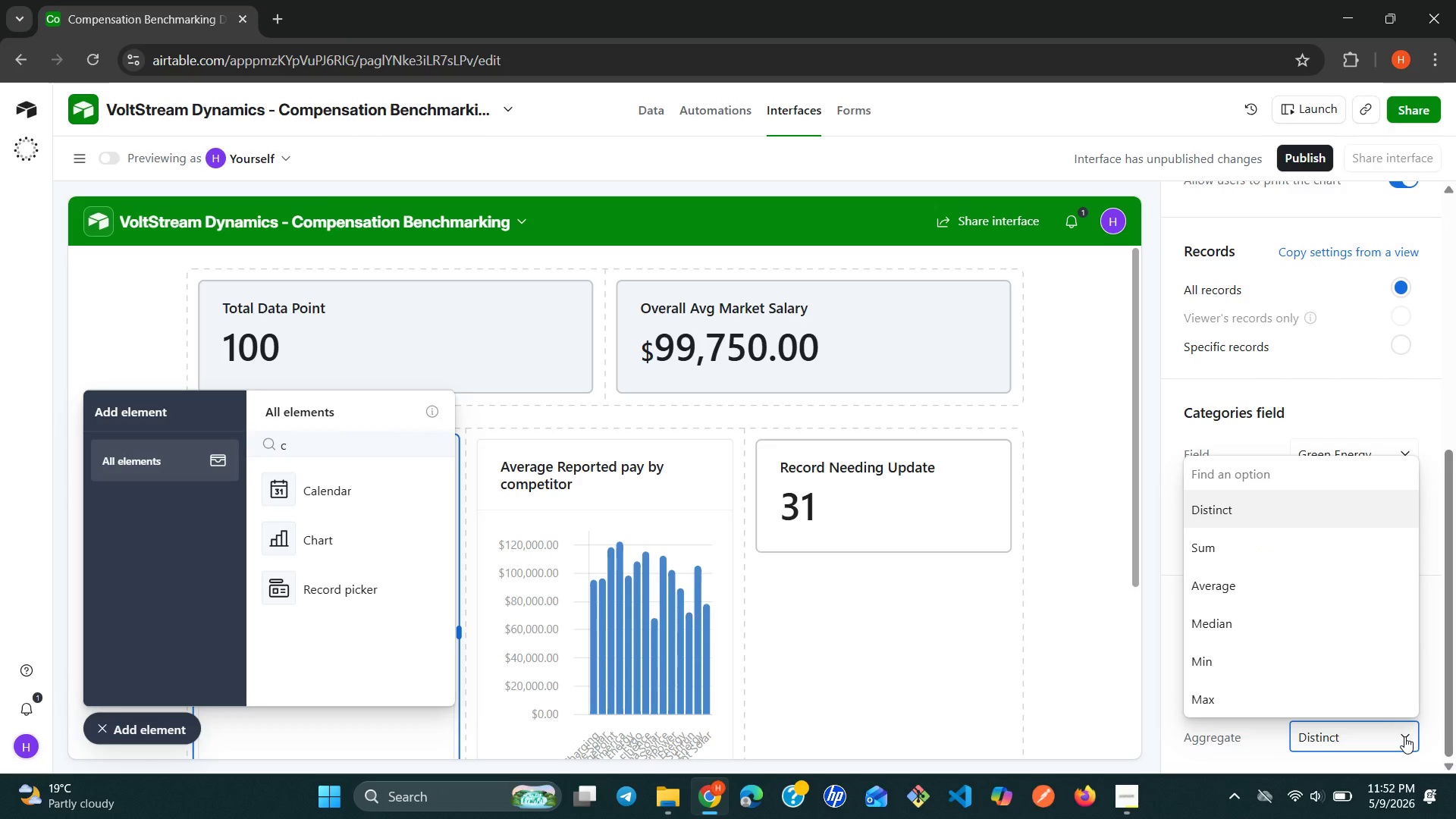 
key(A)
 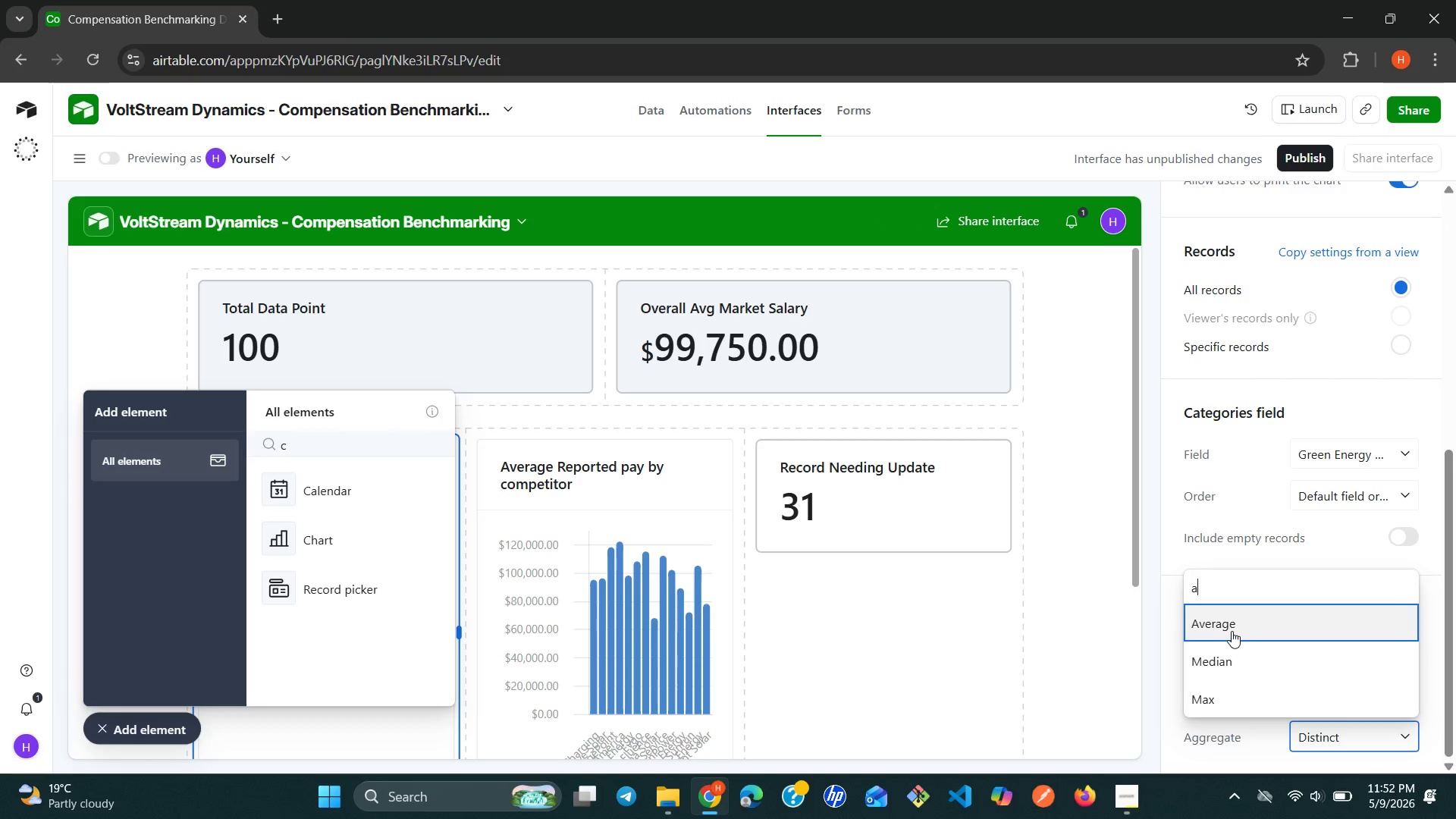 
left_click([1229, 631])
 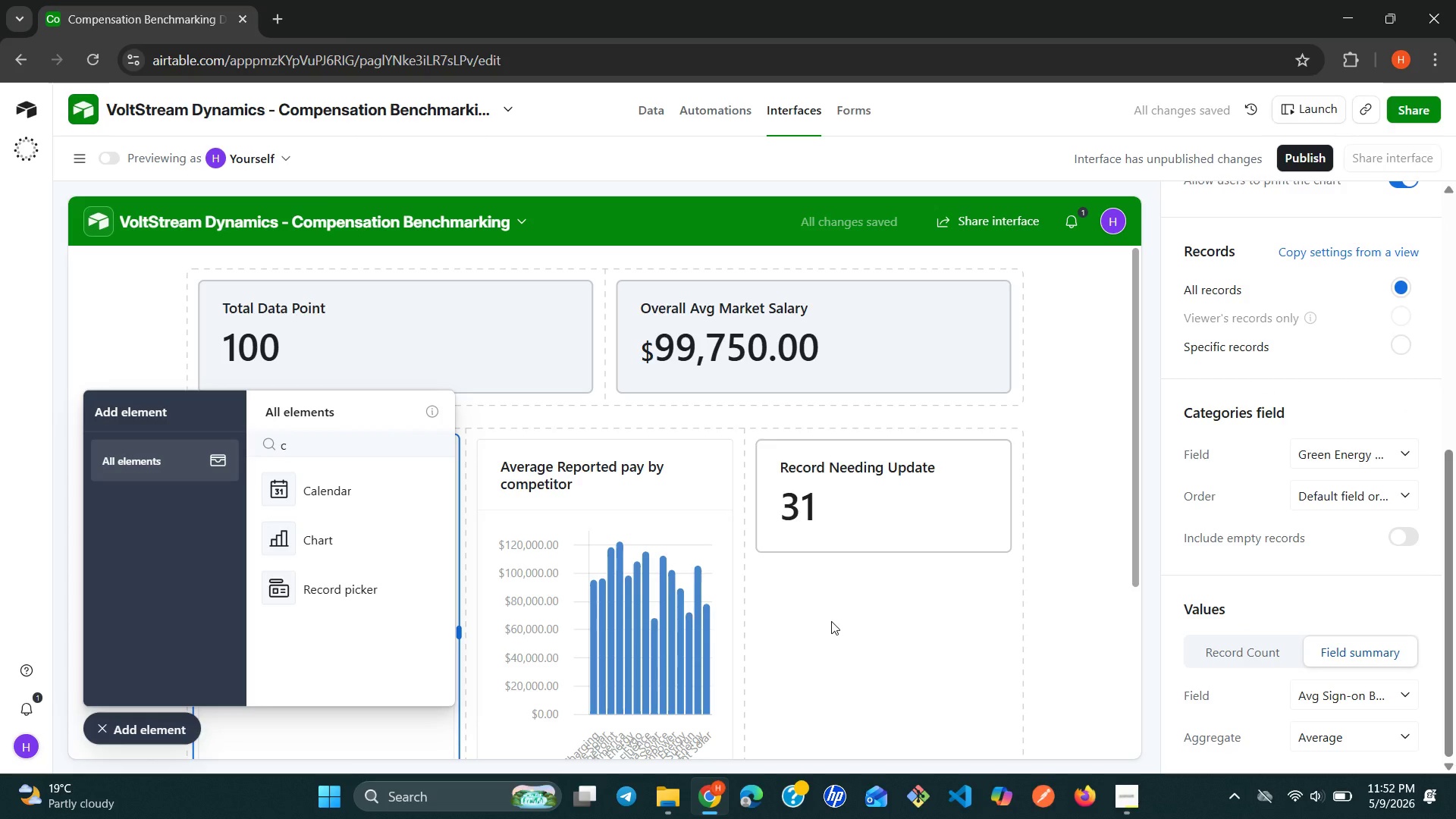 
wait(6.86)
 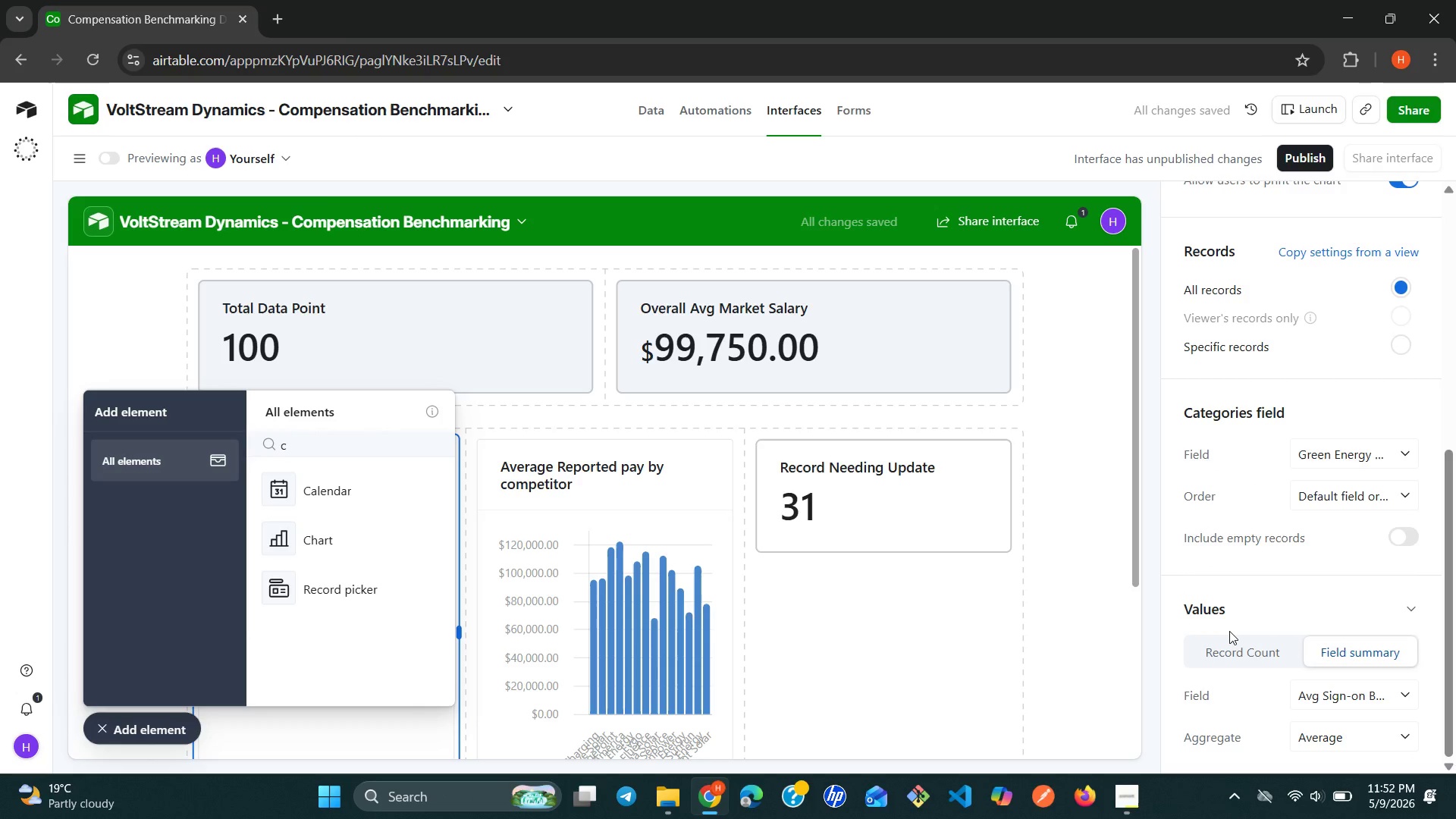 
left_click([96, 730])
 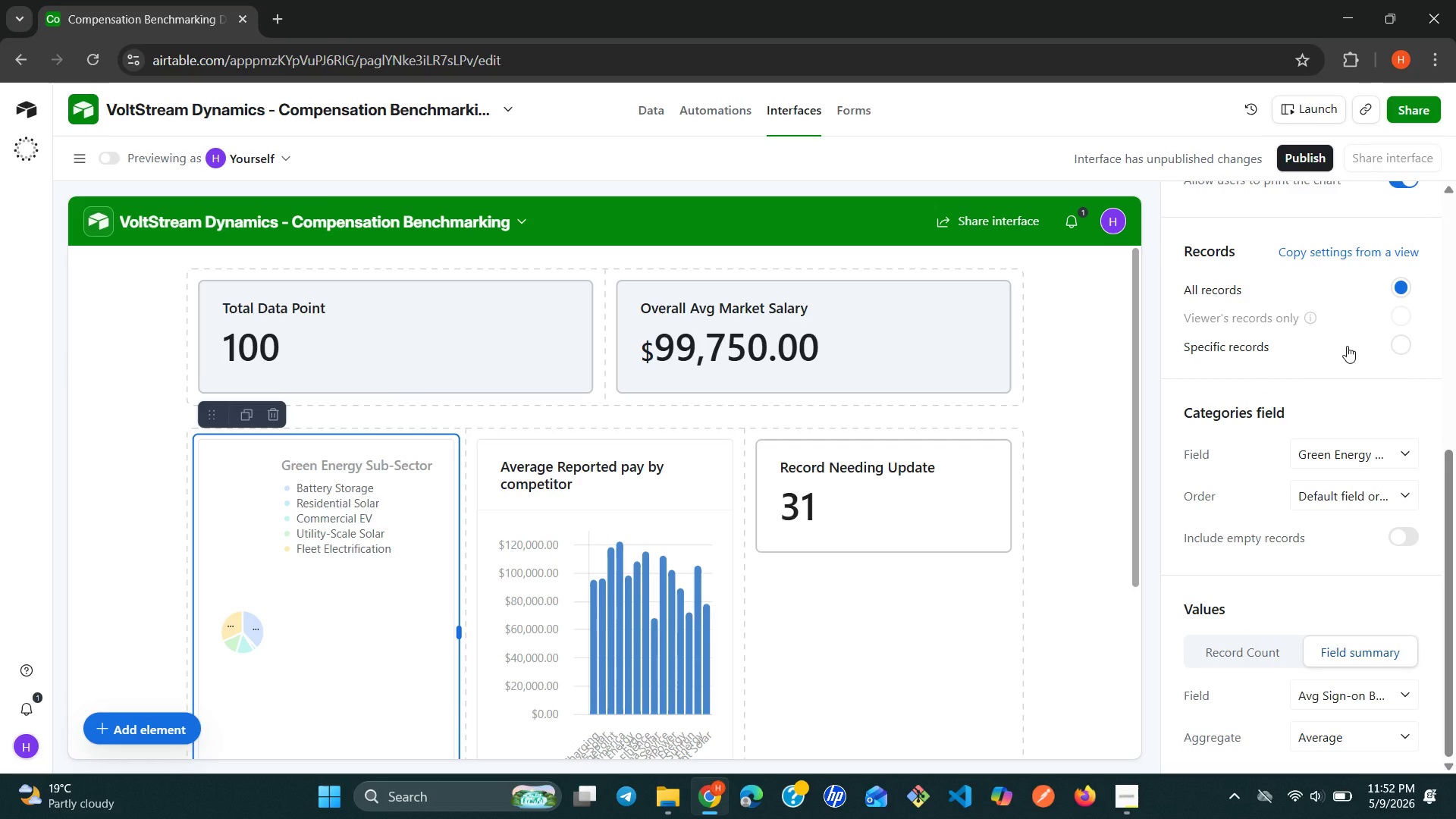 
wait(7.12)
 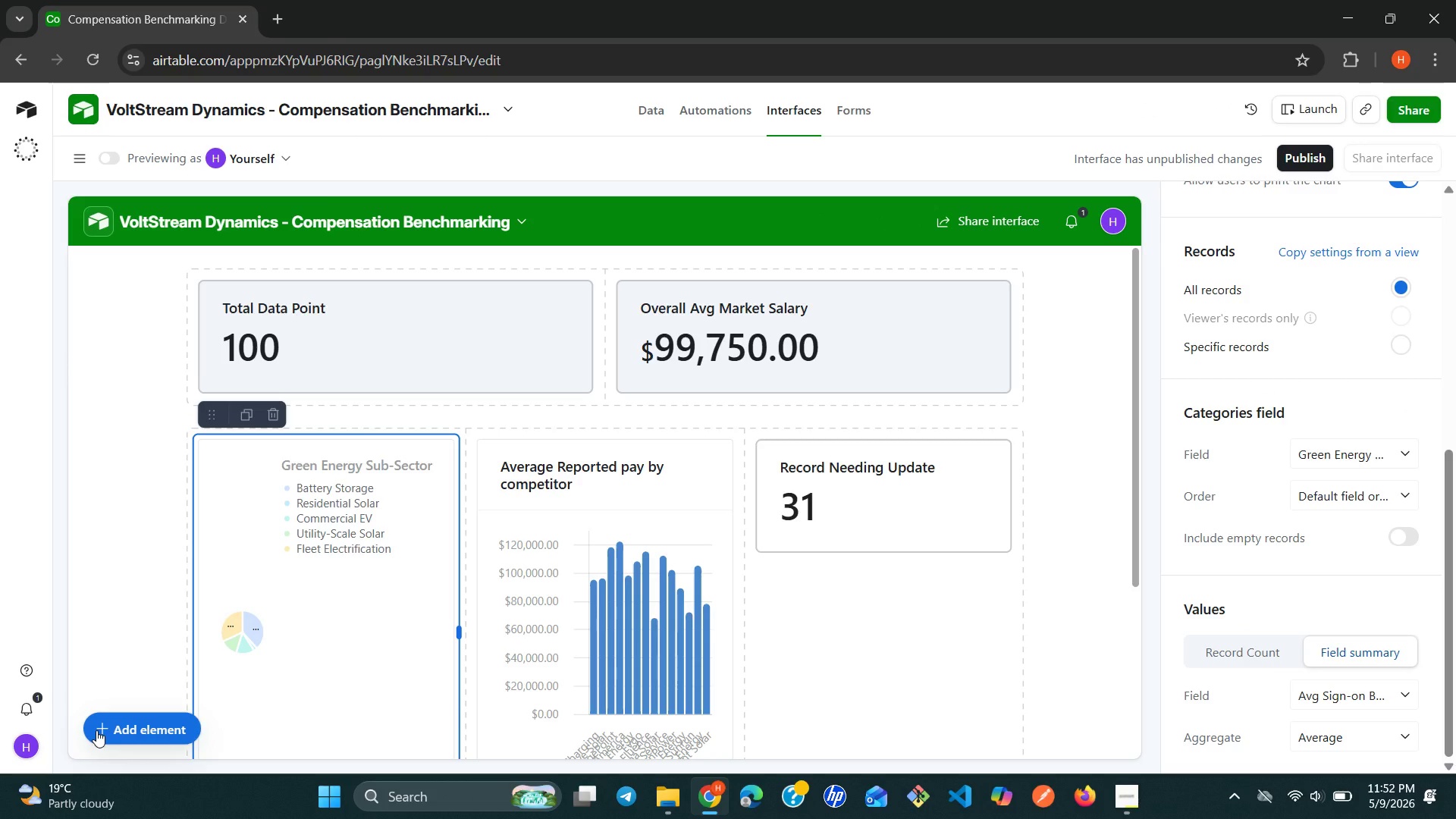 
mouse_move([1354, 281])
 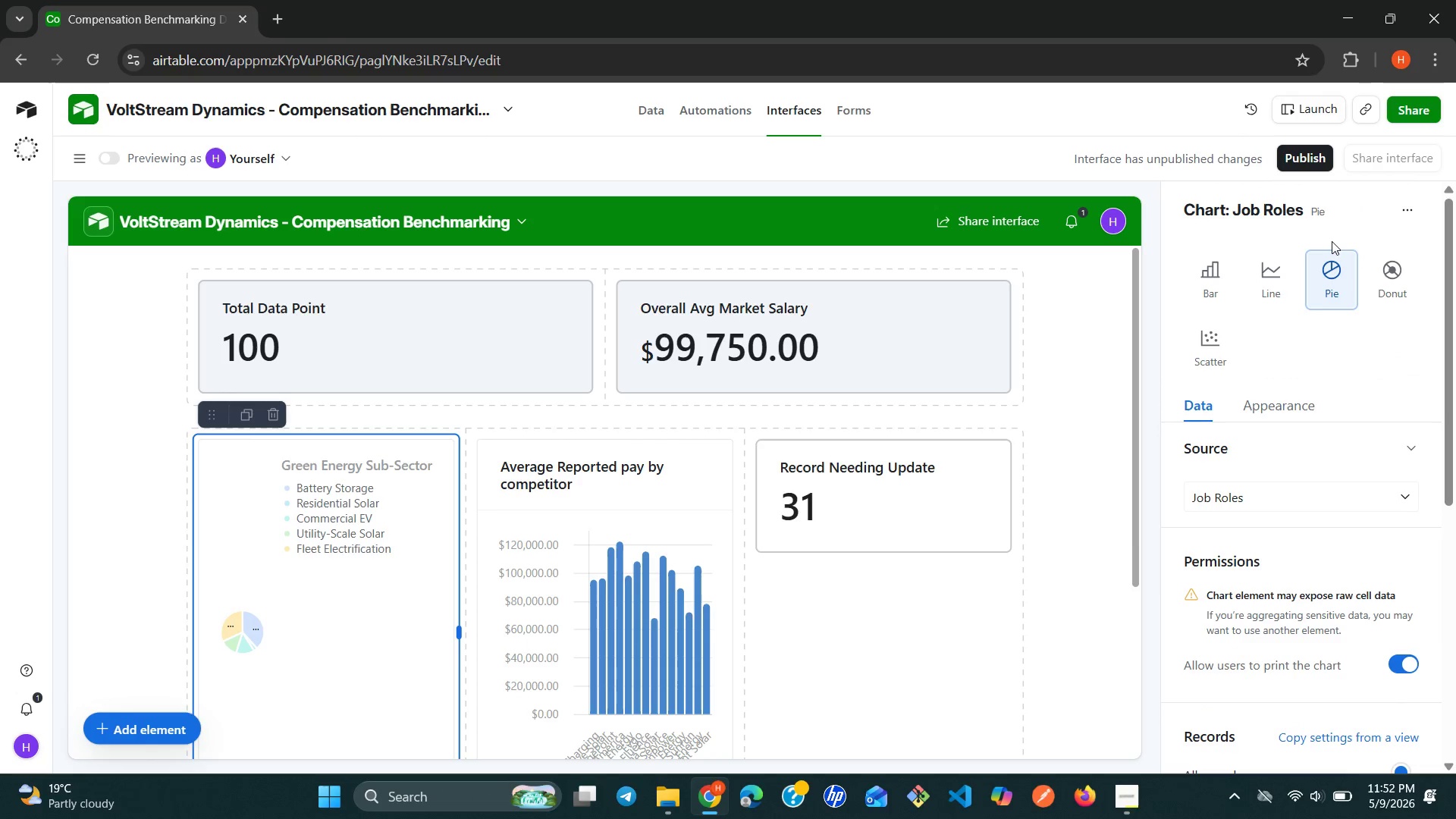 
left_click([1332, 241])
 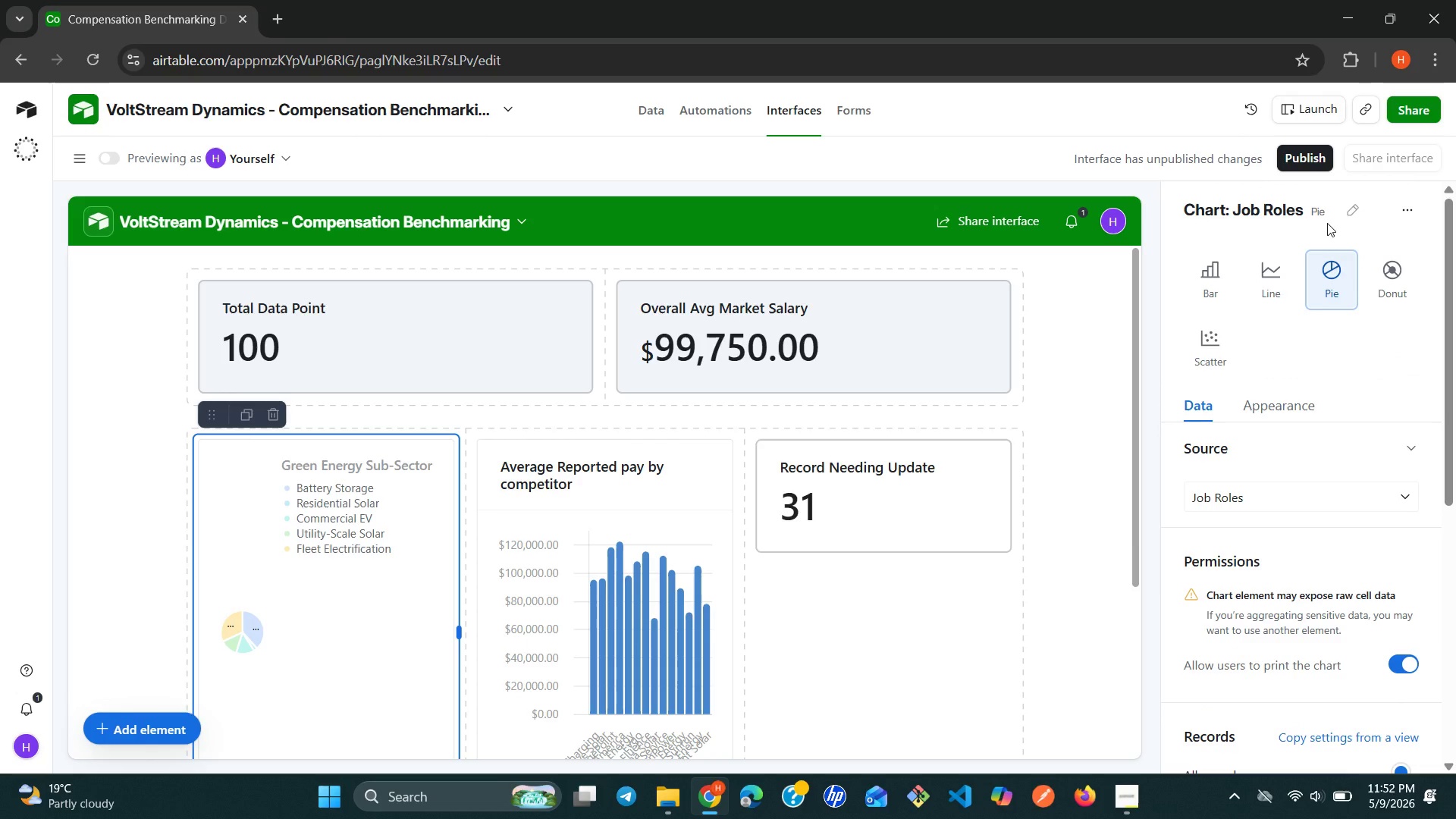 
left_click([1327, 223])
 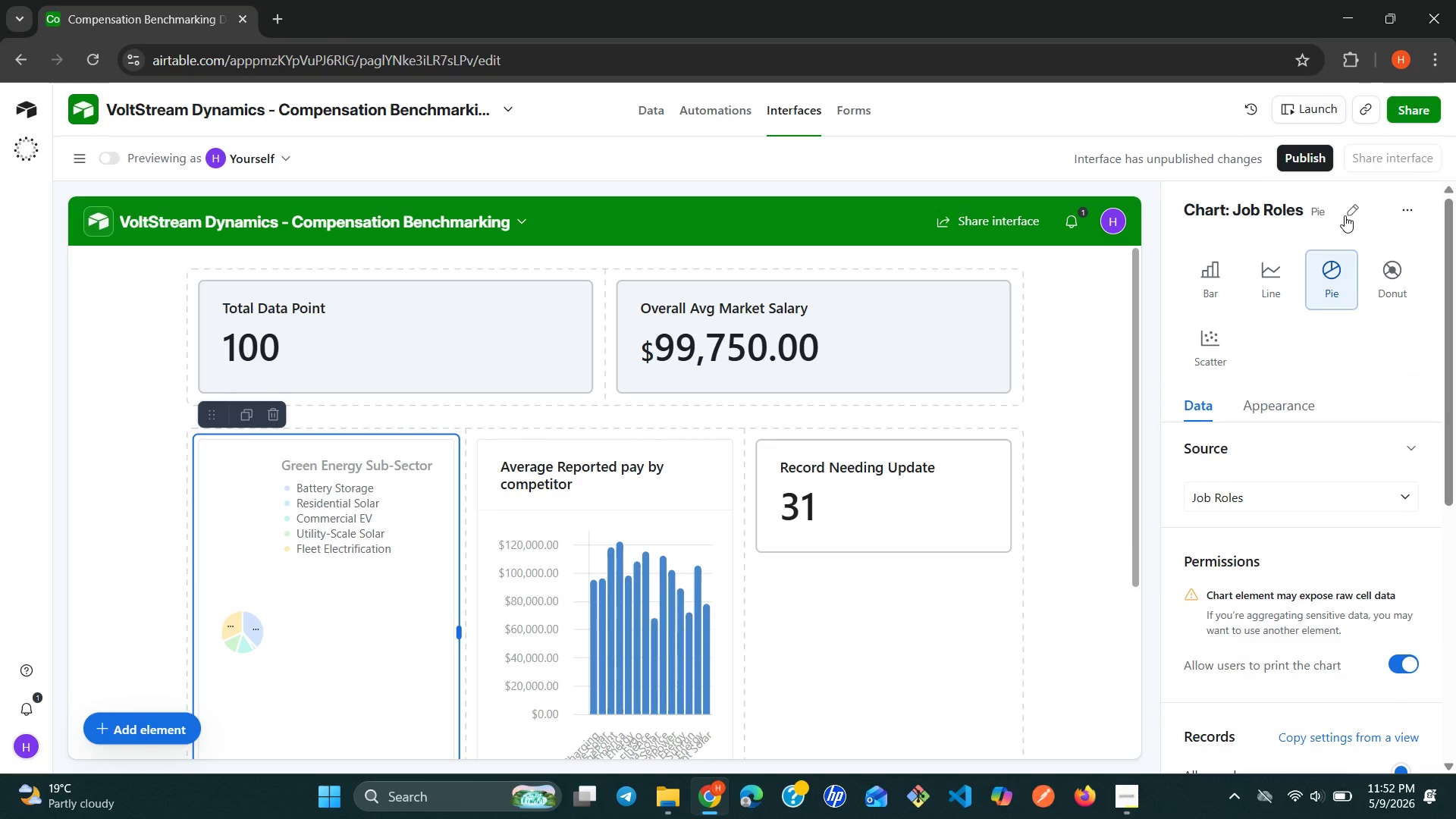 
left_click([1345, 215])
 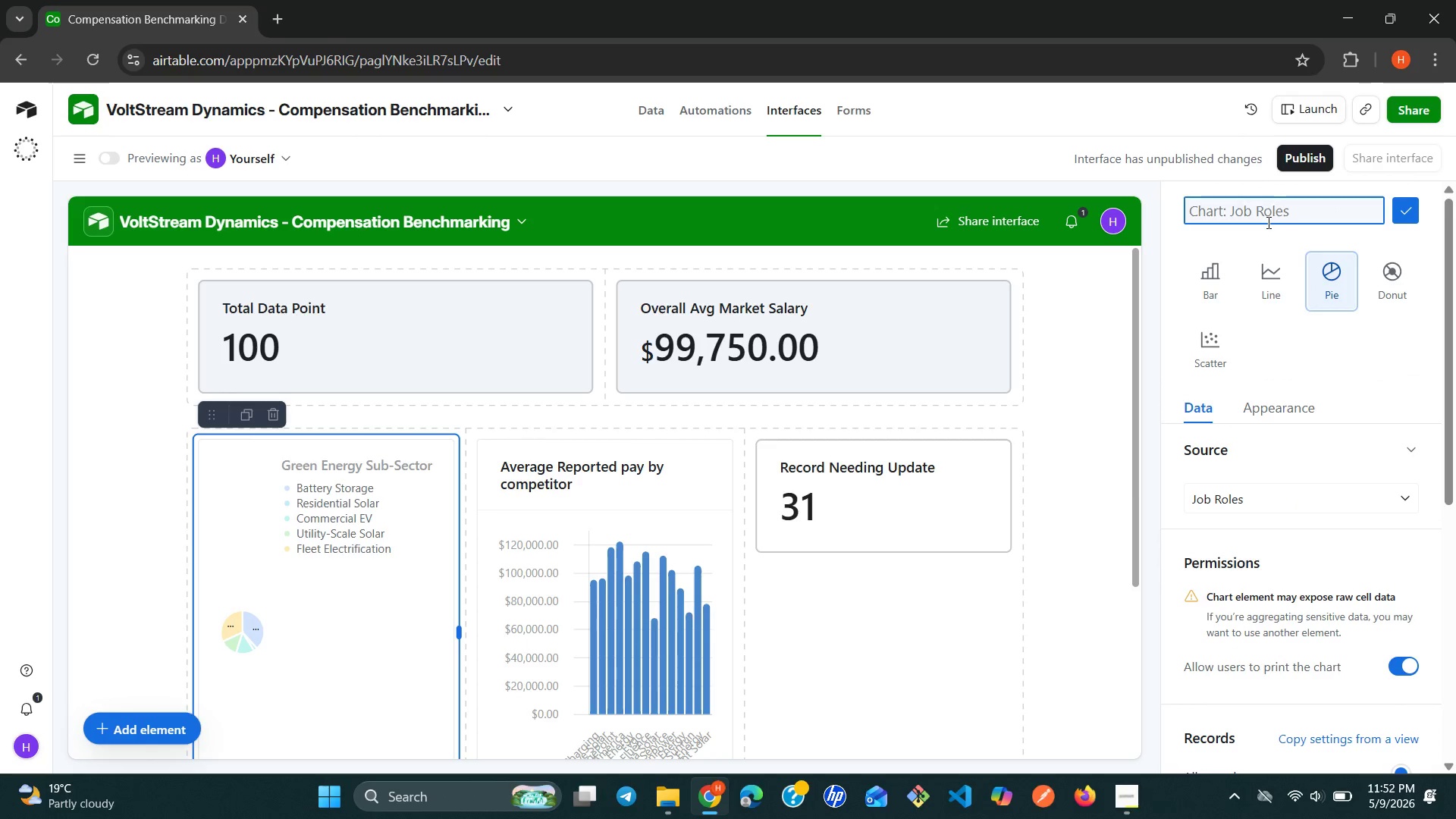 
left_click([1267, 222])
 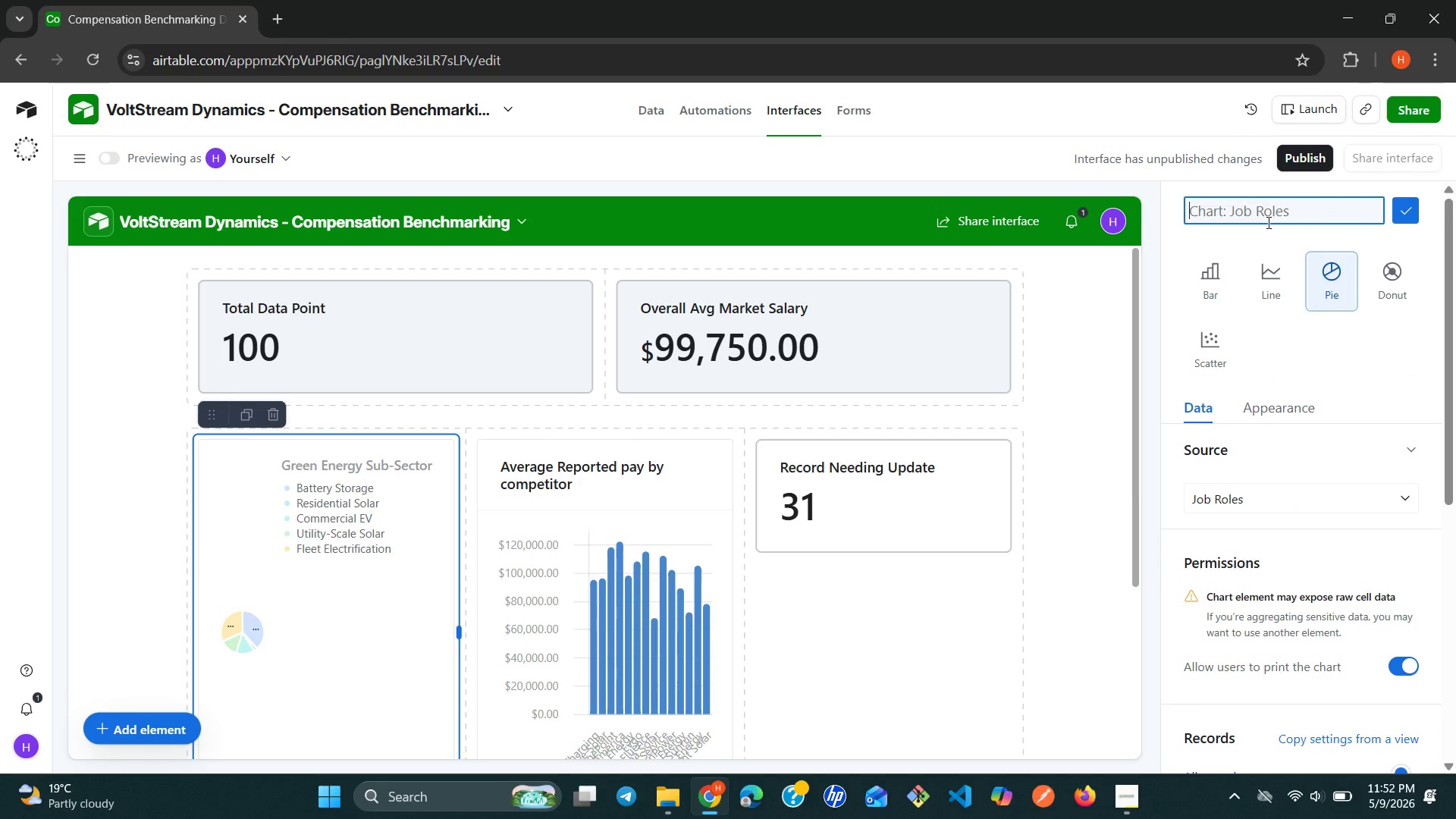 
type(Avd)
key(Backspace)
type(g Sif)
key(Backspace)
type(gn-on Bonus by Green Energy Niche)
 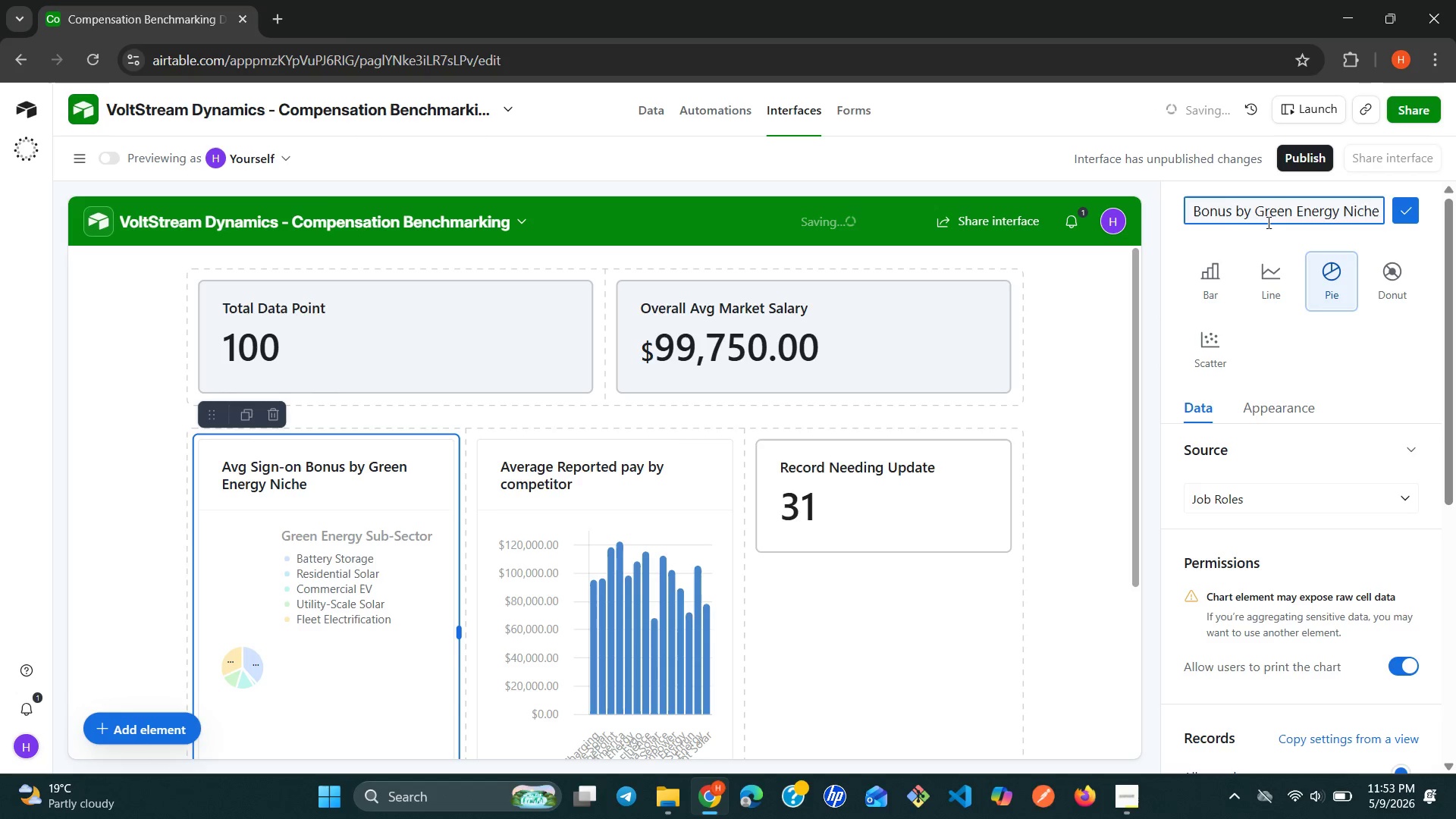 
left_click([397, 652])
 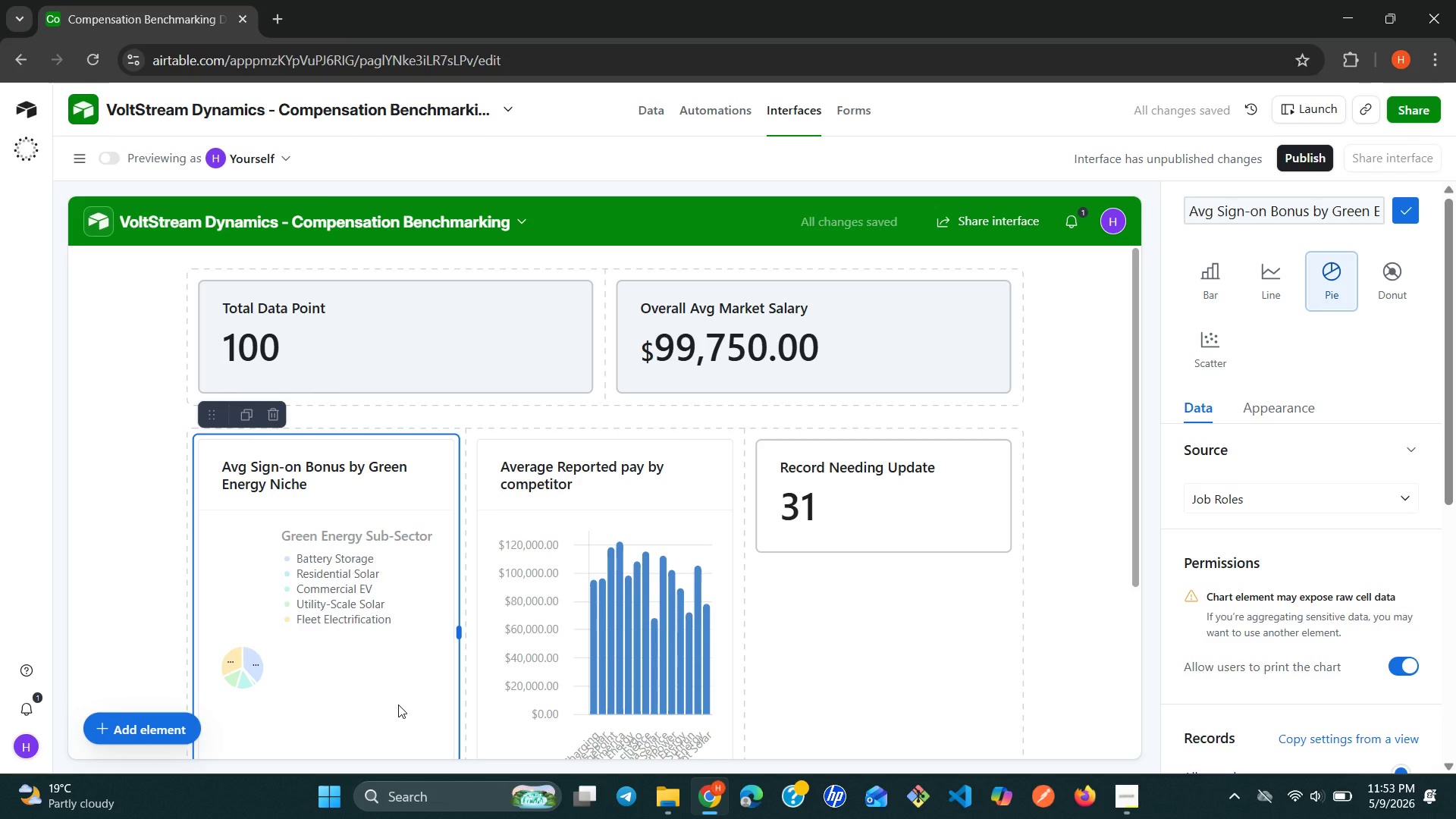 
left_click([398, 704])
 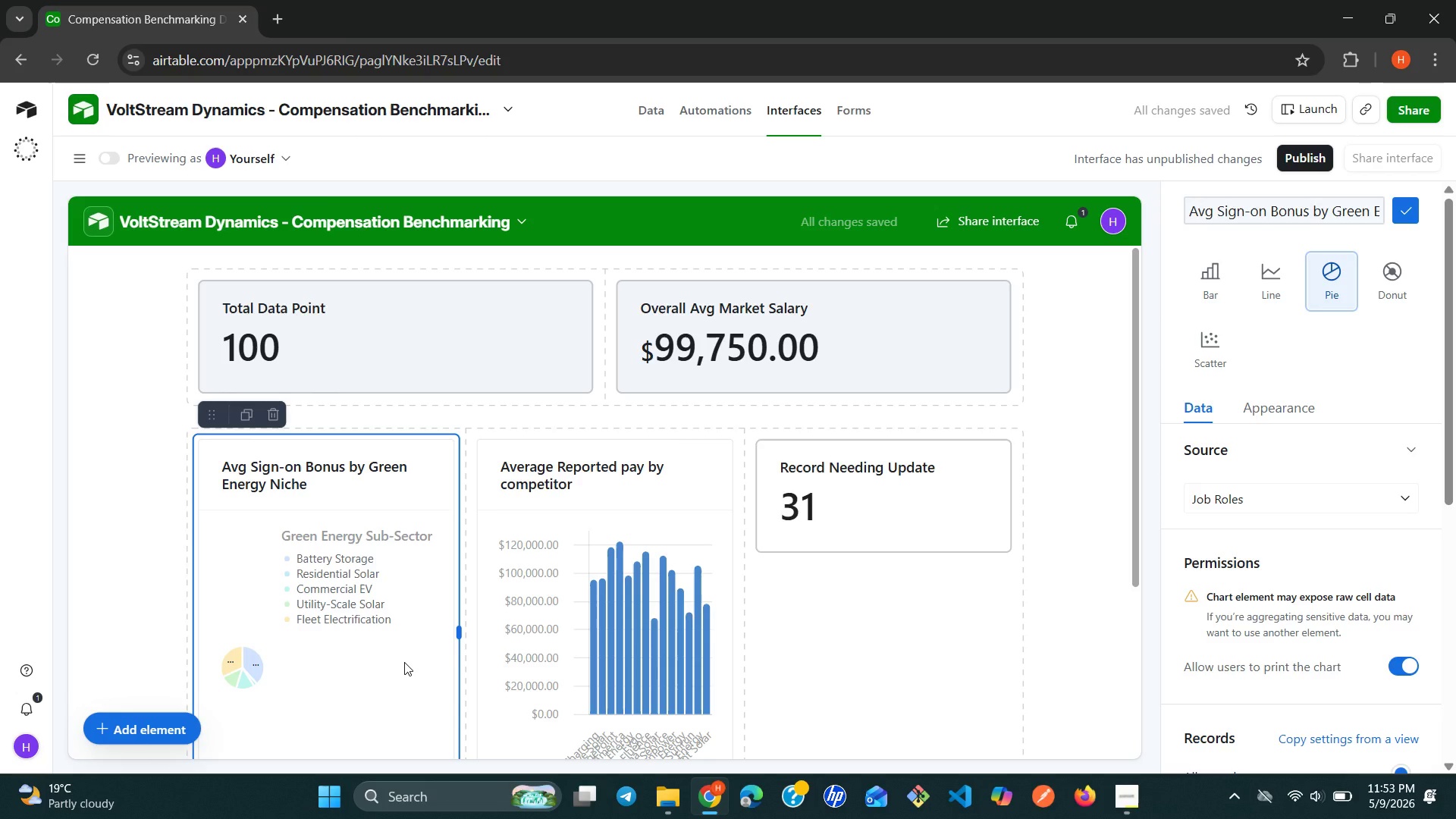 
double_click([404, 662])
 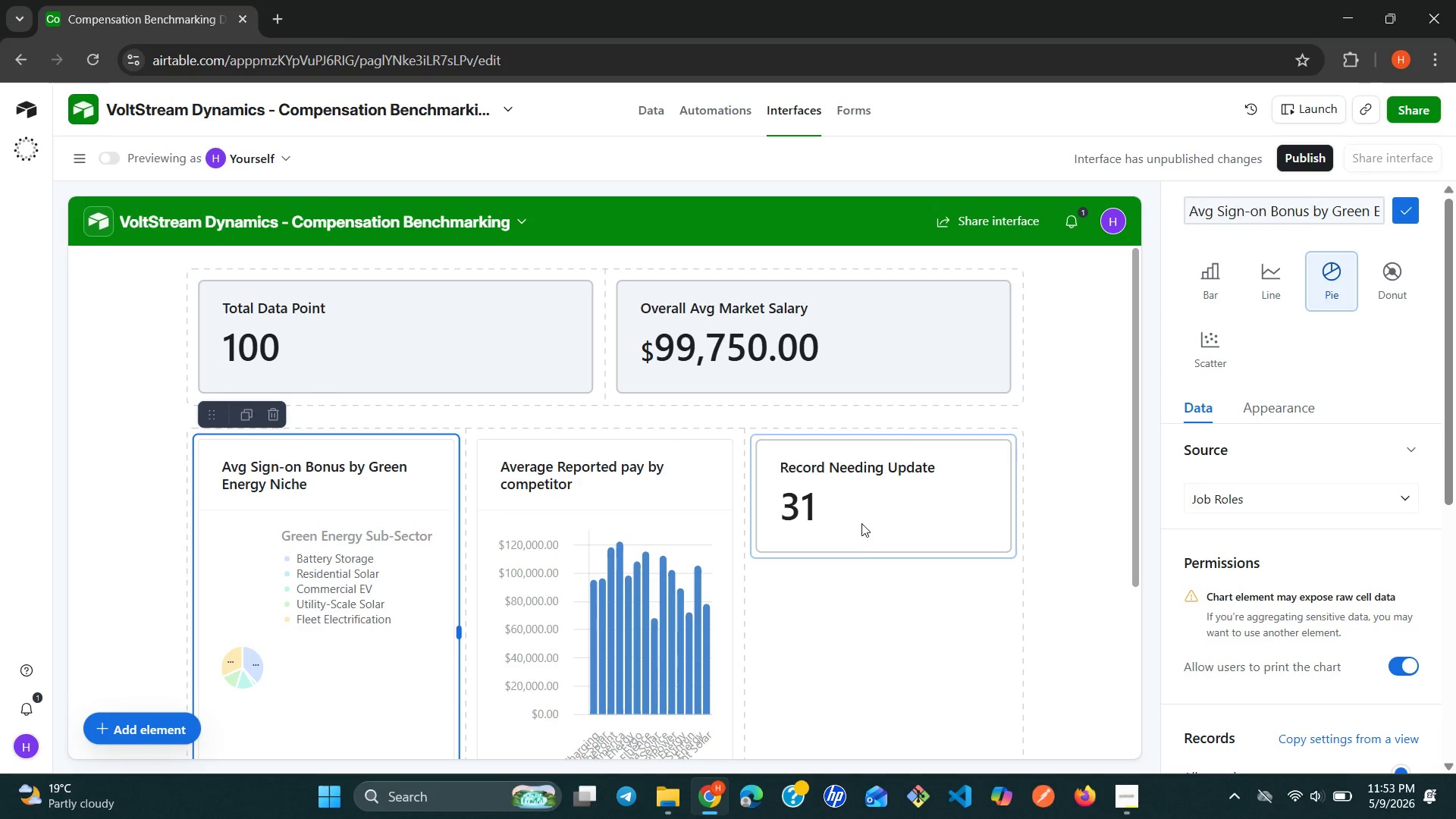 
left_click([864, 519])
 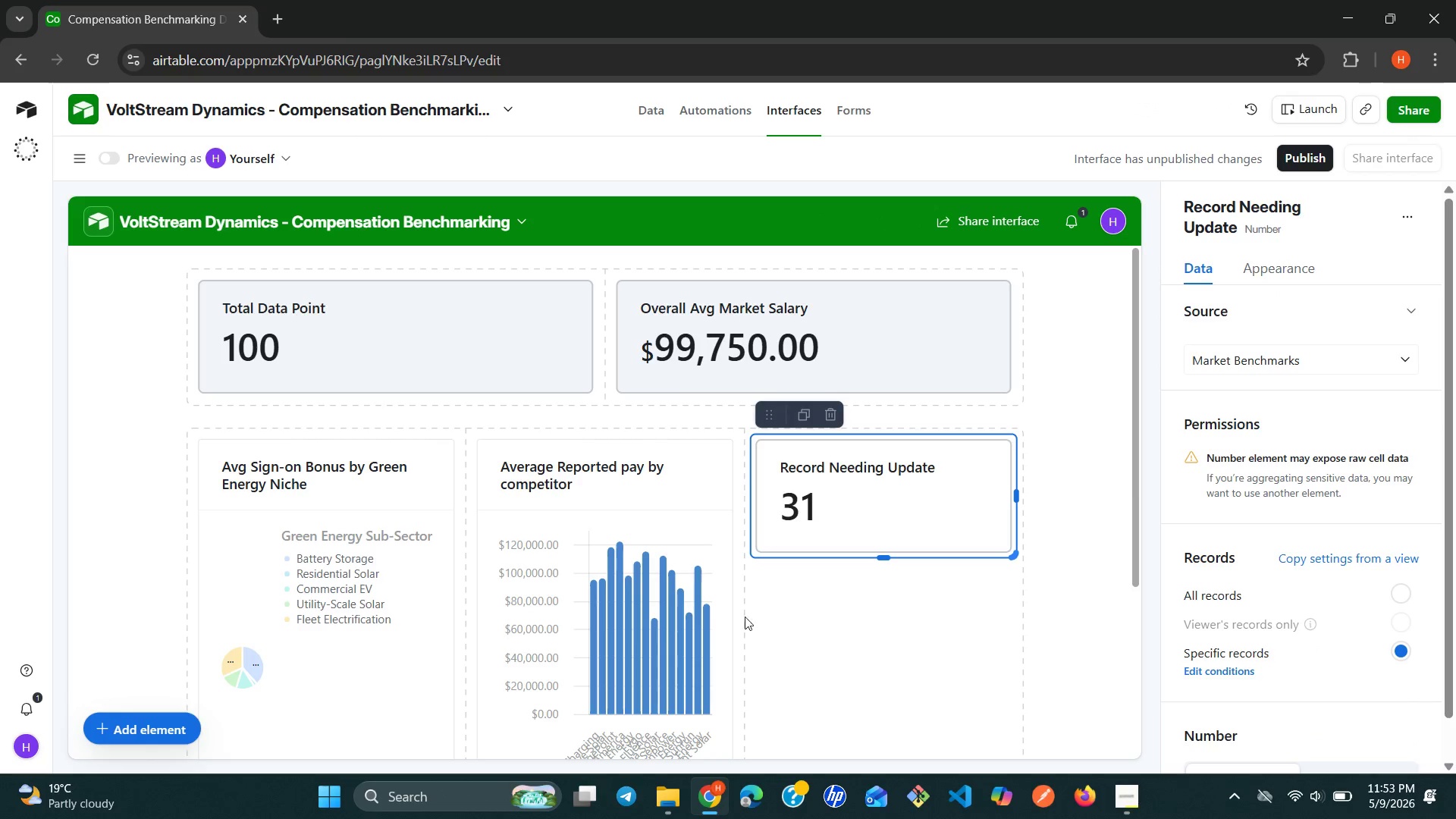 
left_click([671, 625])
 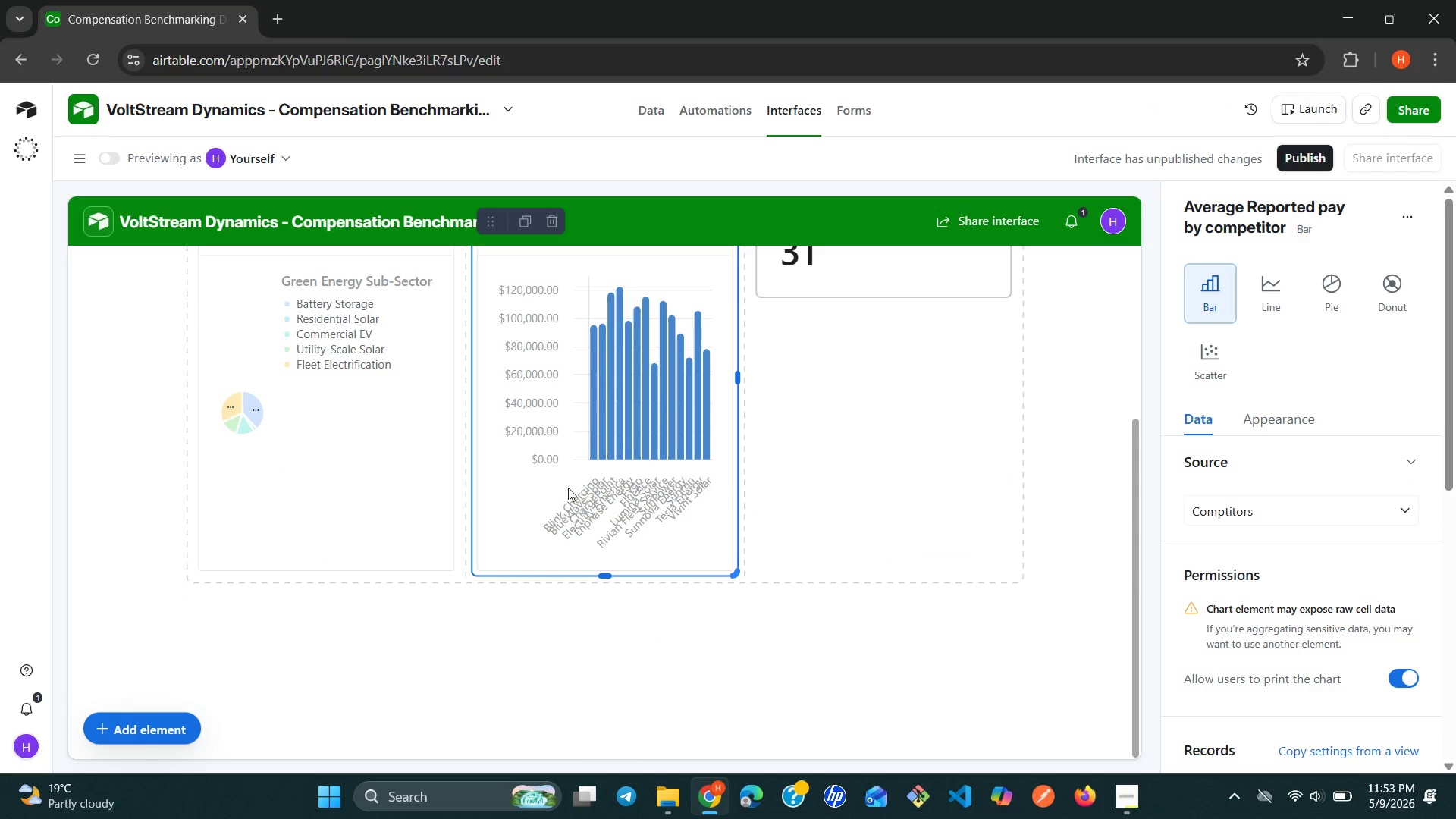 
left_click([328, 409])
 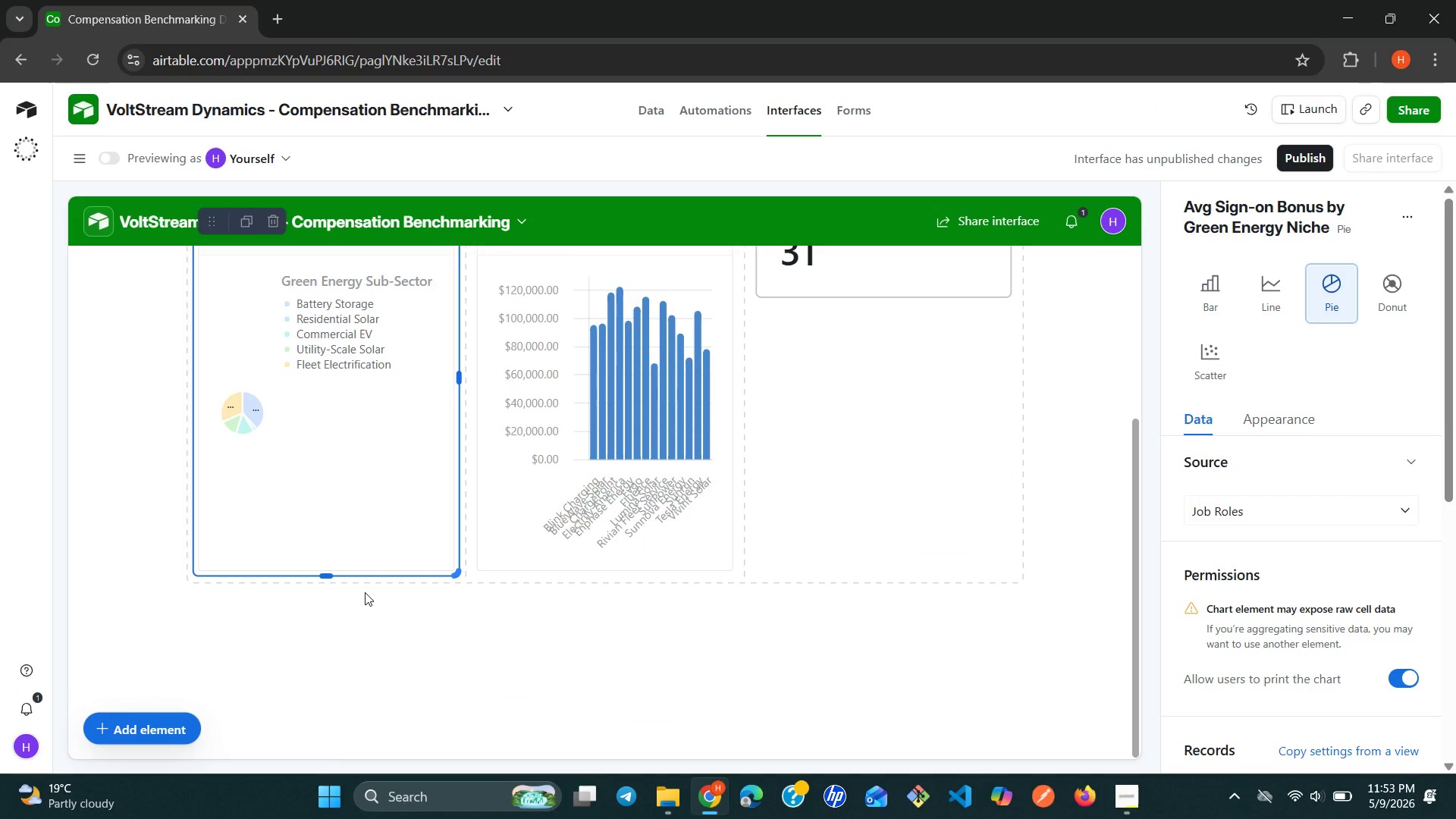 
left_click([345, 444])
 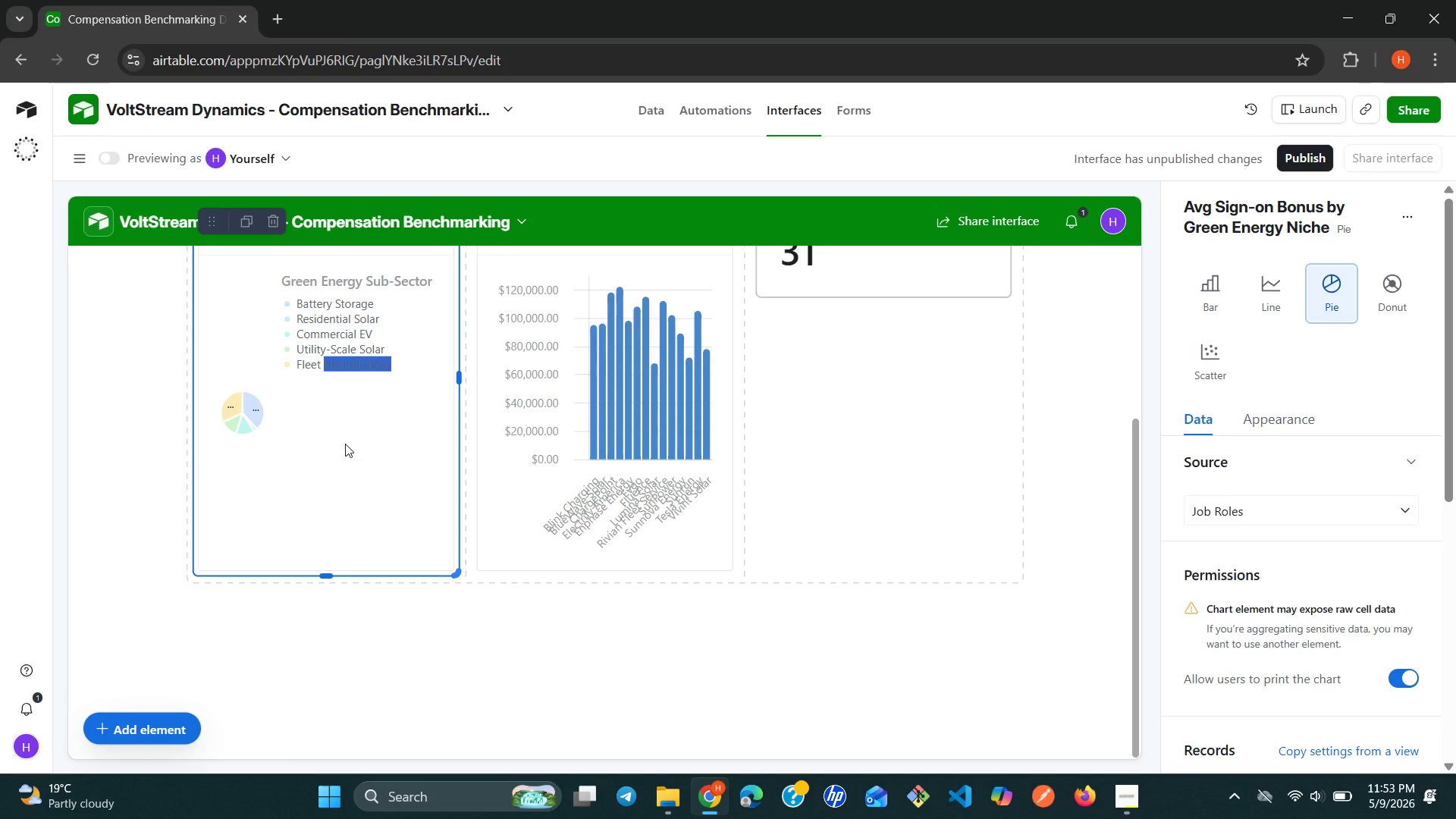 
left_click_drag(start_coordinate=[345, 444], to_coordinate=[372, 516])
 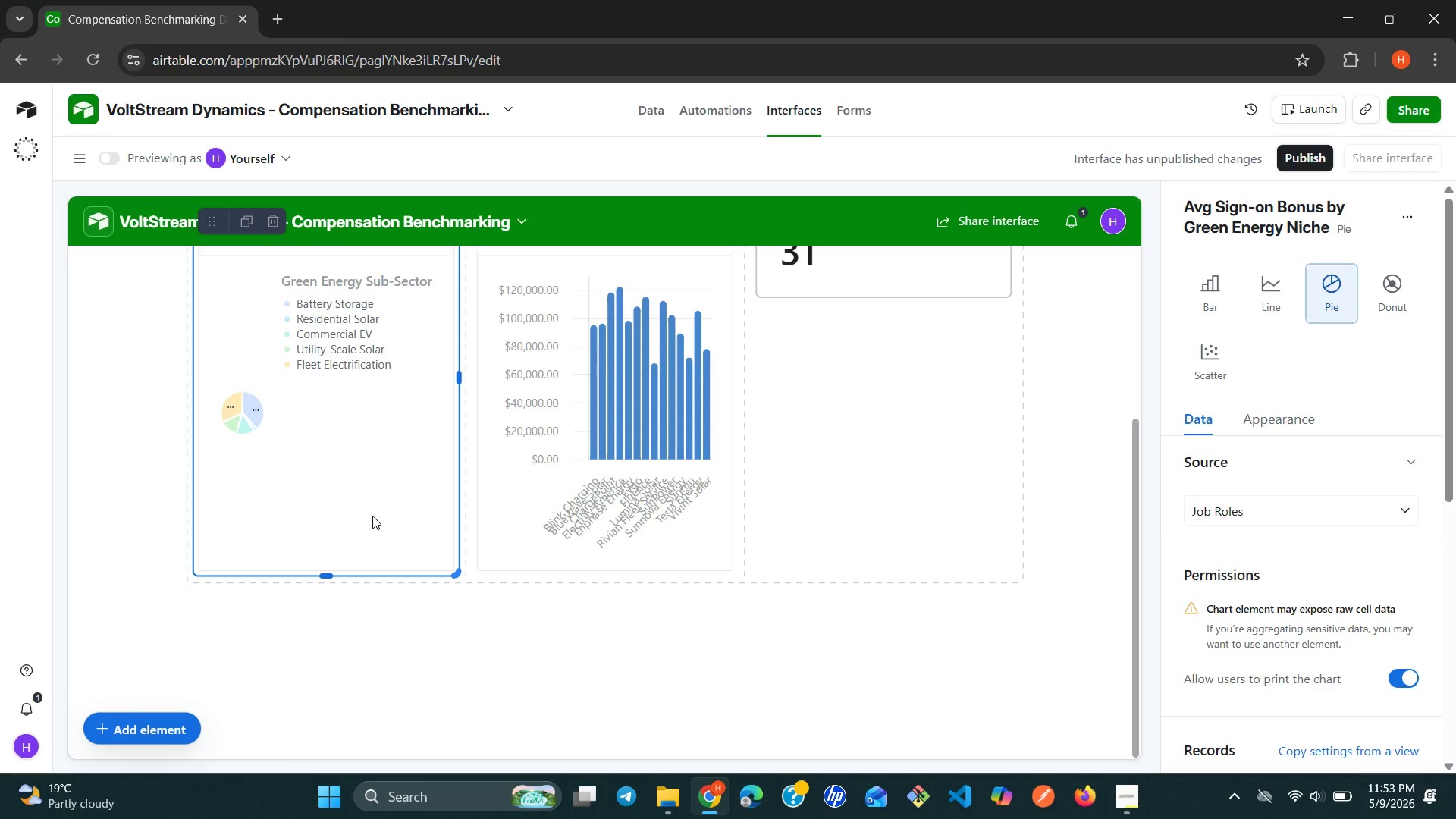 
double_click([372, 516])
 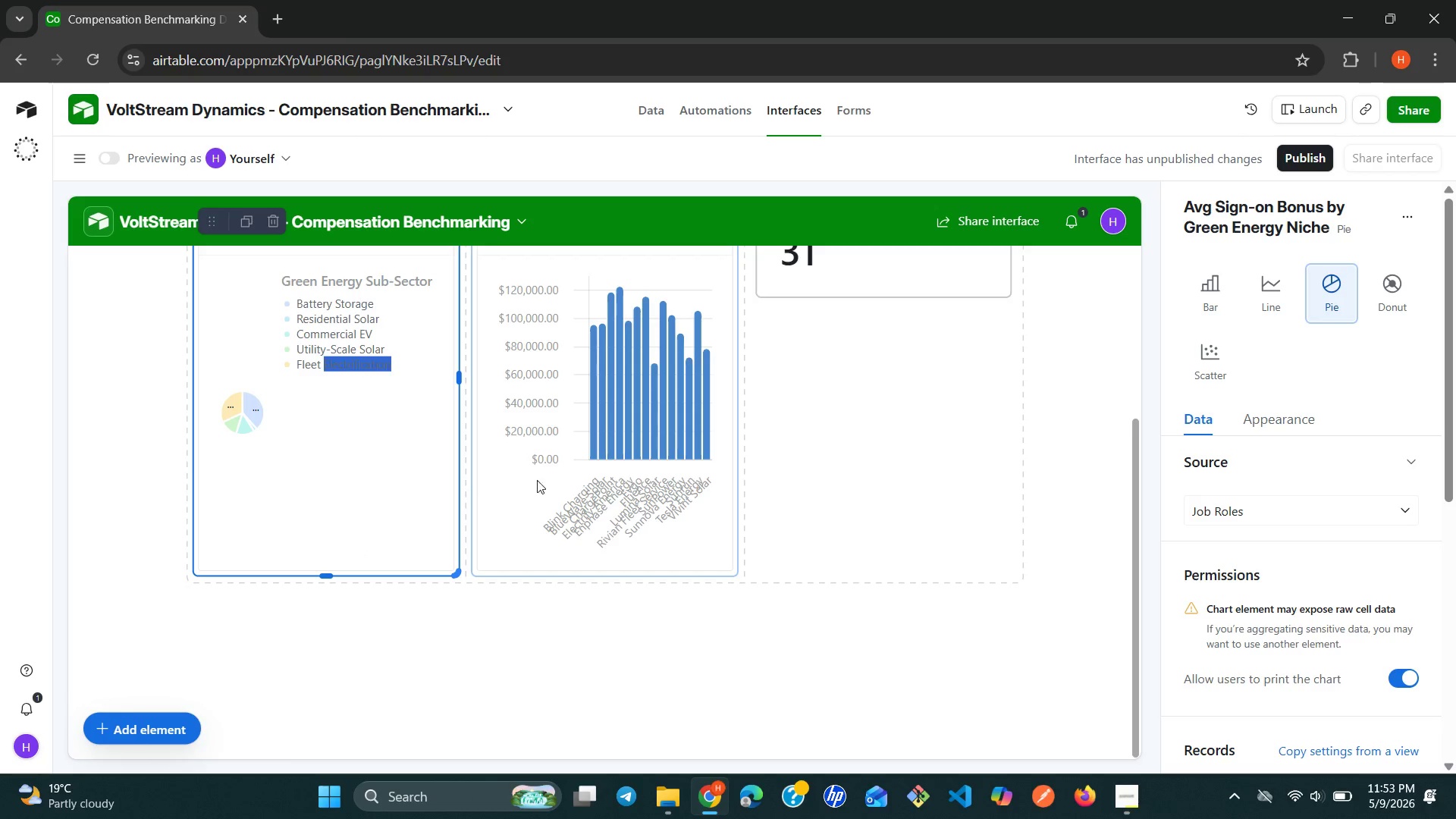 
left_click([343, 531])
 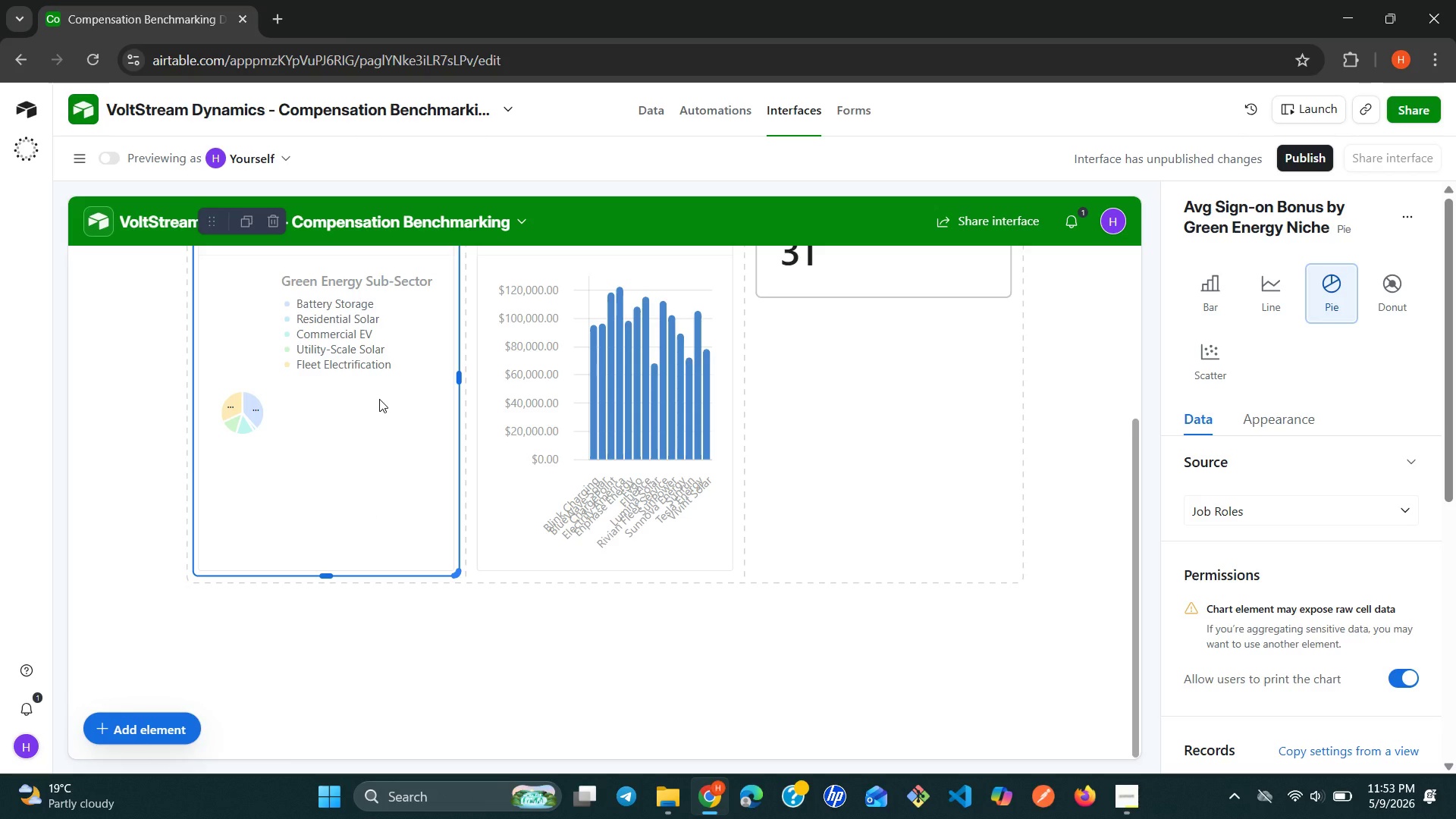 
right_click([379, 399])
 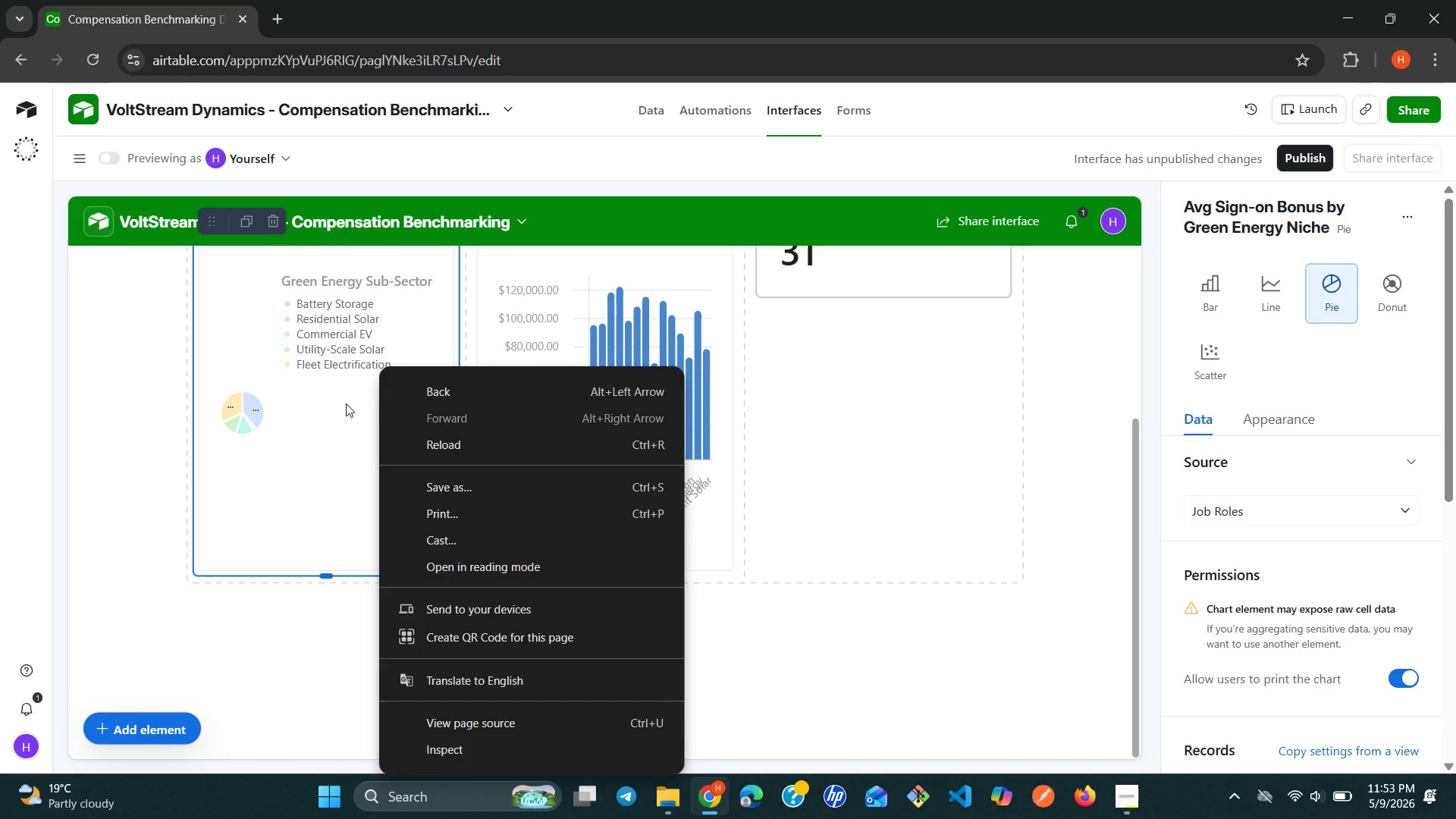 
left_click([344, 403])
 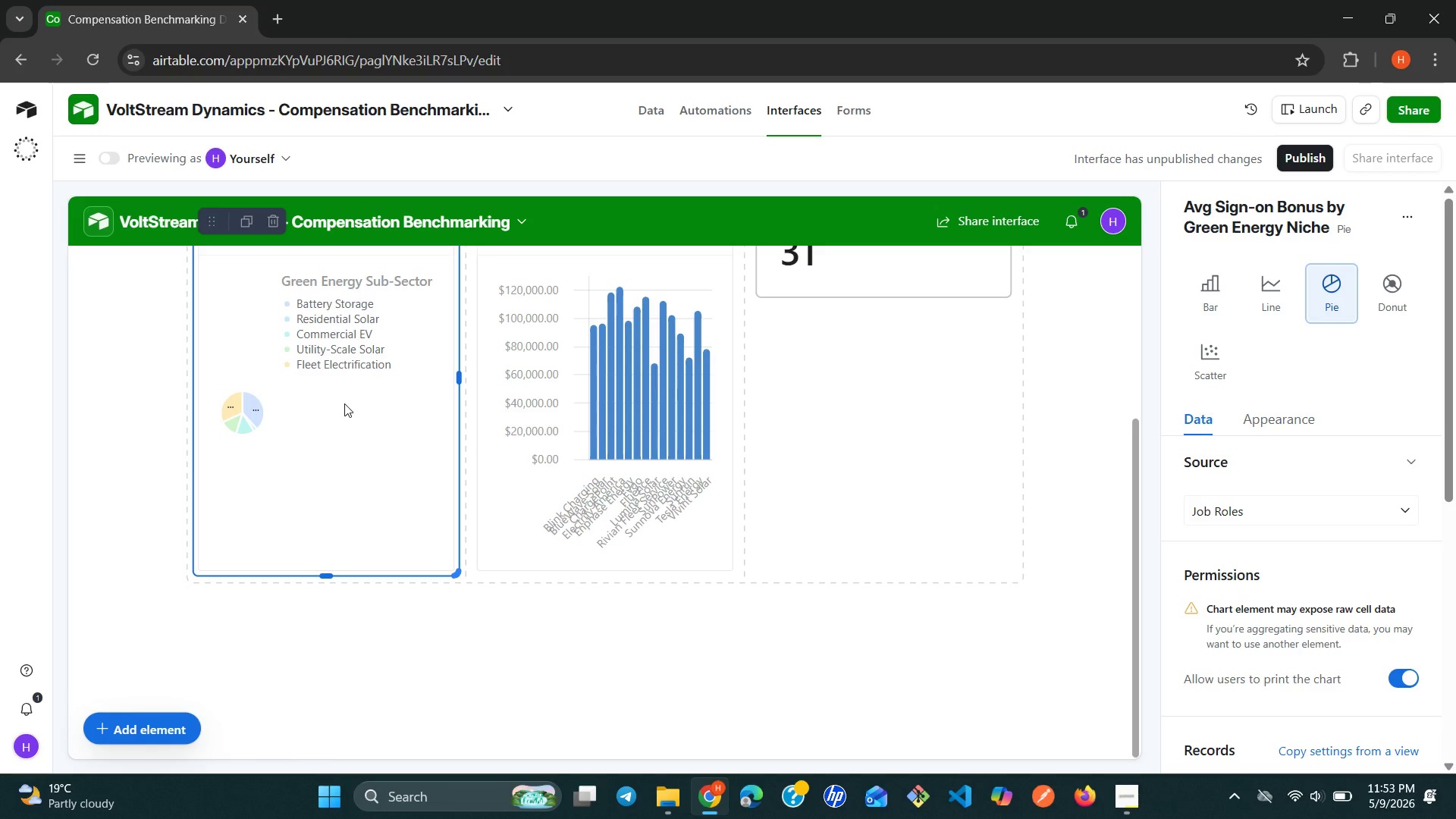 
double_click([344, 403])
 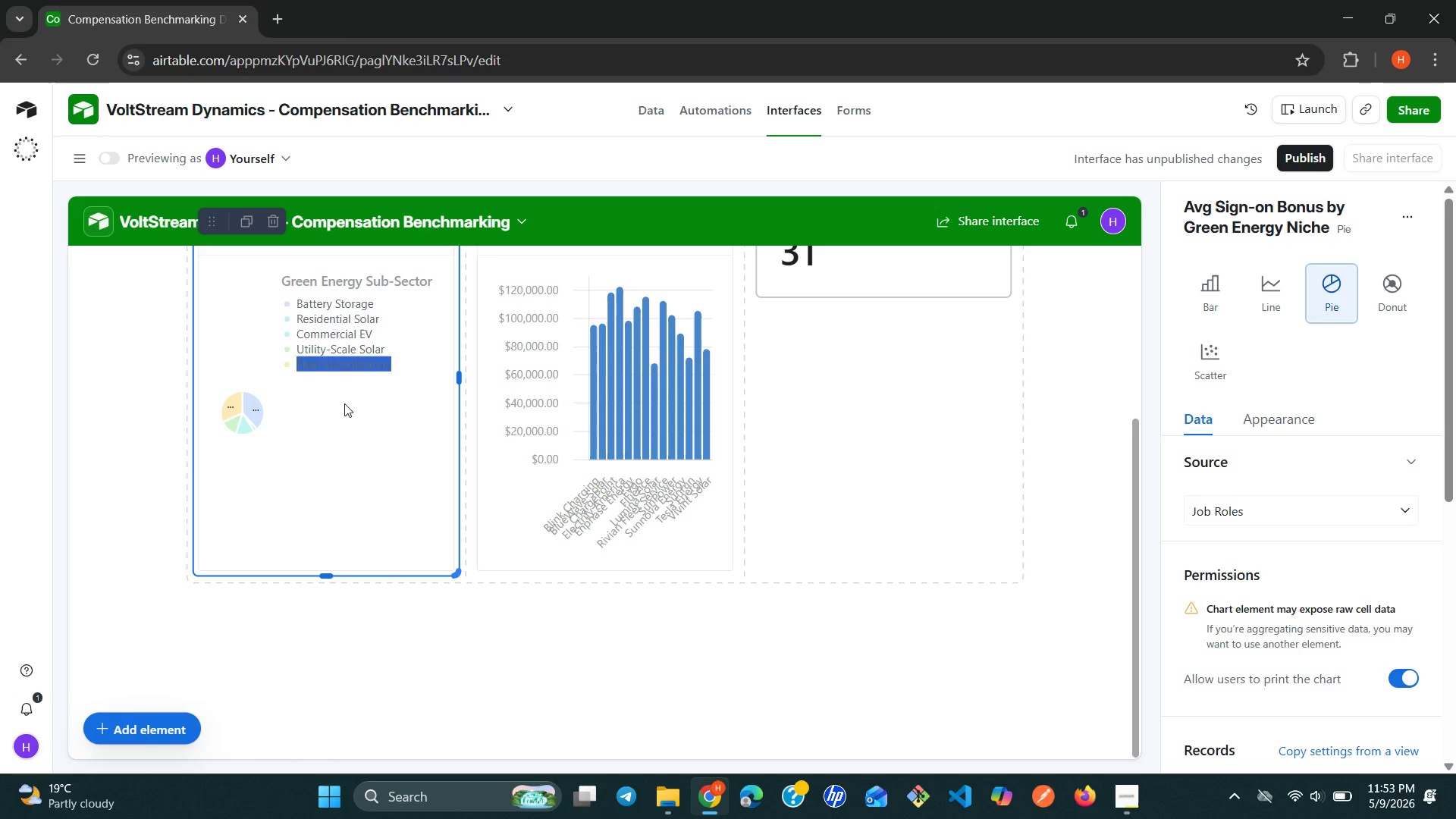 
triple_click([344, 403])
 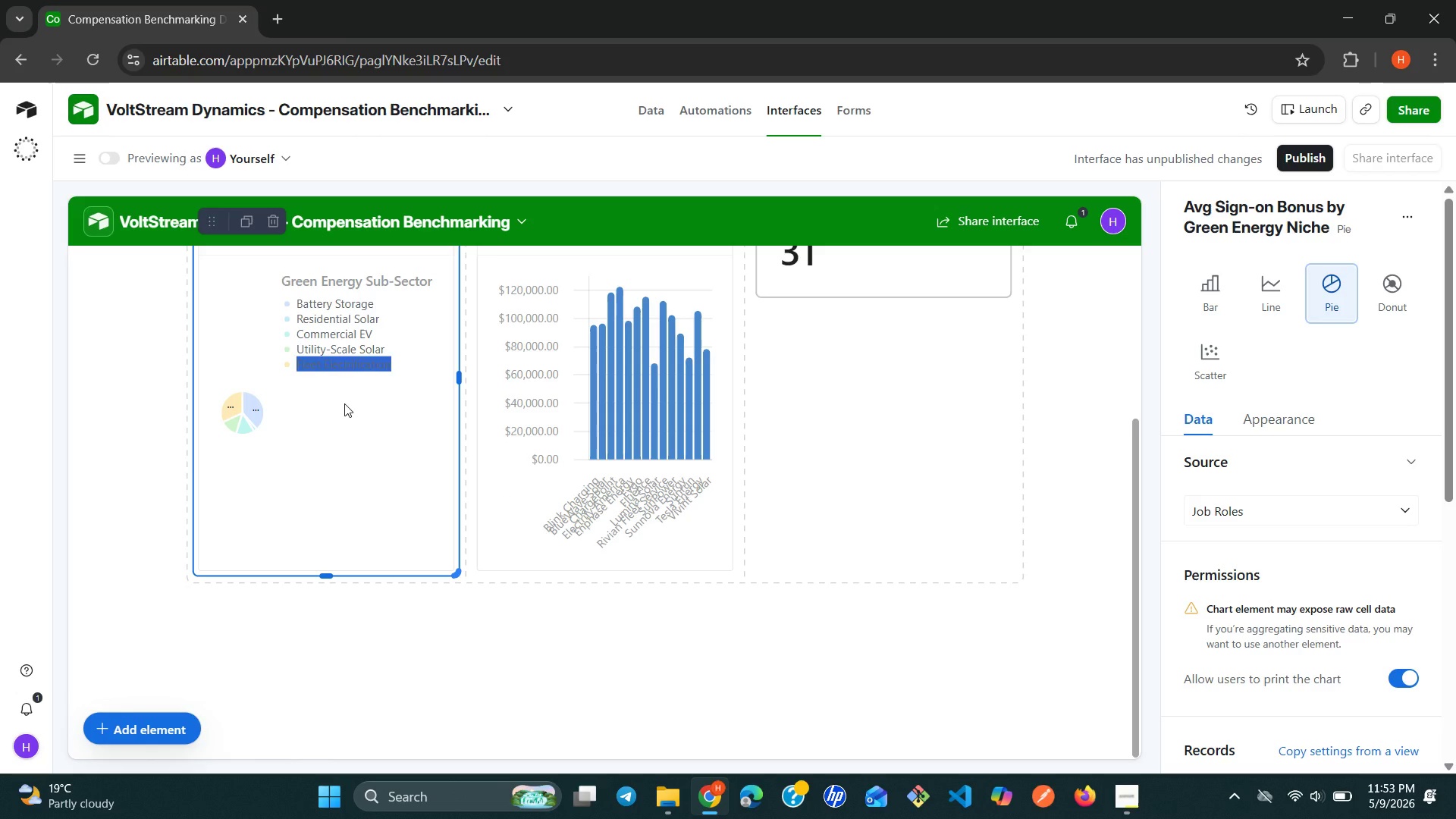 
triple_click([344, 403])
 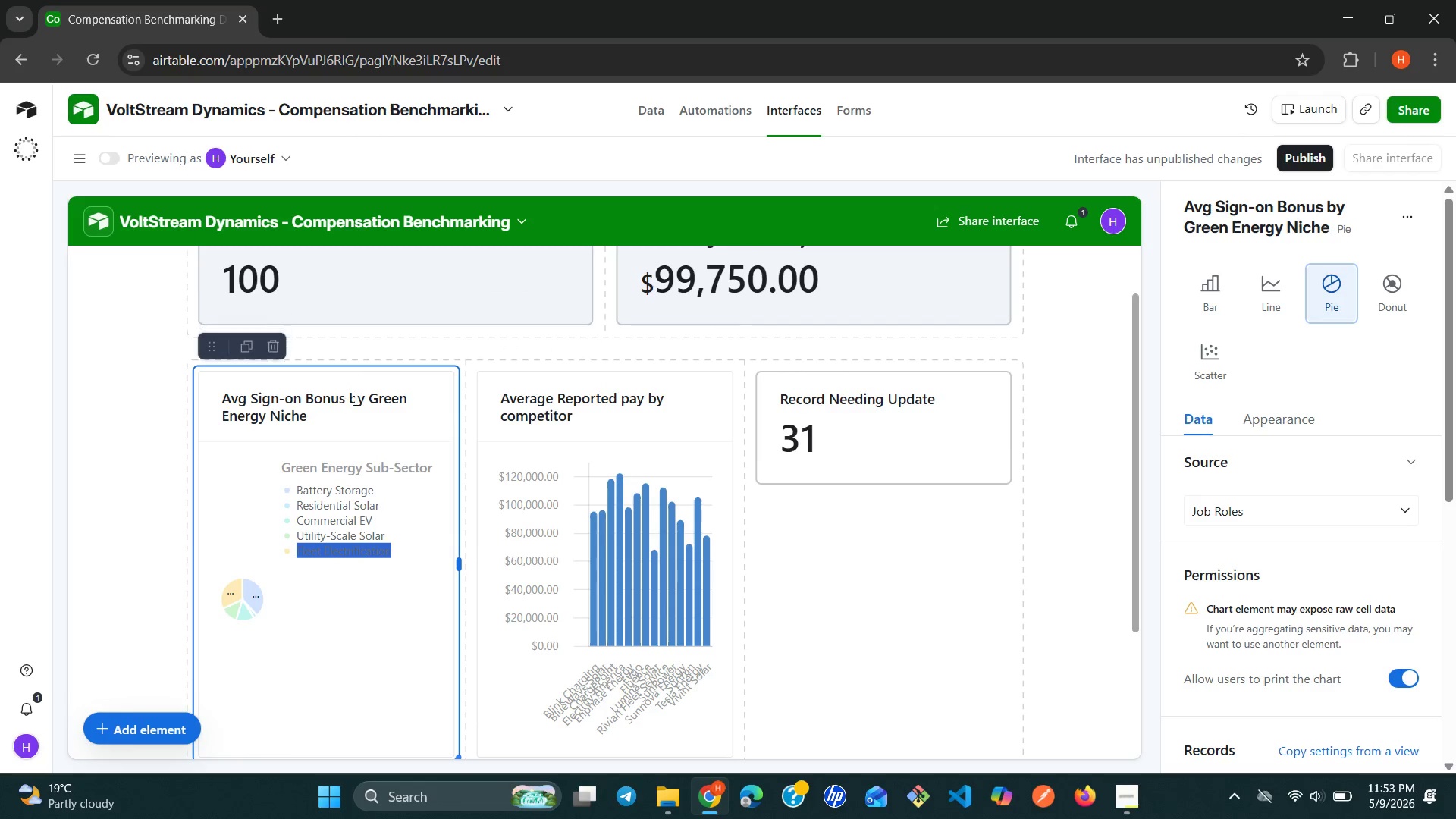 
left_click([408, 381])
 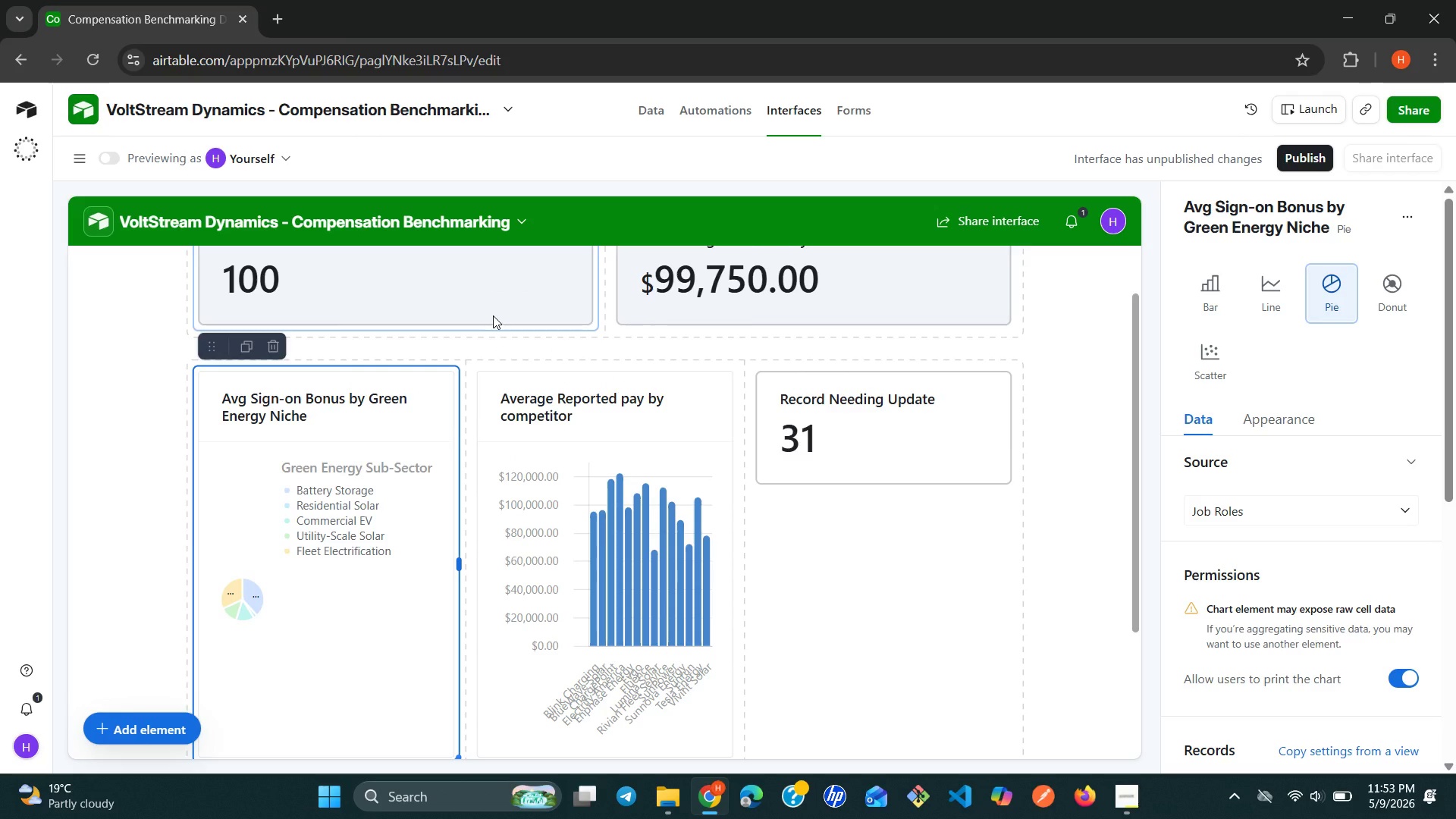 
left_click([493, 315])
 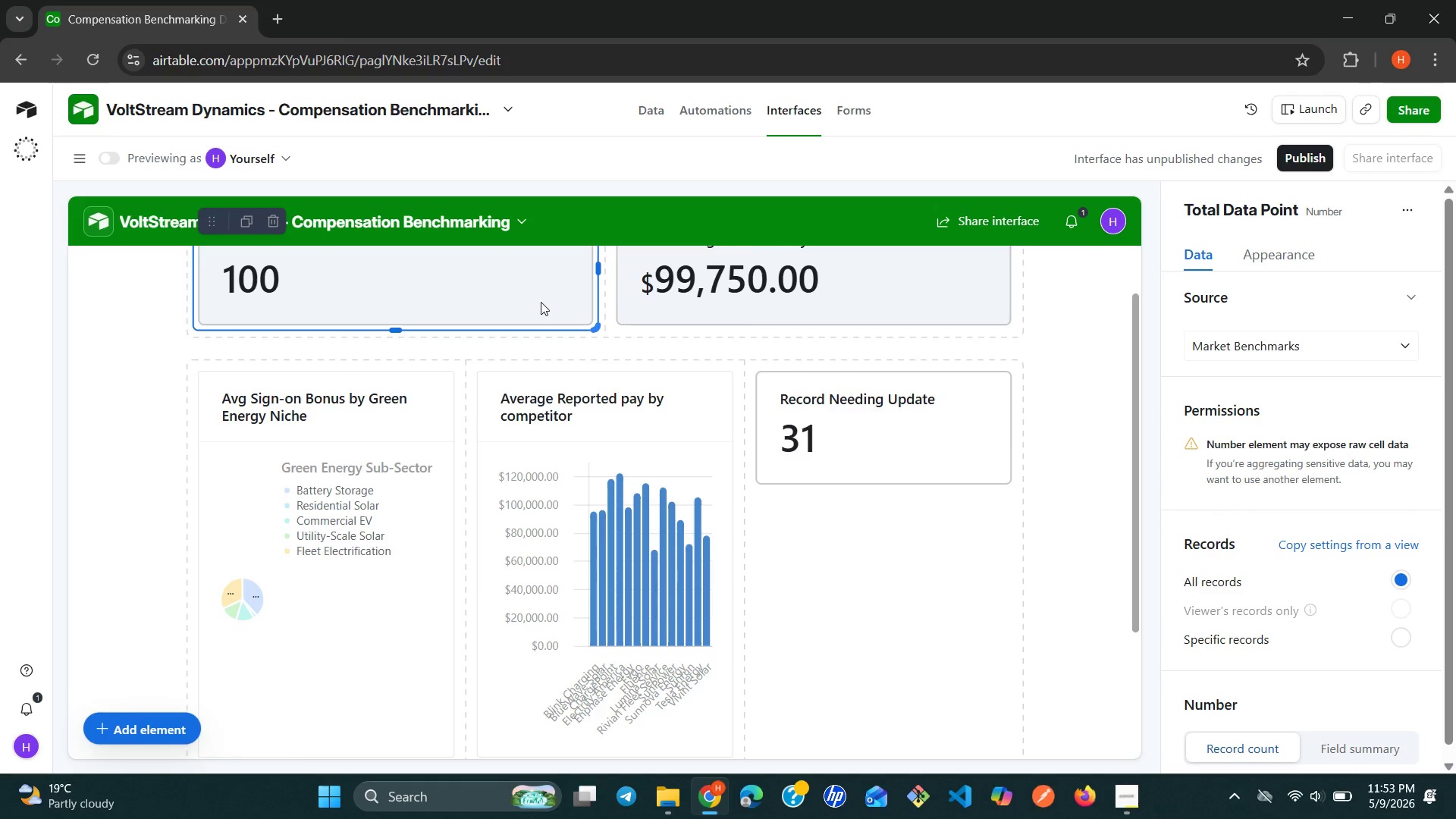 
left_click([538, 301])
 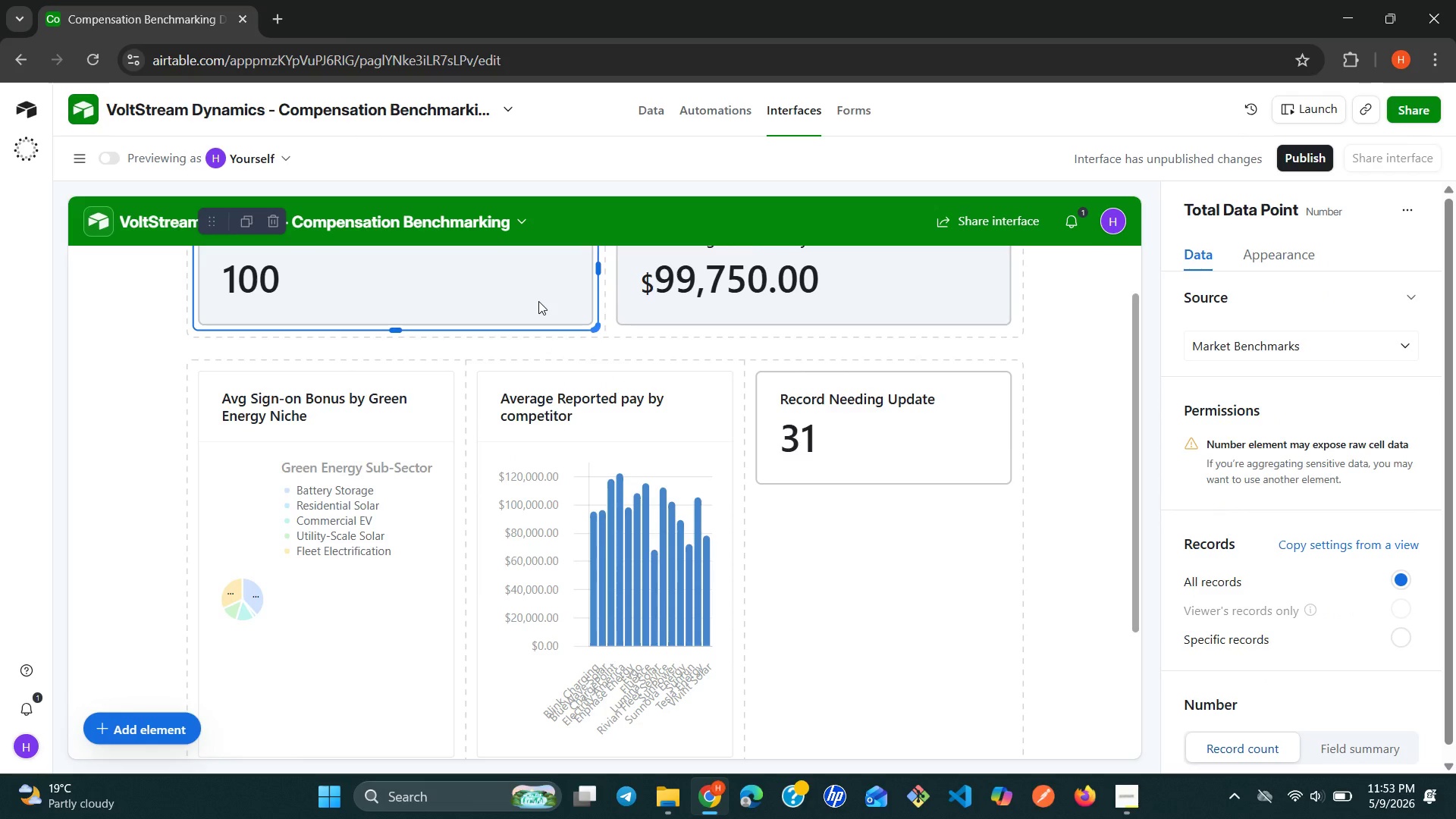 
left_click_drag(start_coordinate=[538, 301], to_coordinate=[666, 451])
 